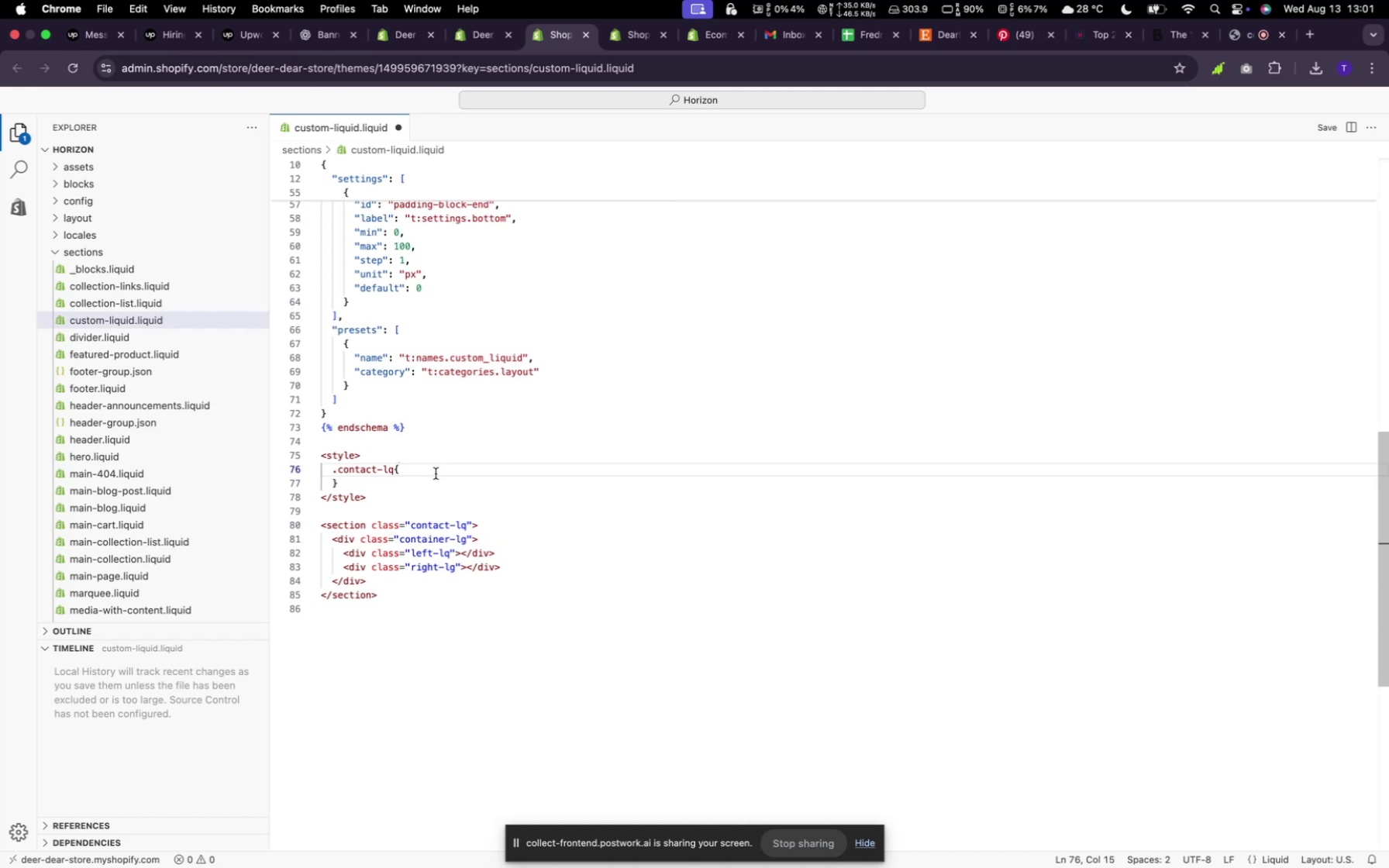 
type(displa)
key(Backspace)
type(ay:flex;)
 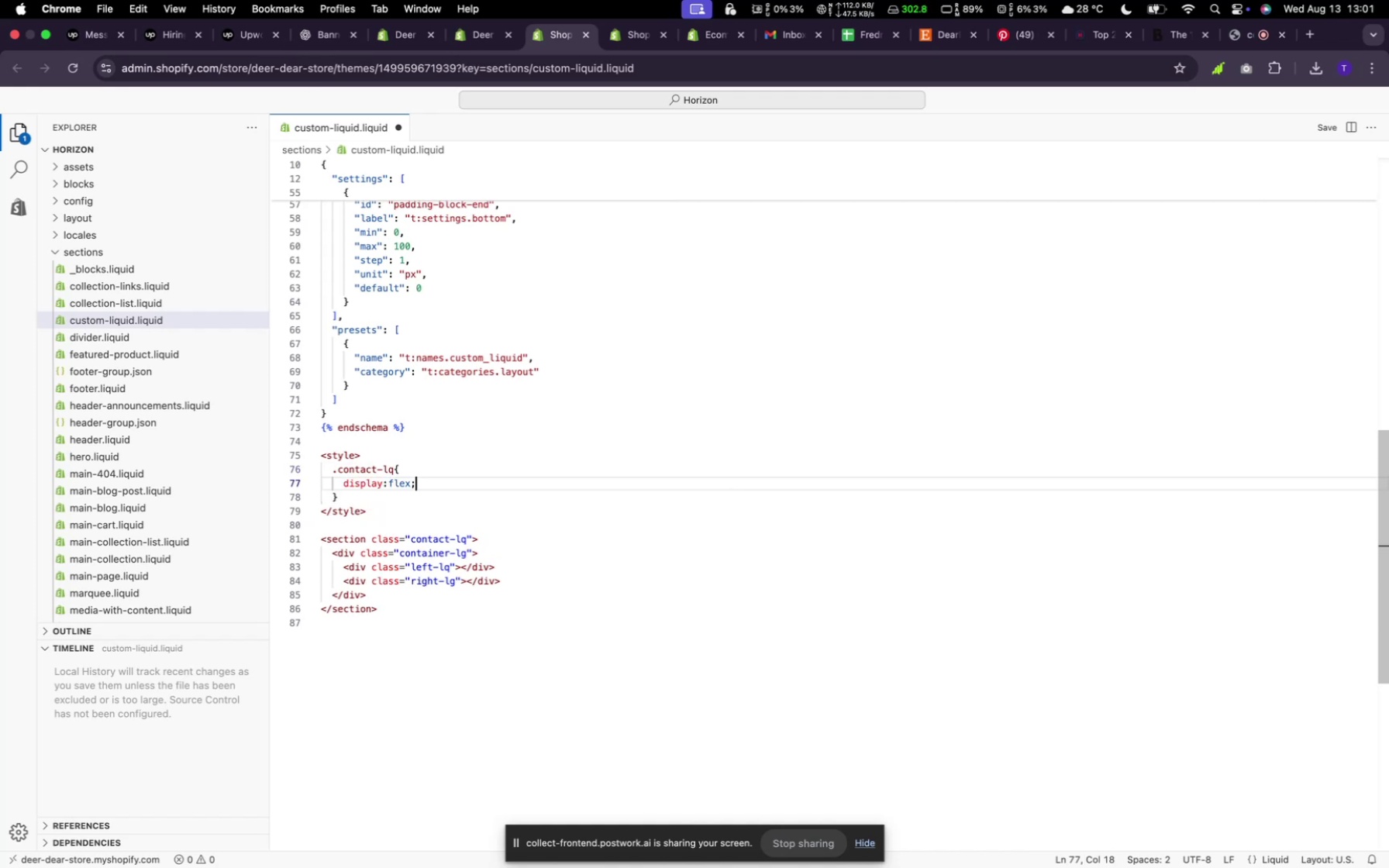 
 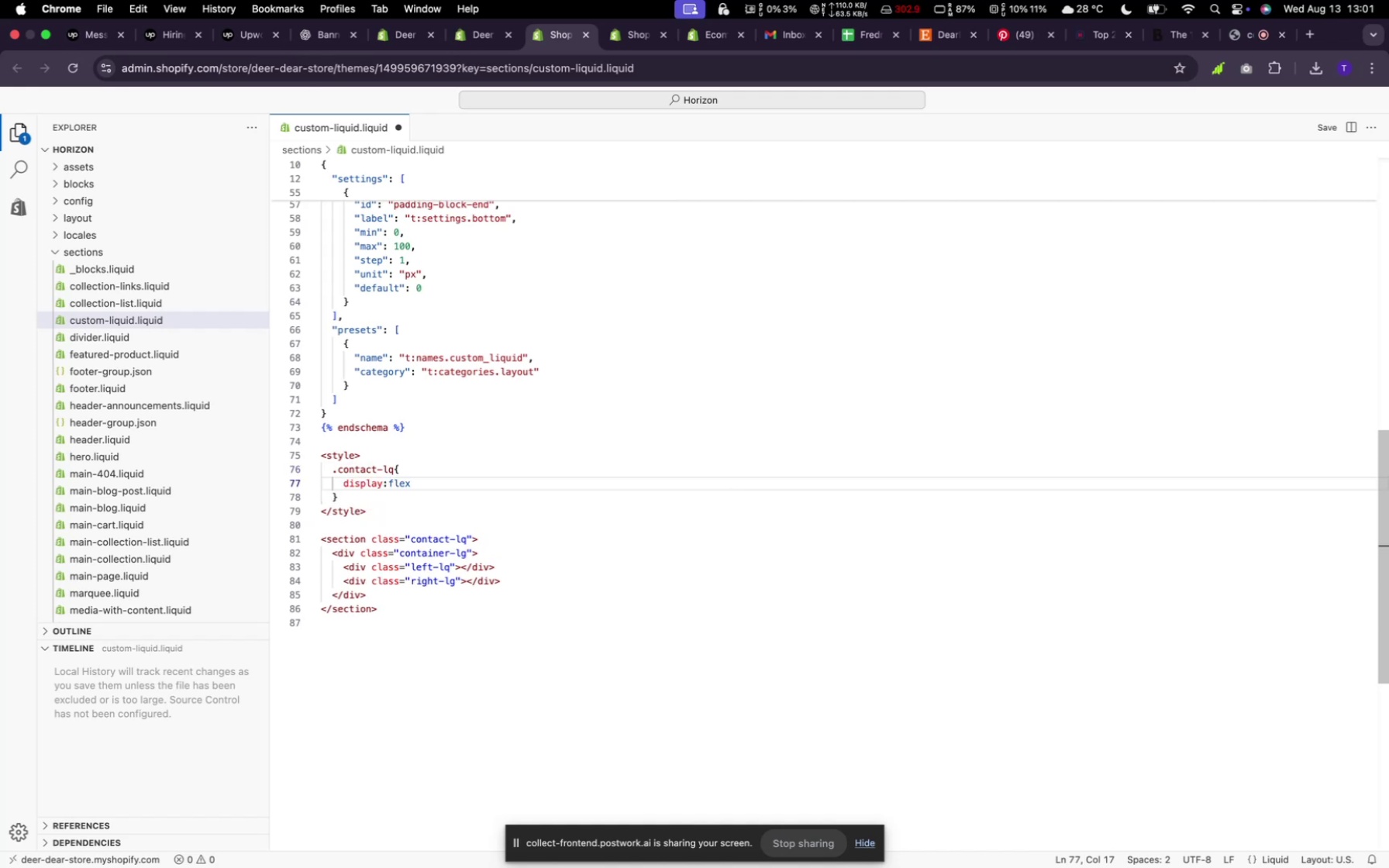 
key(Enter)
 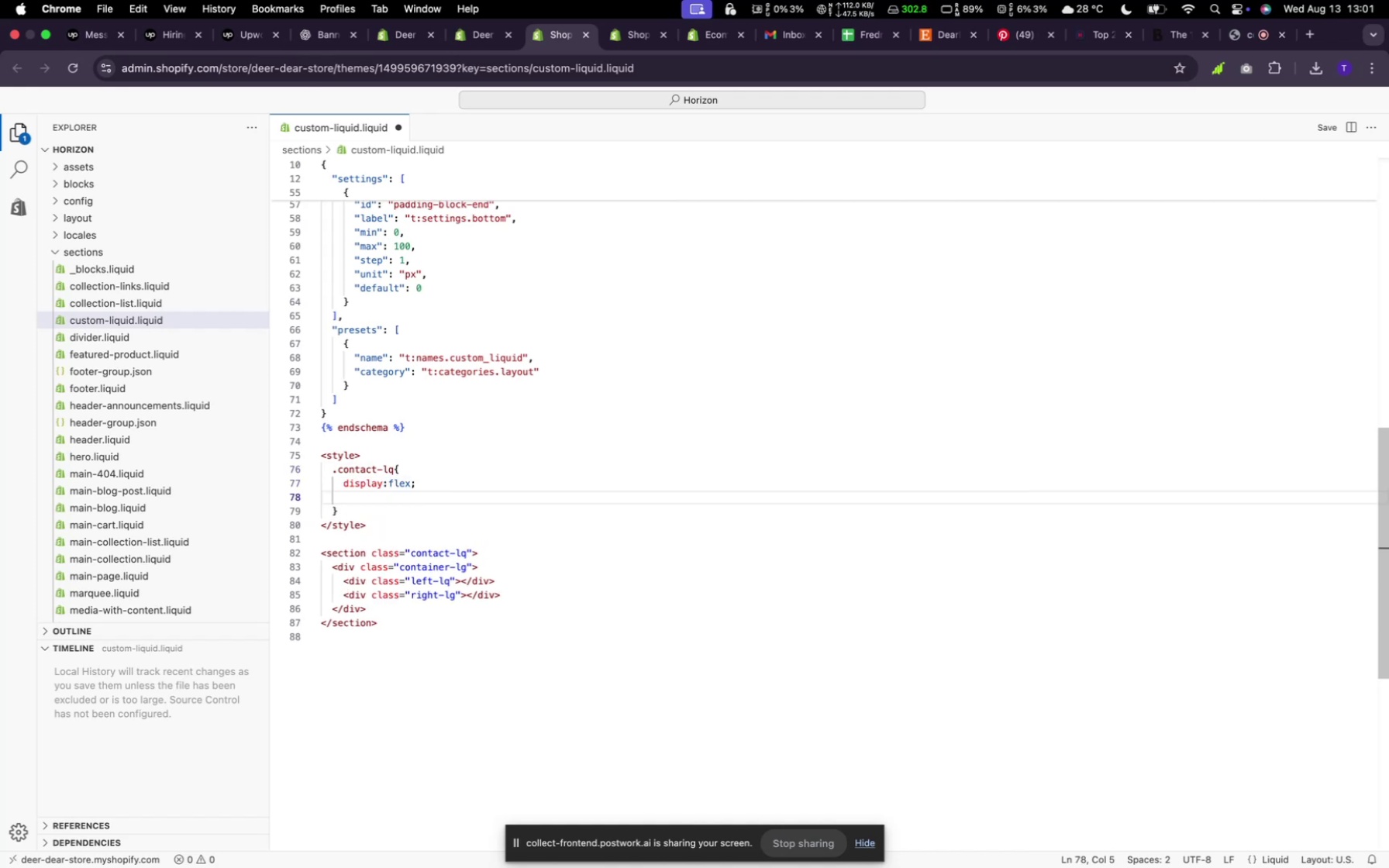 
type(justify-contnent:center;)
 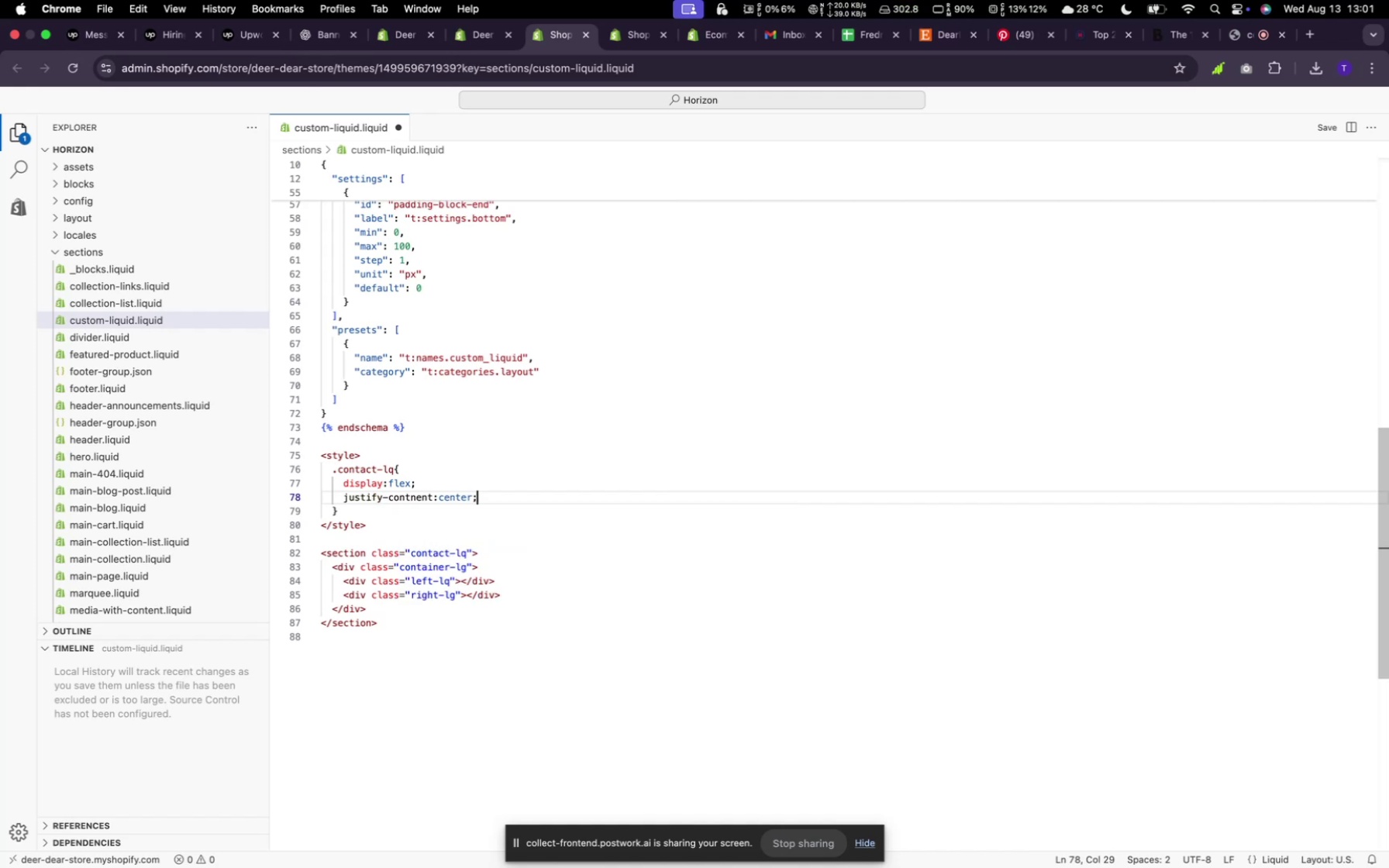 
left_click([418, 498])
 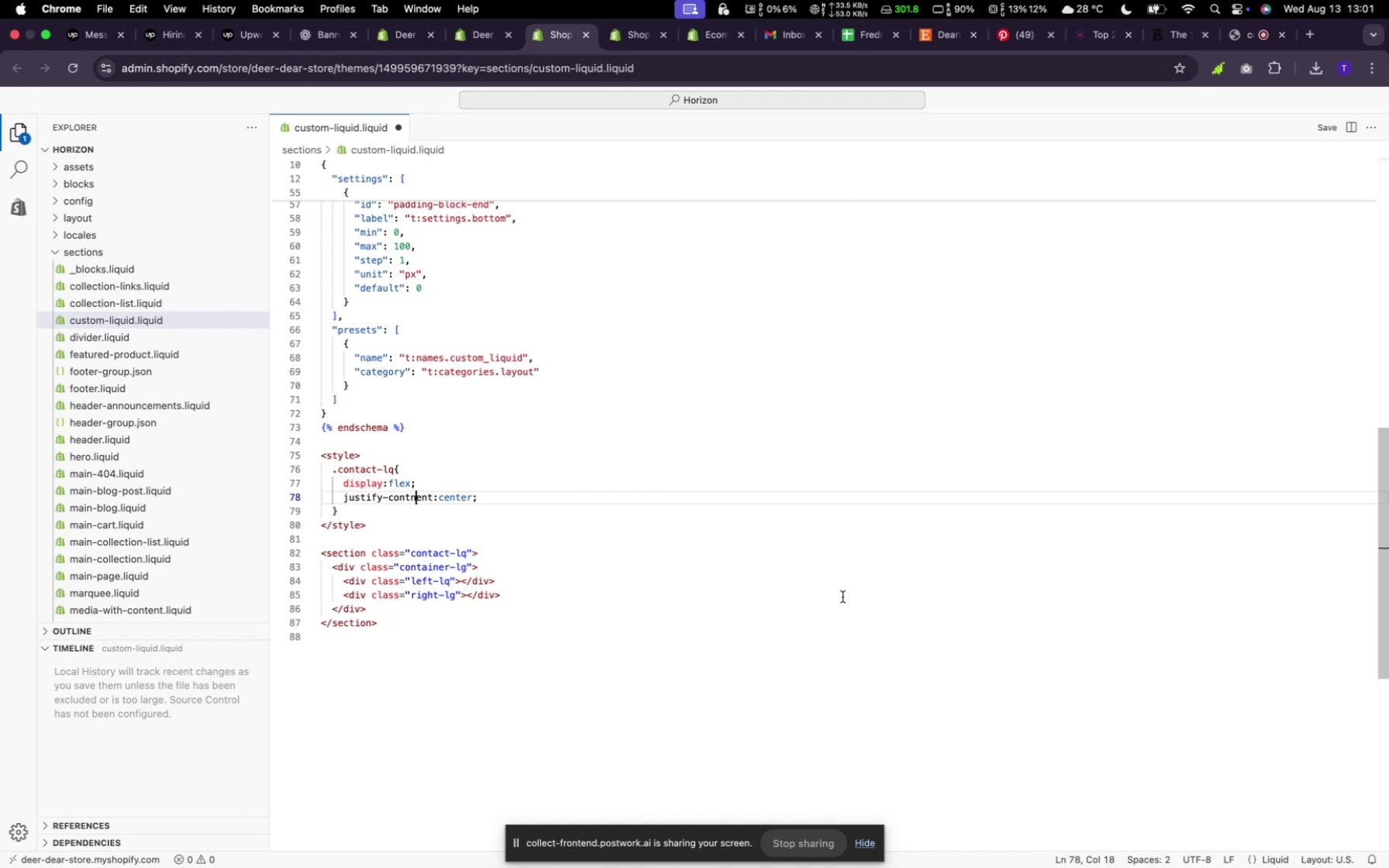 
key(Backspace)
 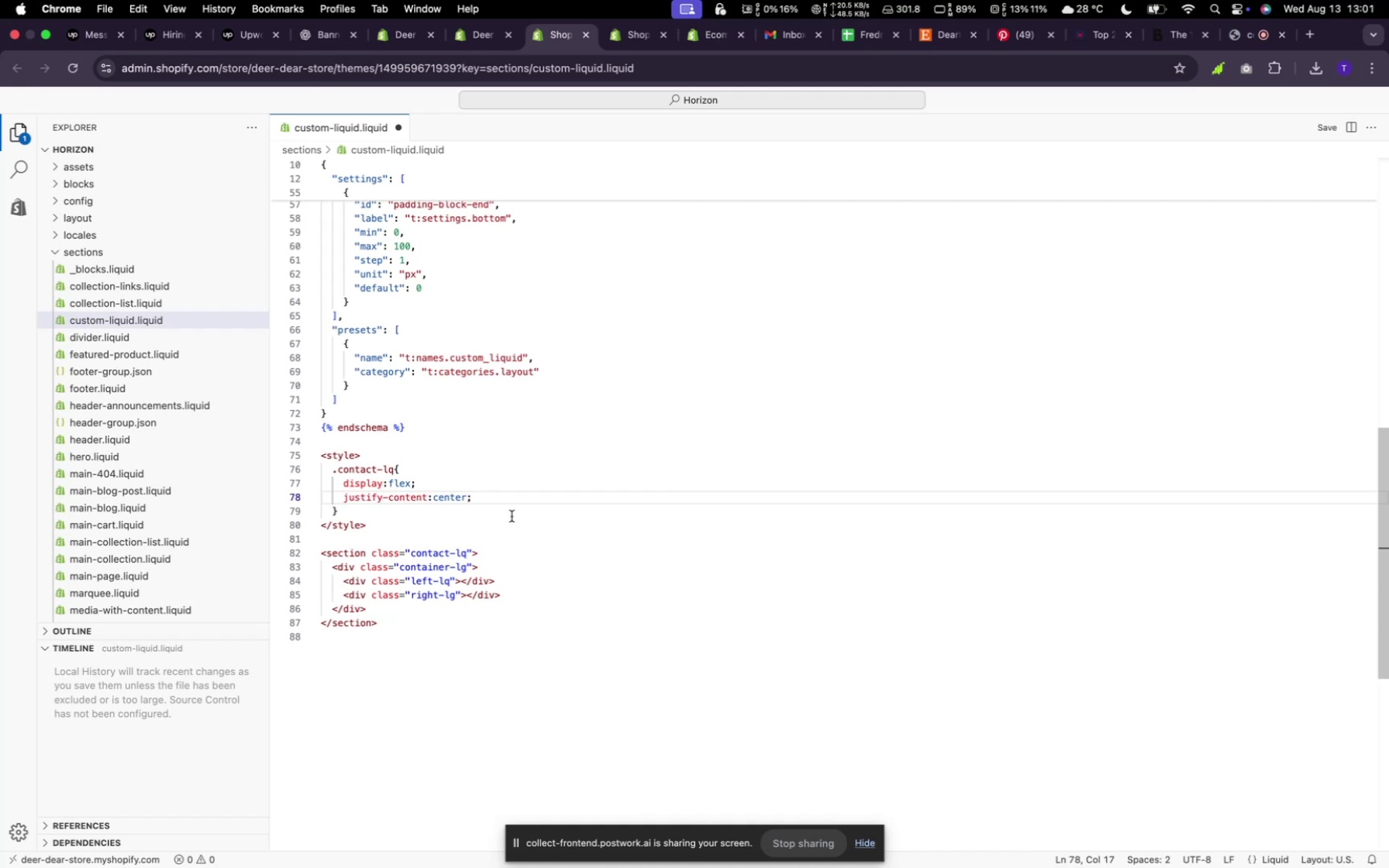 
left_click([486, 490])
 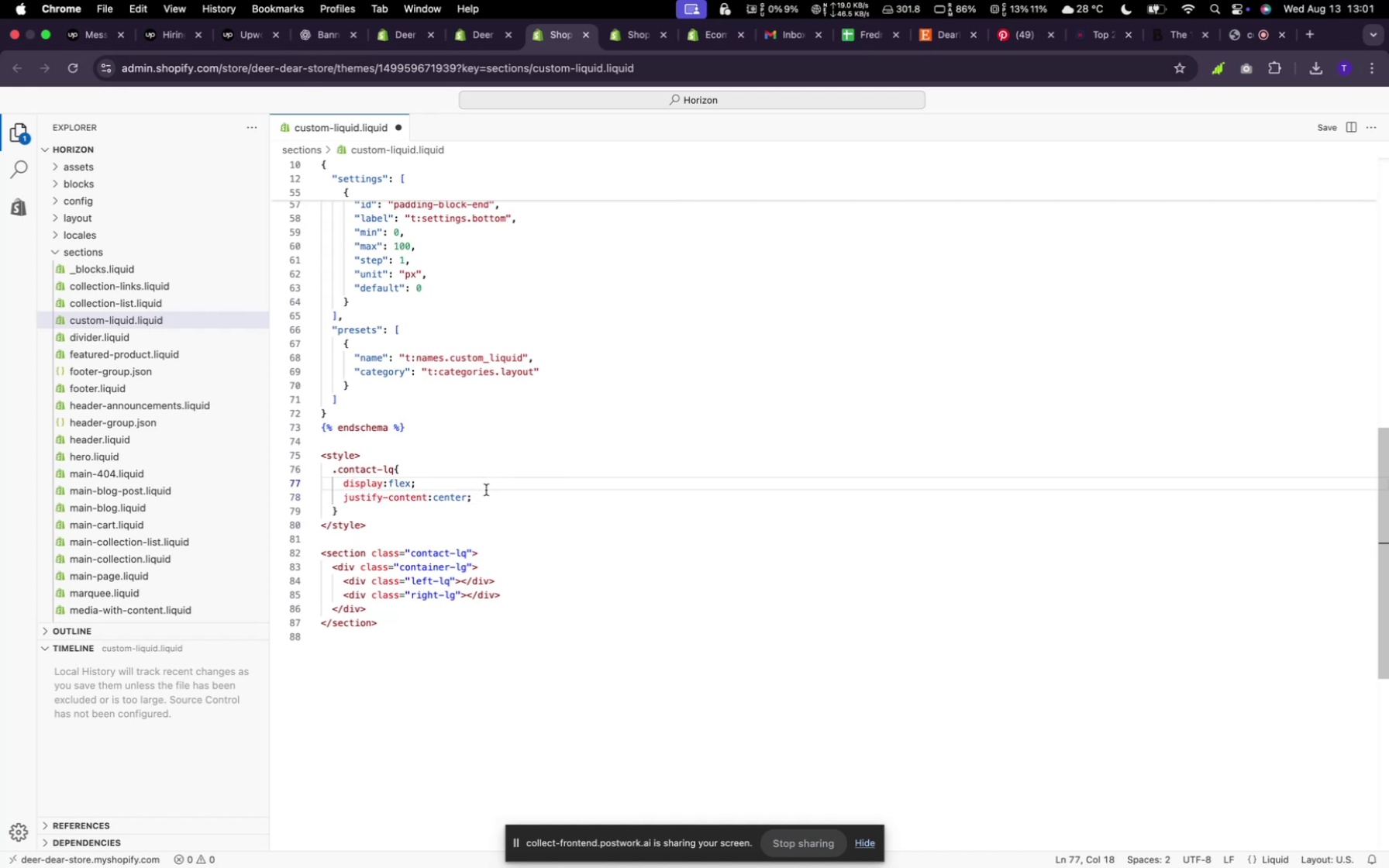 
left_click([487, 492])
 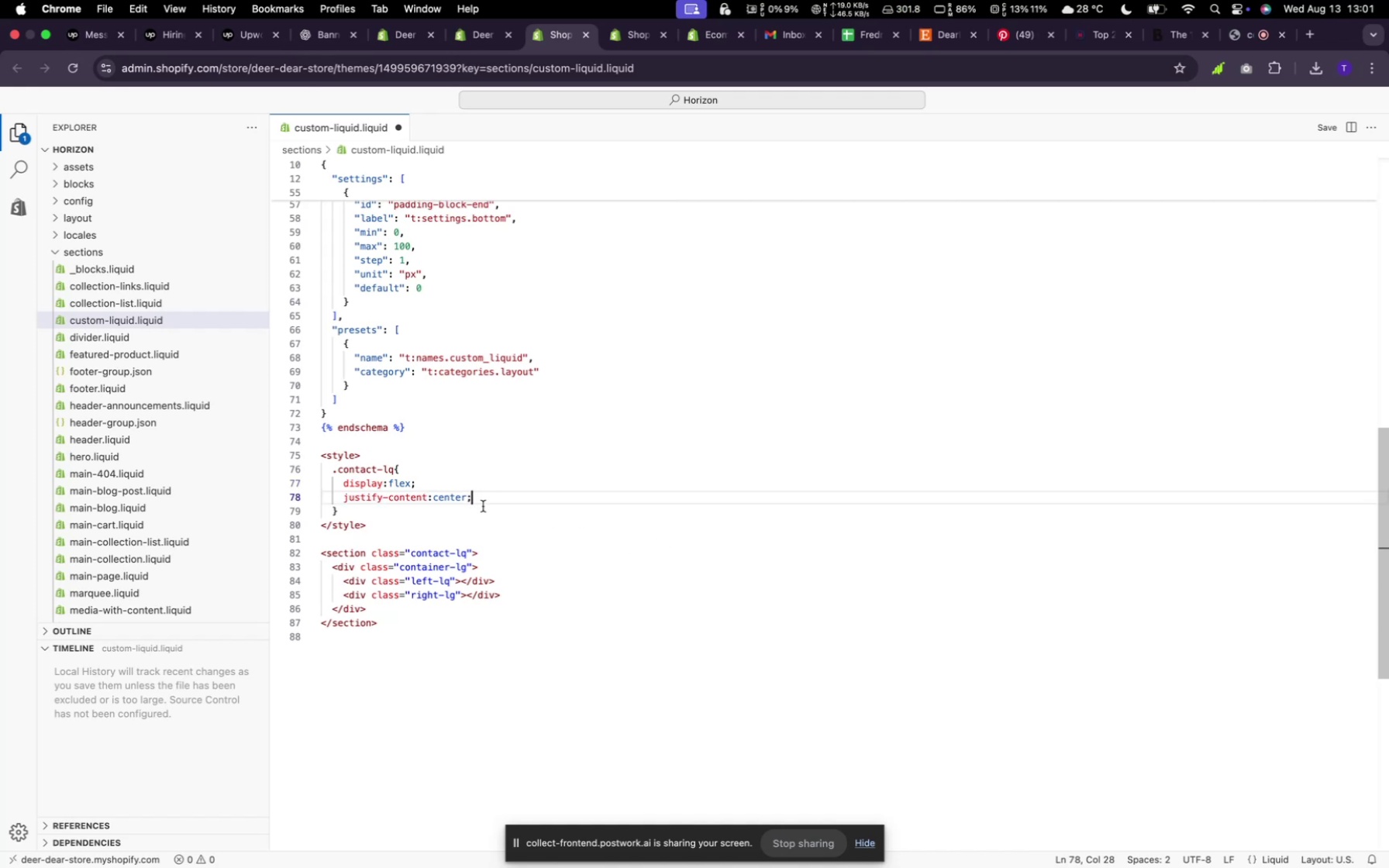 
key(Enter)
 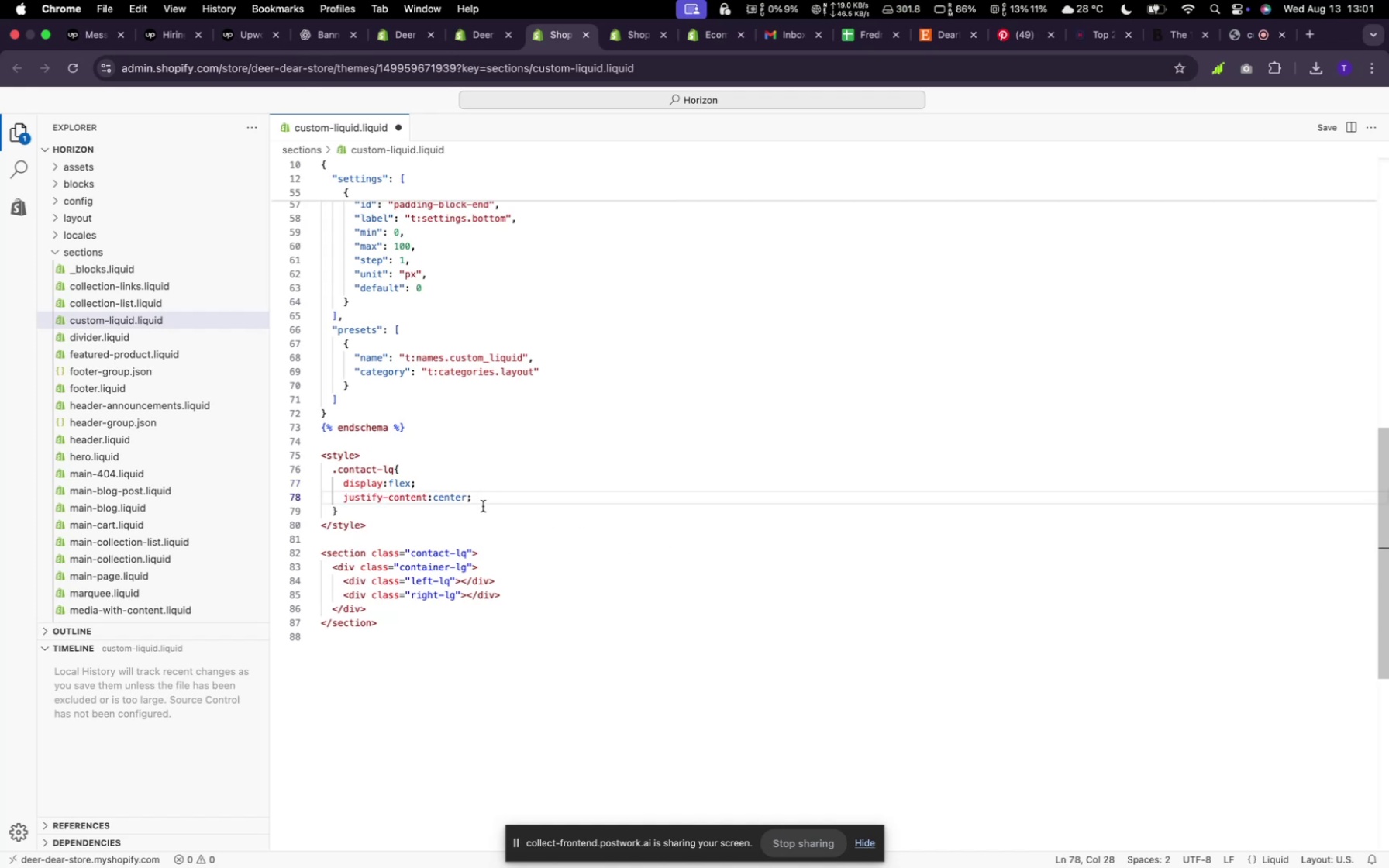 
type(width:100%;)
 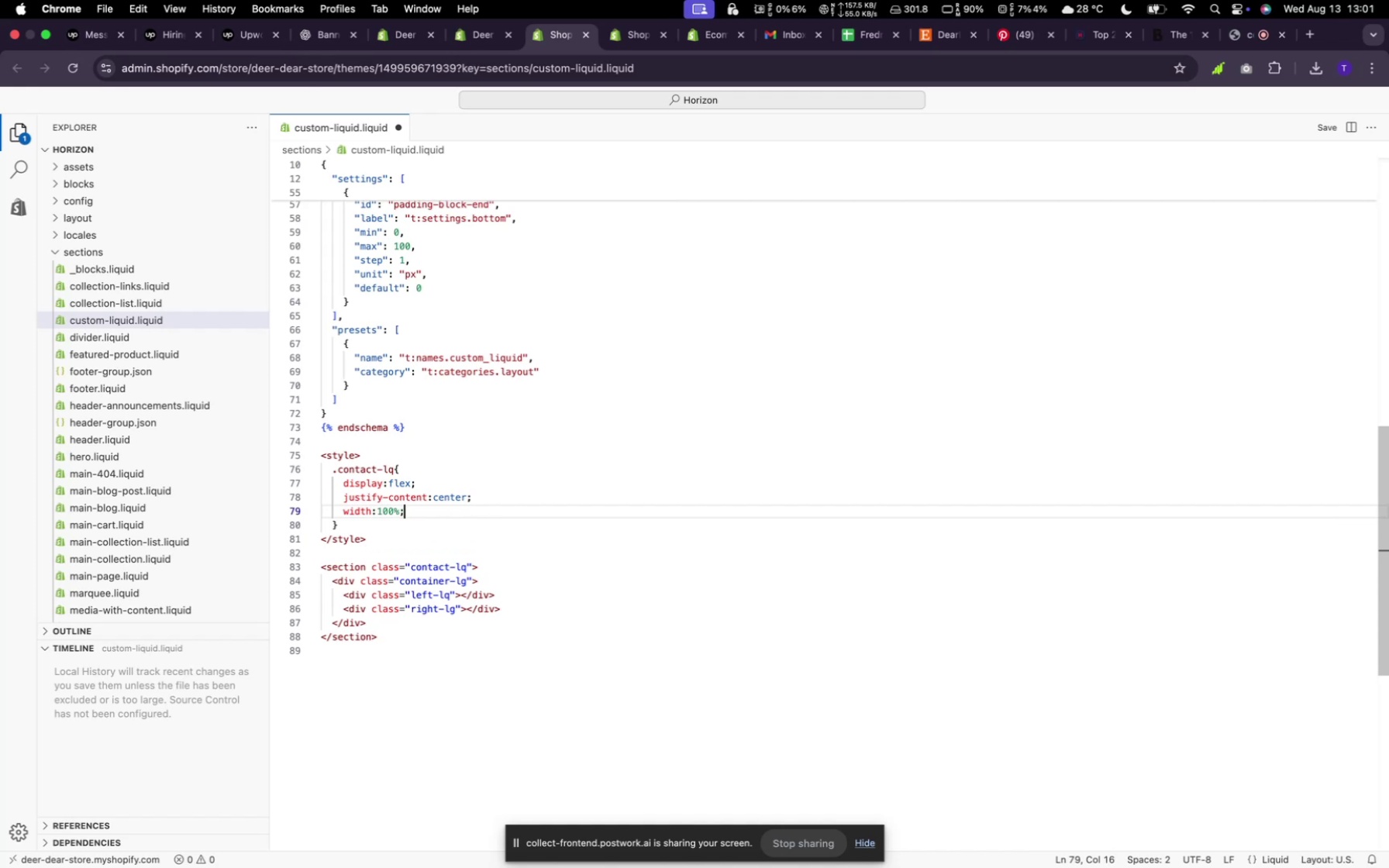 
 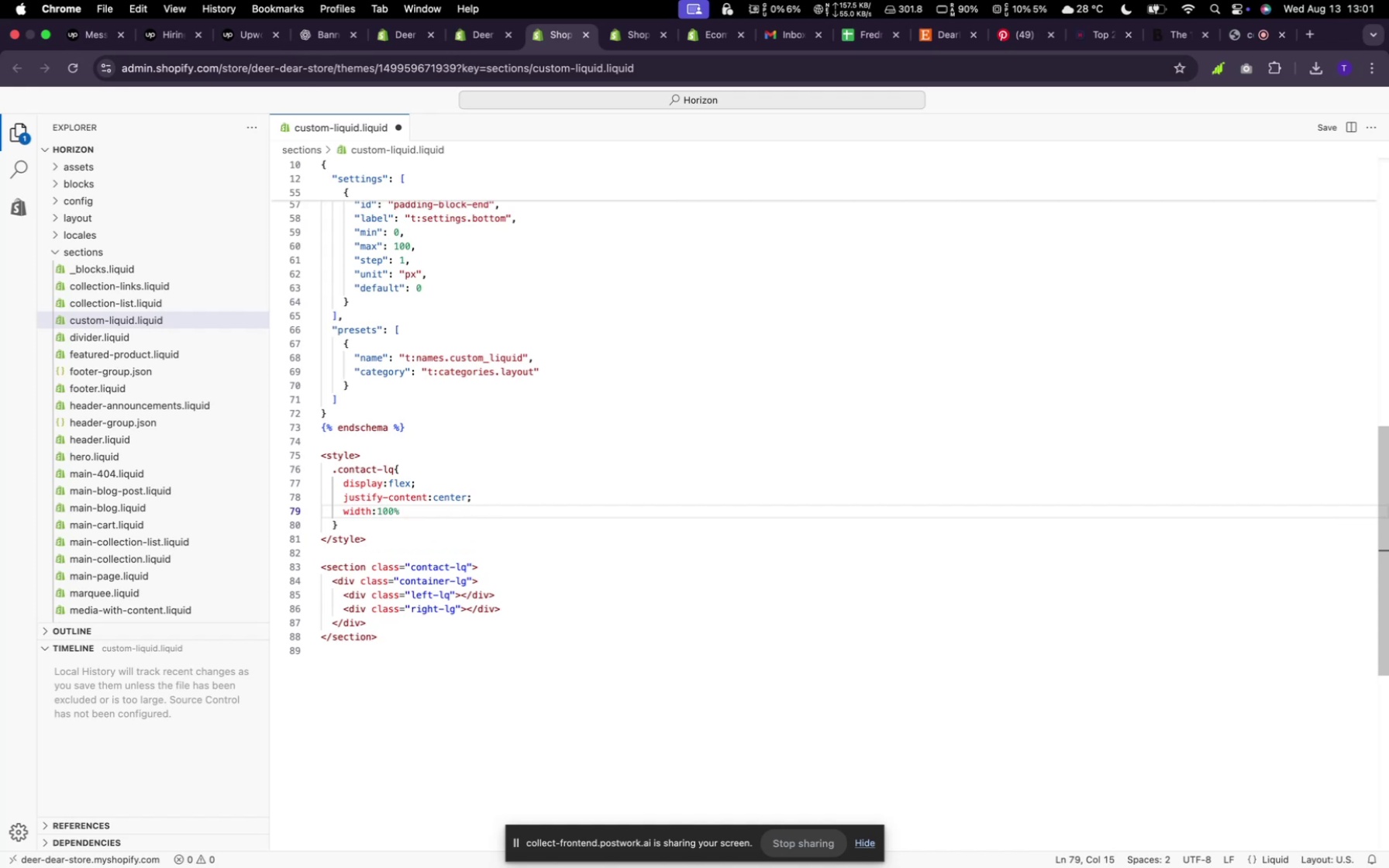 
key(Enter)
 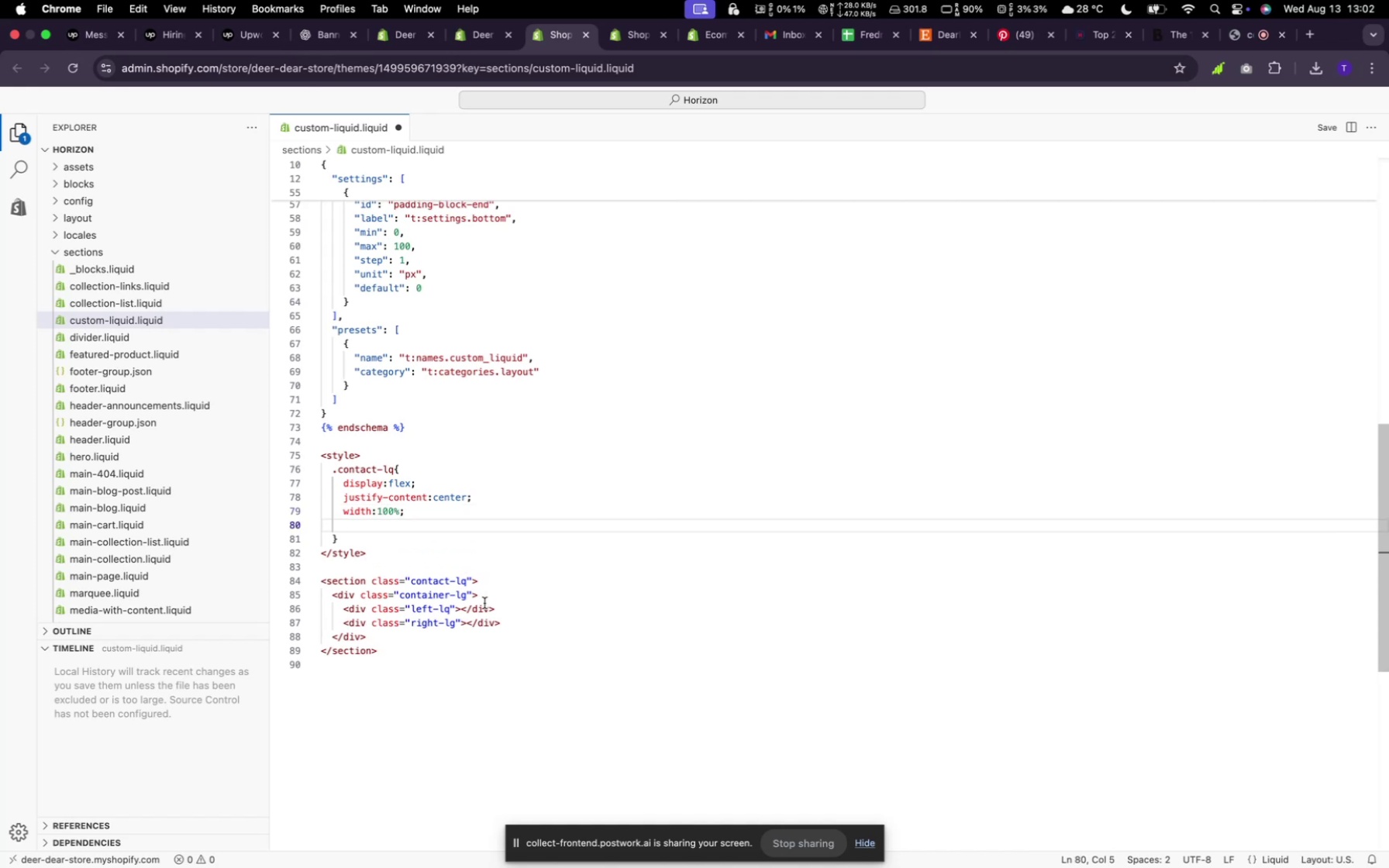 
wait(7.87)
 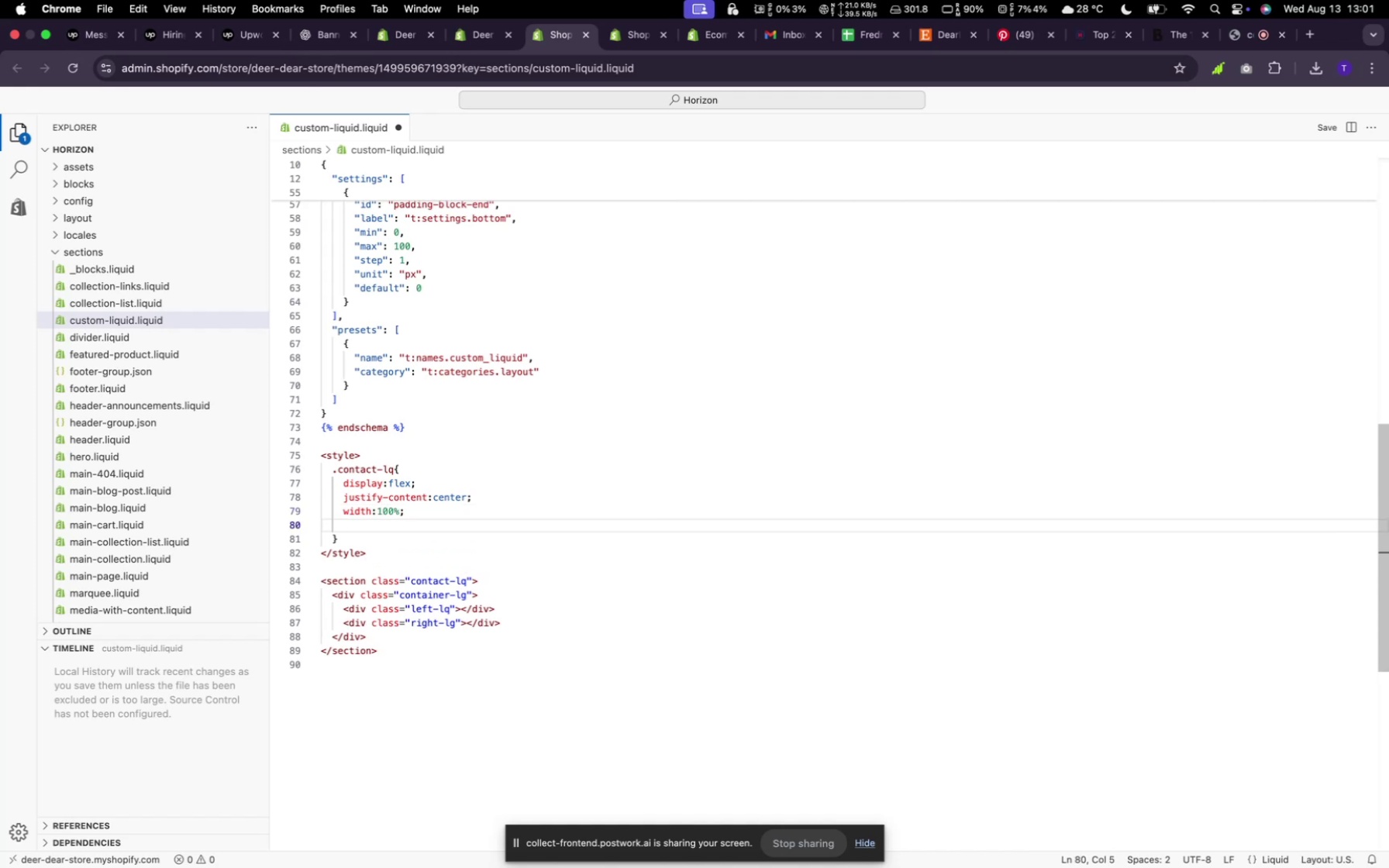 
left_click([461, 610])
 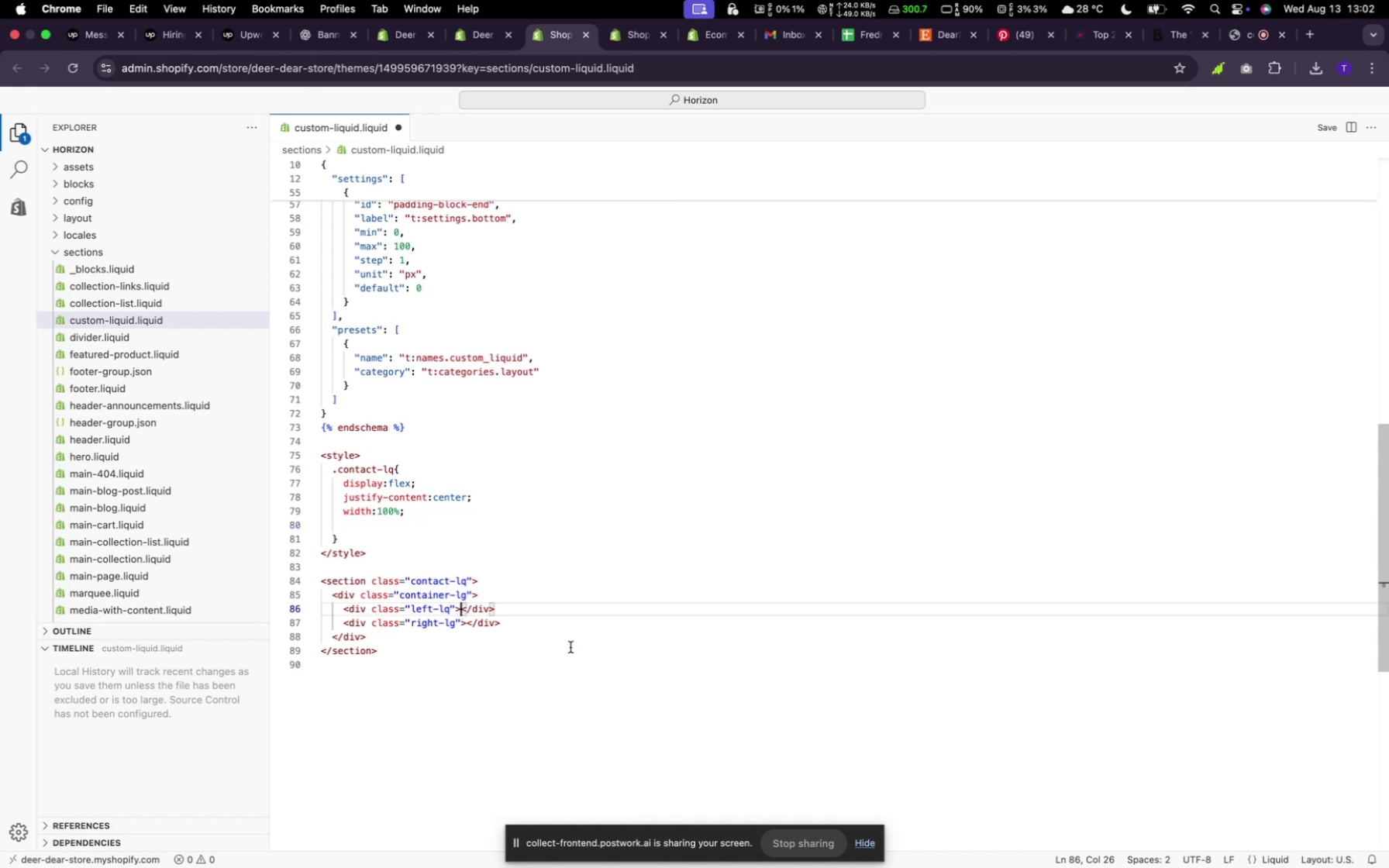 
key(Enter)
 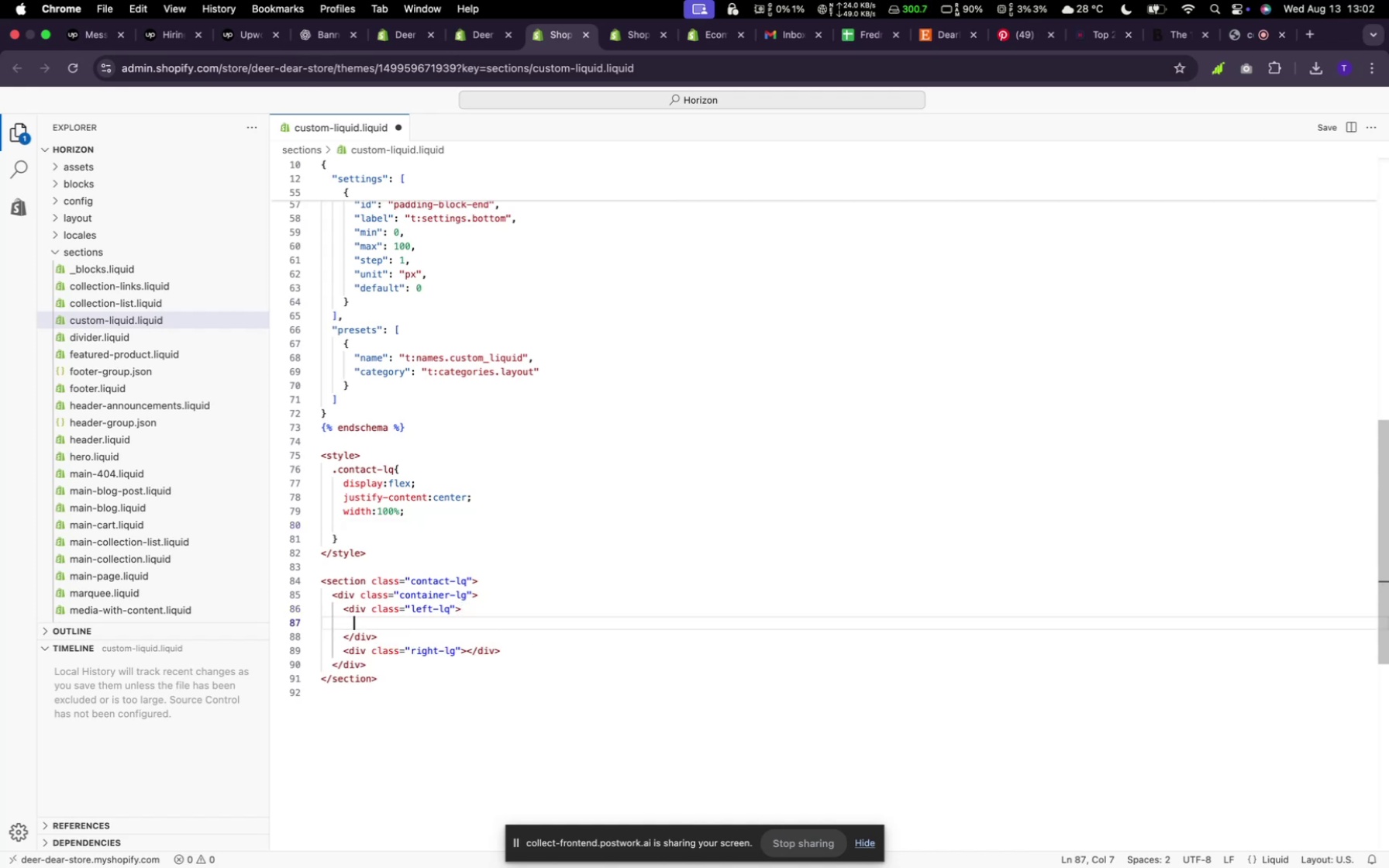 
type(<h3>)
 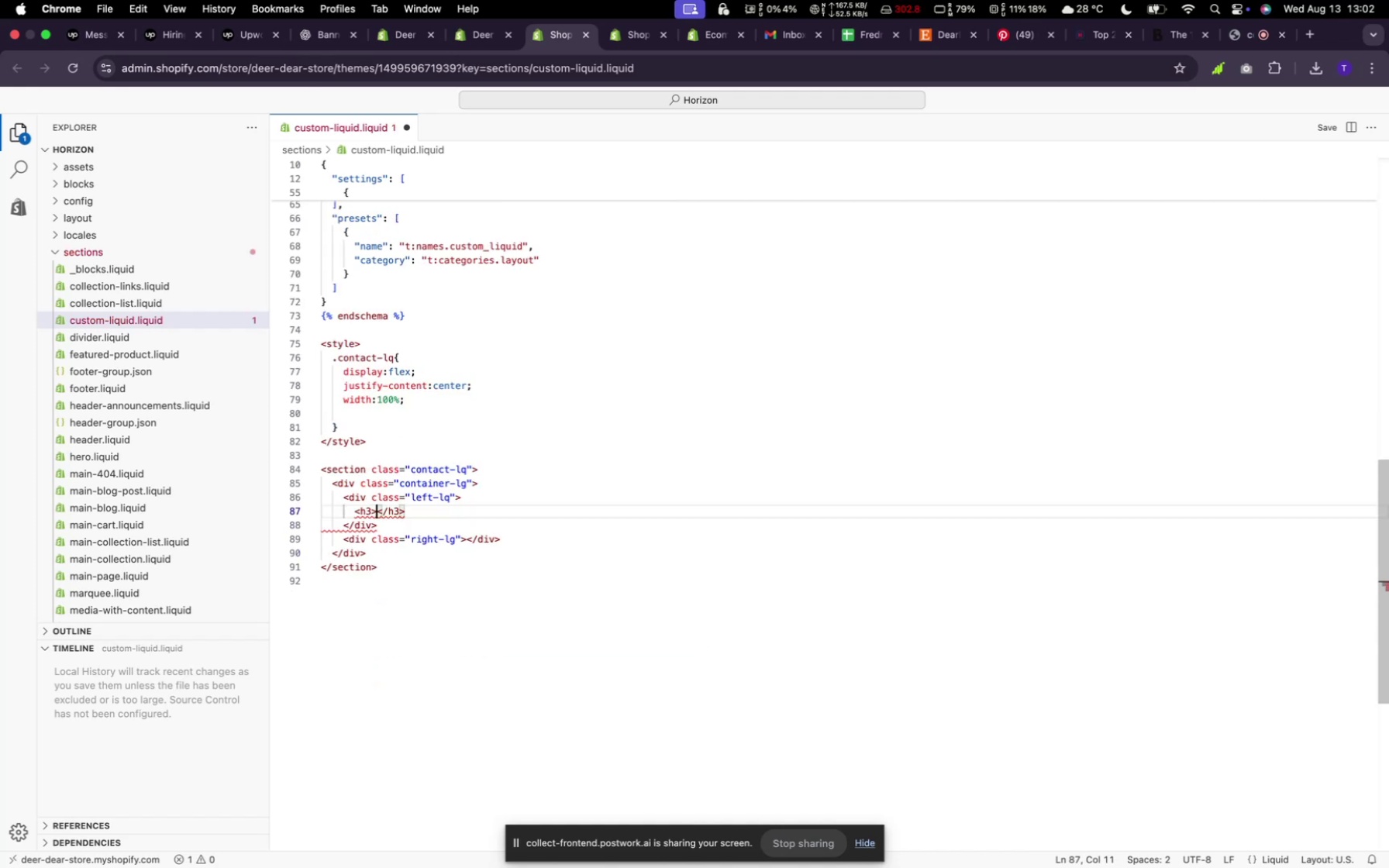 
left_click([424, 507])
 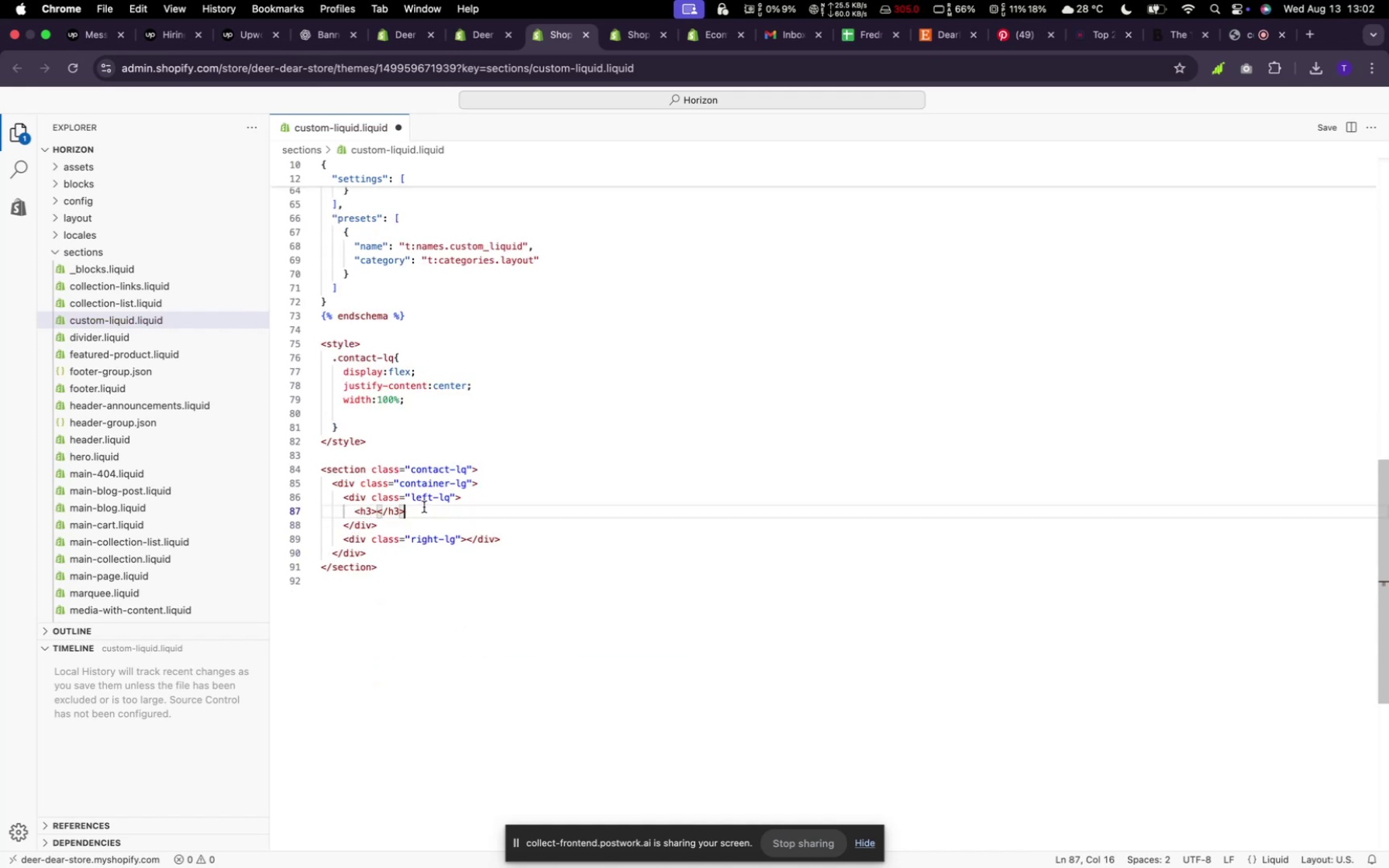 
key(Enter)
 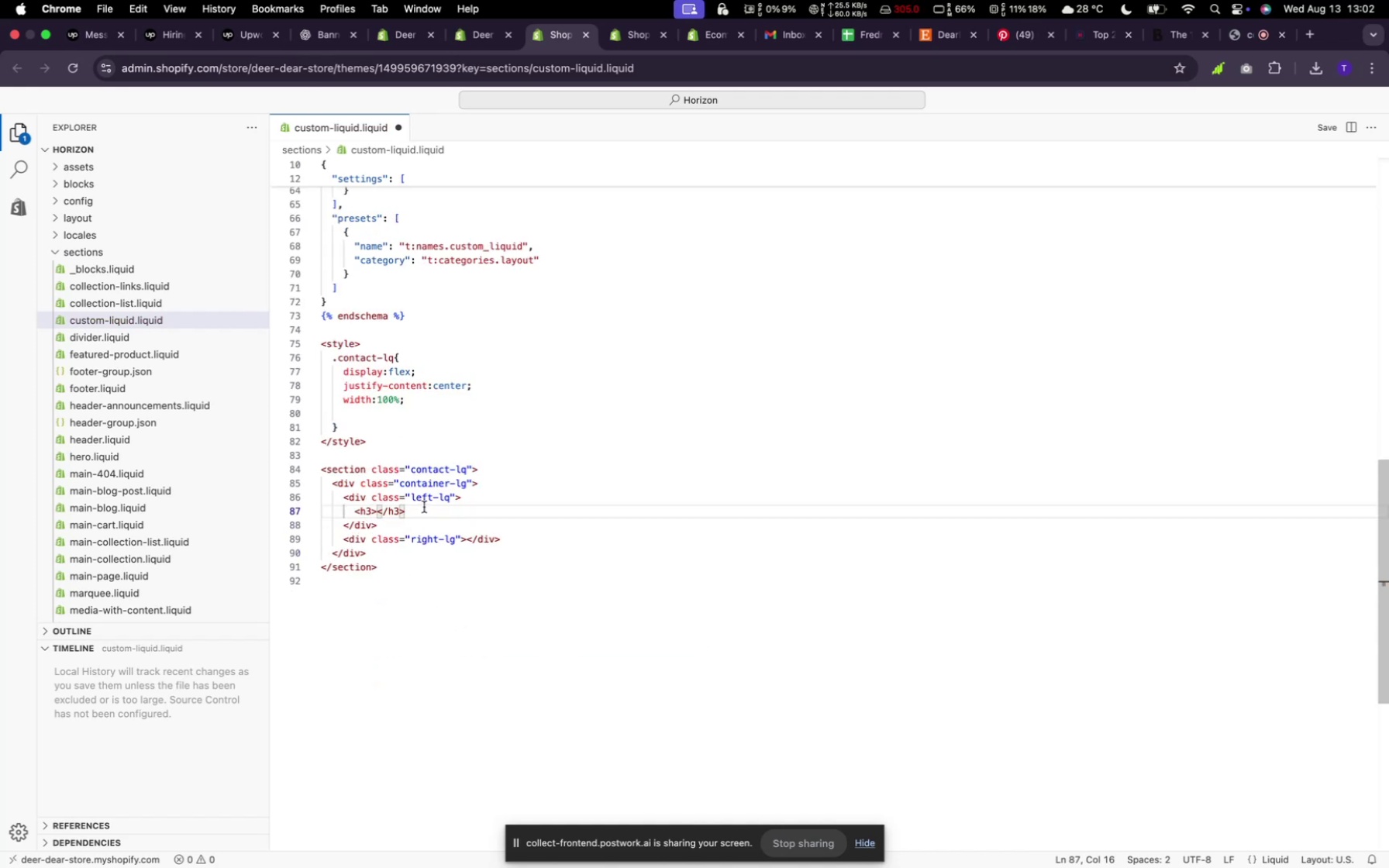 
type(<h5)
 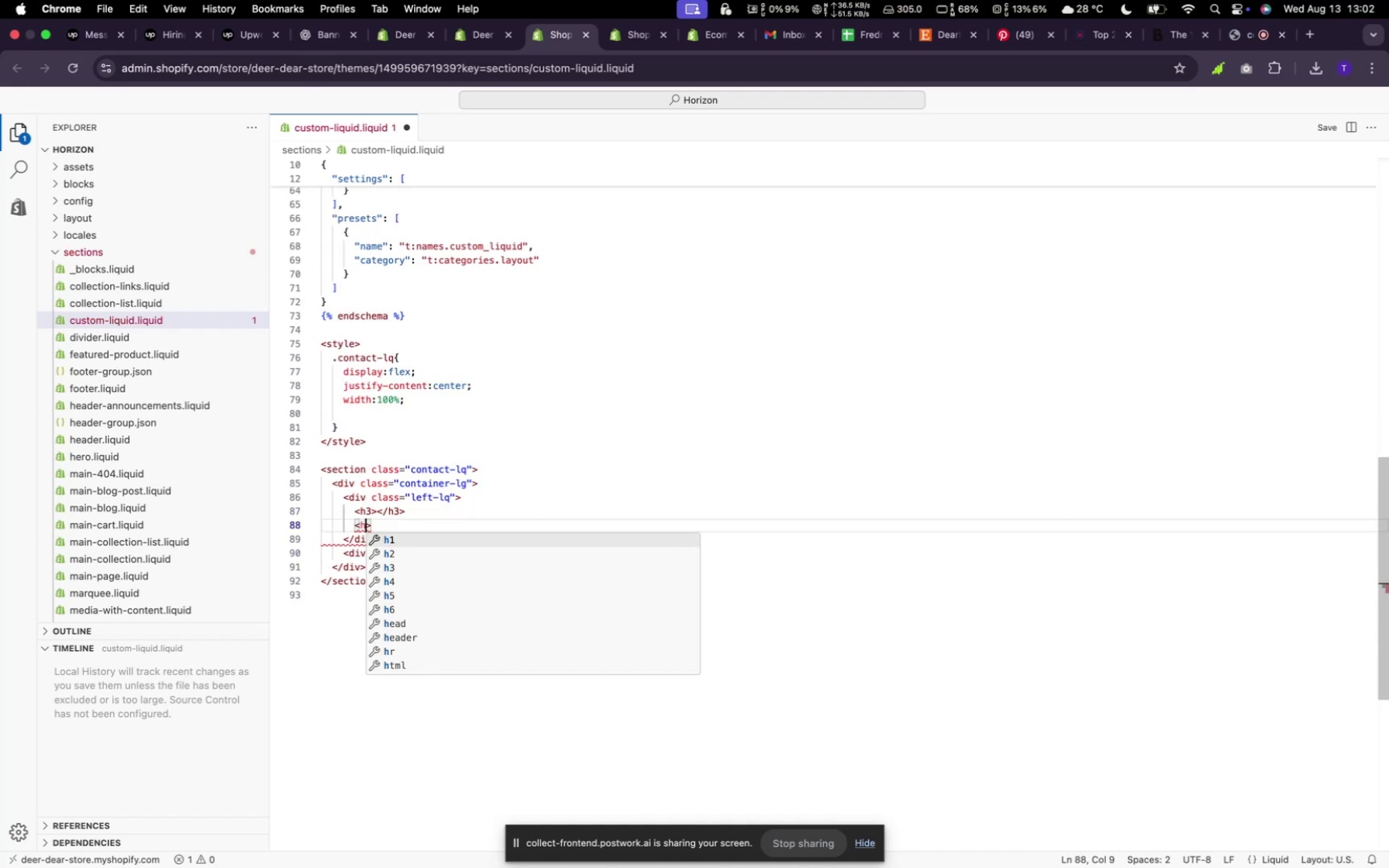 
hold_key(key=ShiftLeft, duration=0.74)
 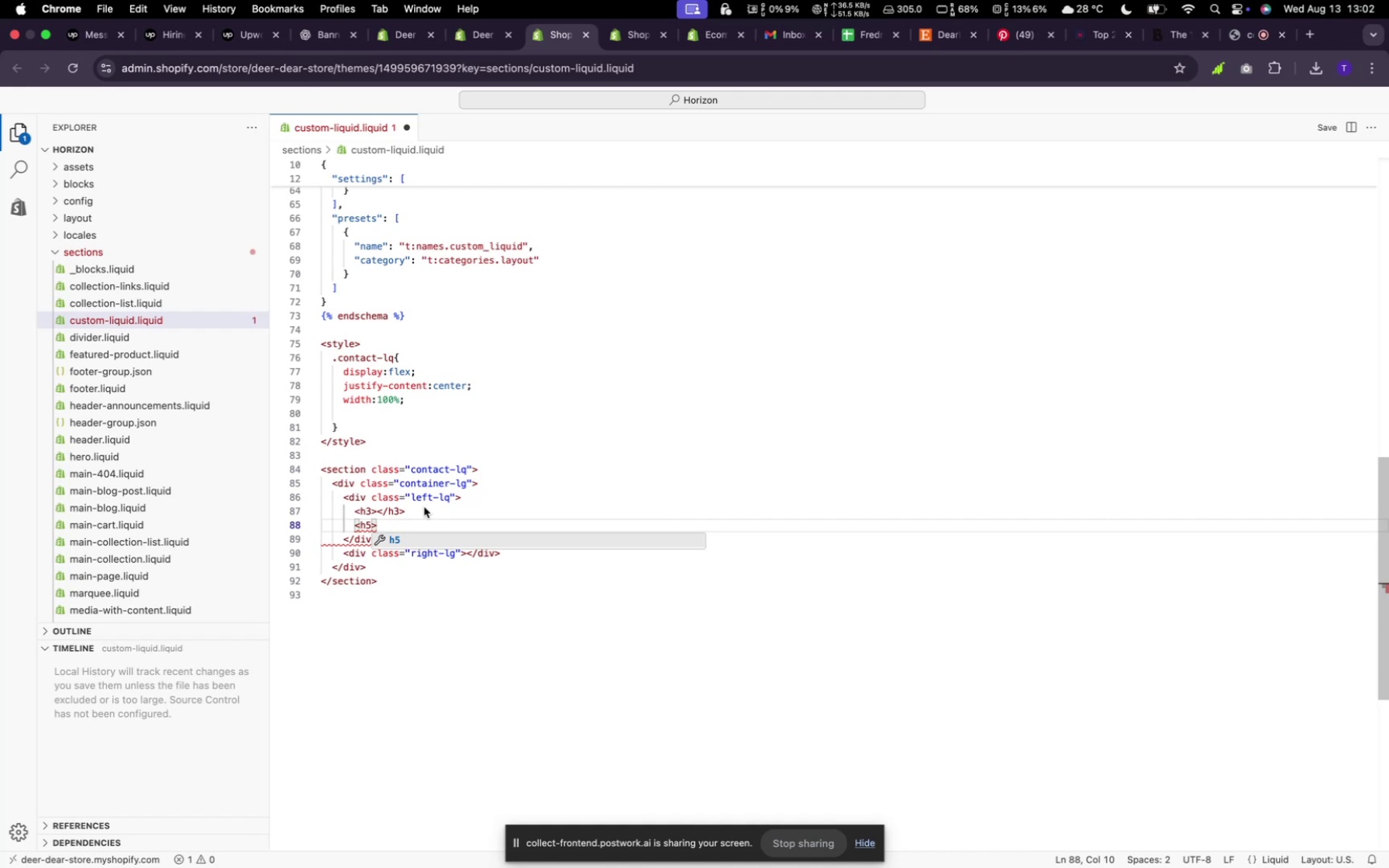 
hold_key(key=Period, duration=0.3)
 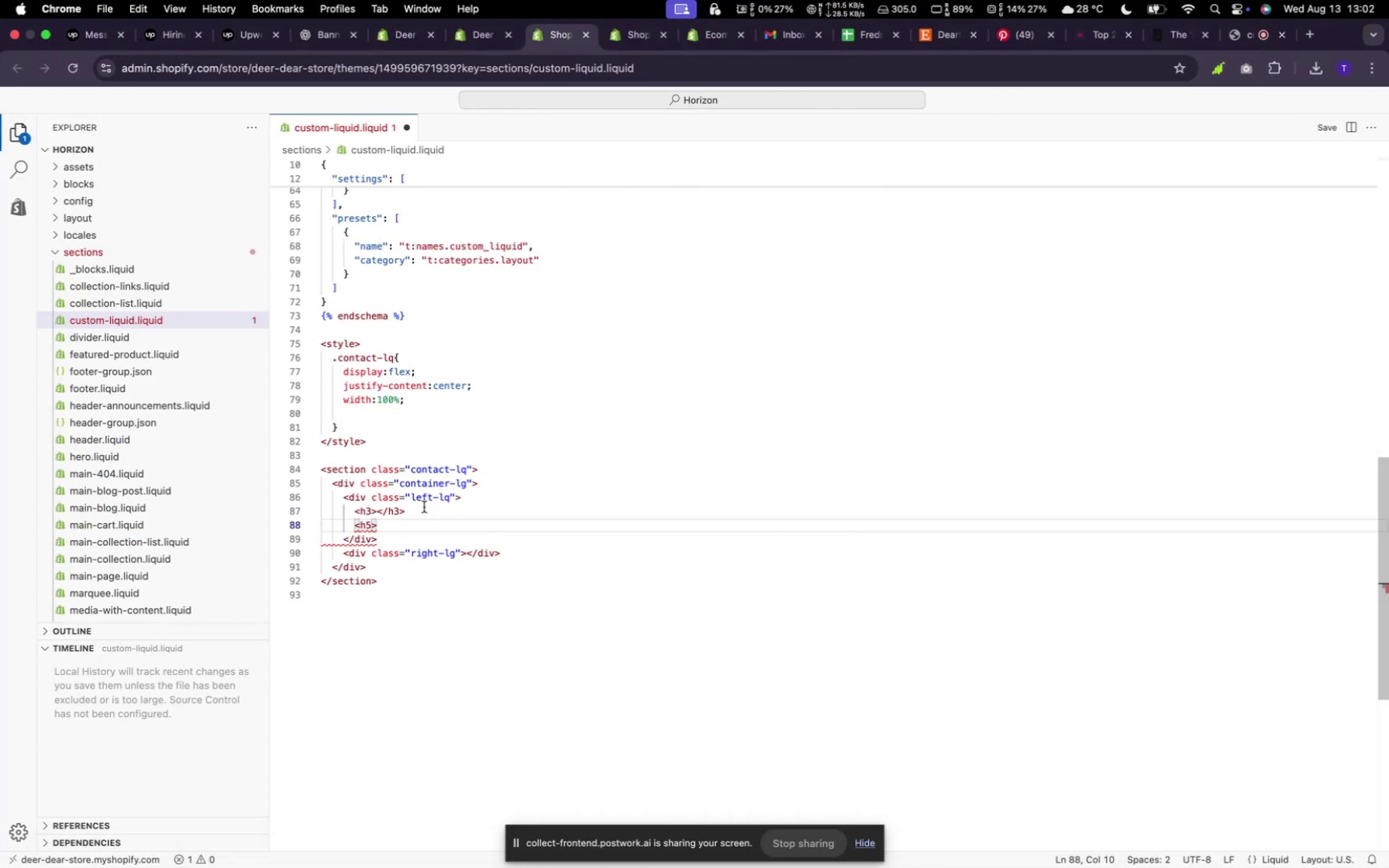 
wait(10.36)
 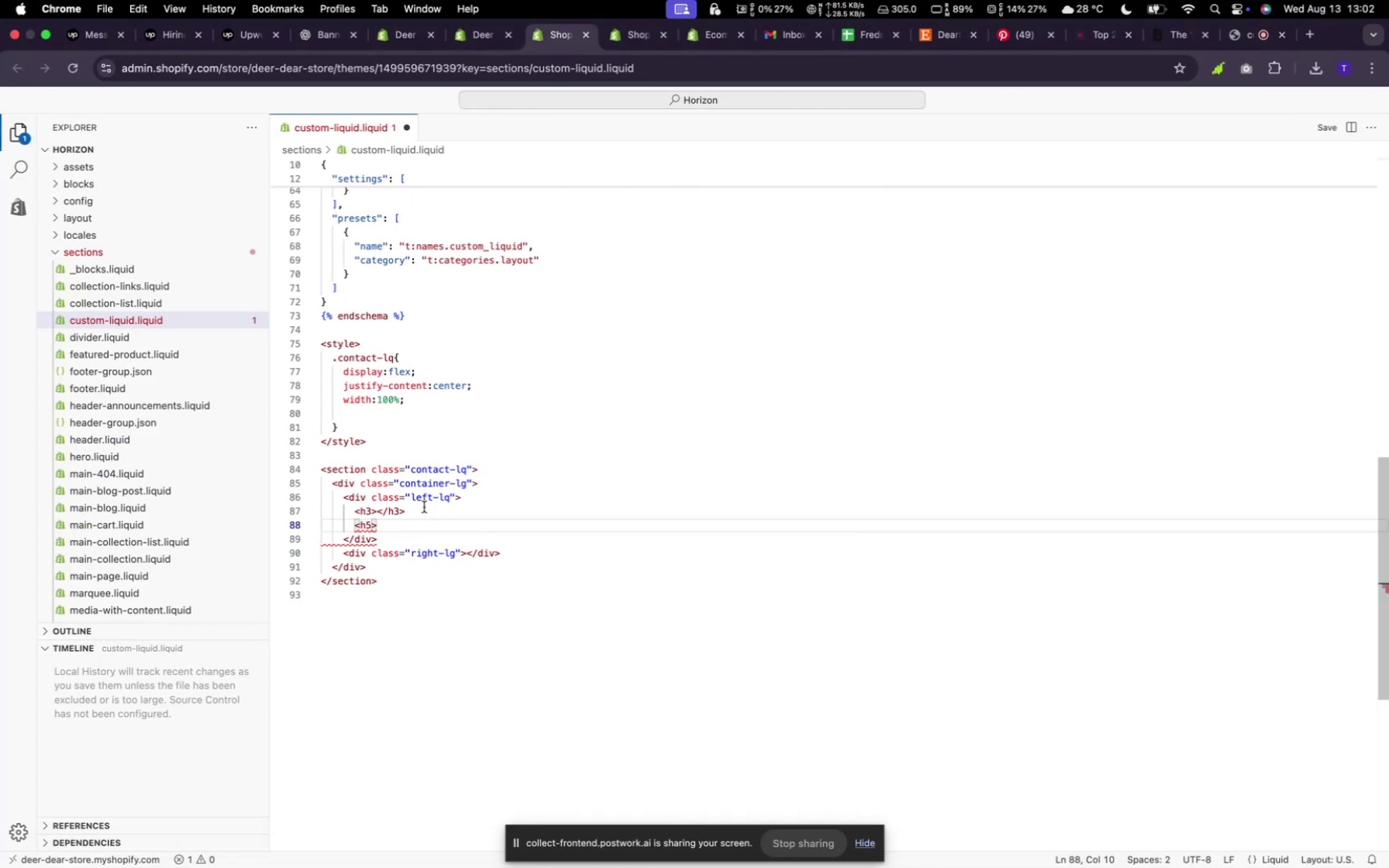 
left_click([388, 524])
 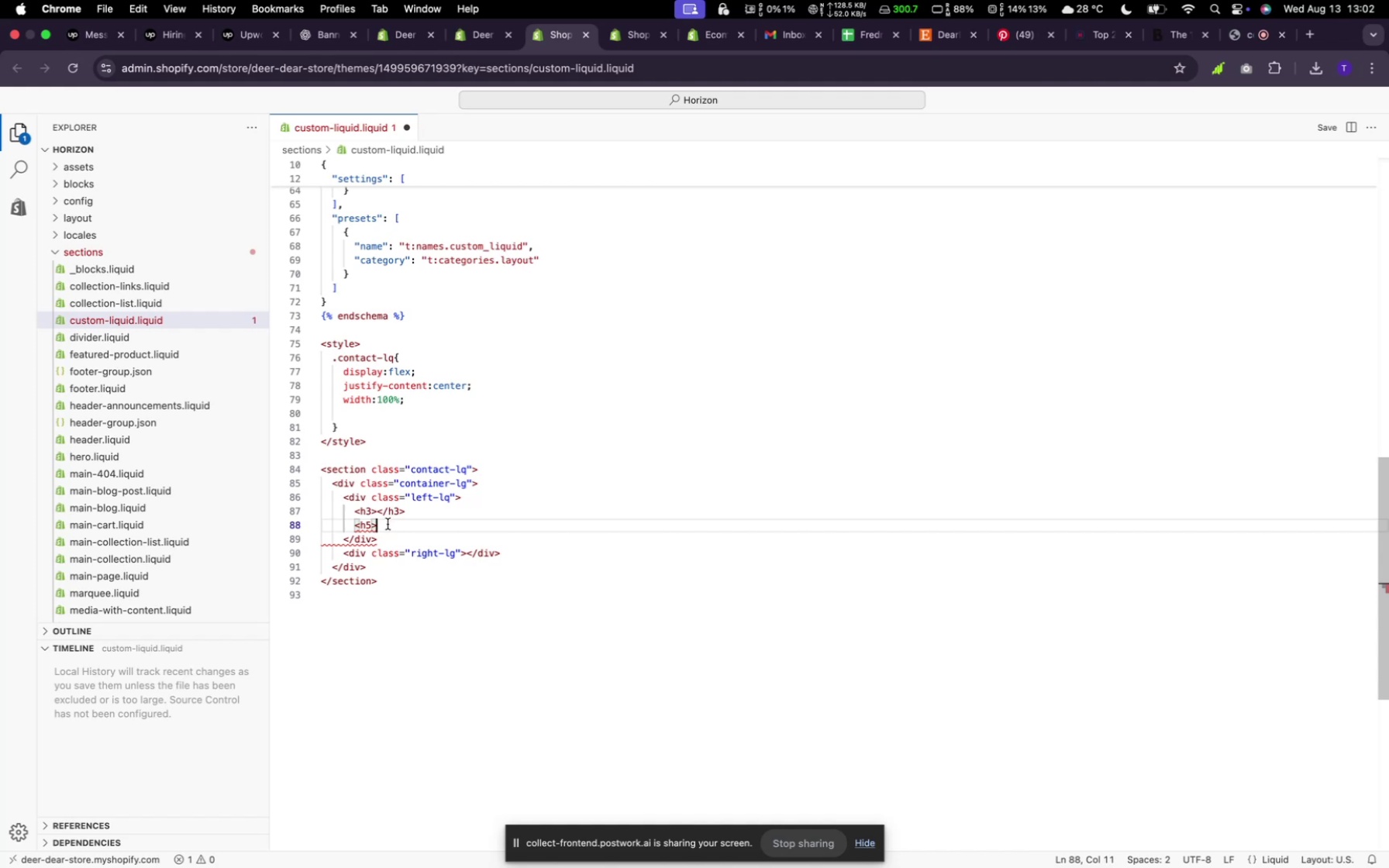 
type(<h5)
 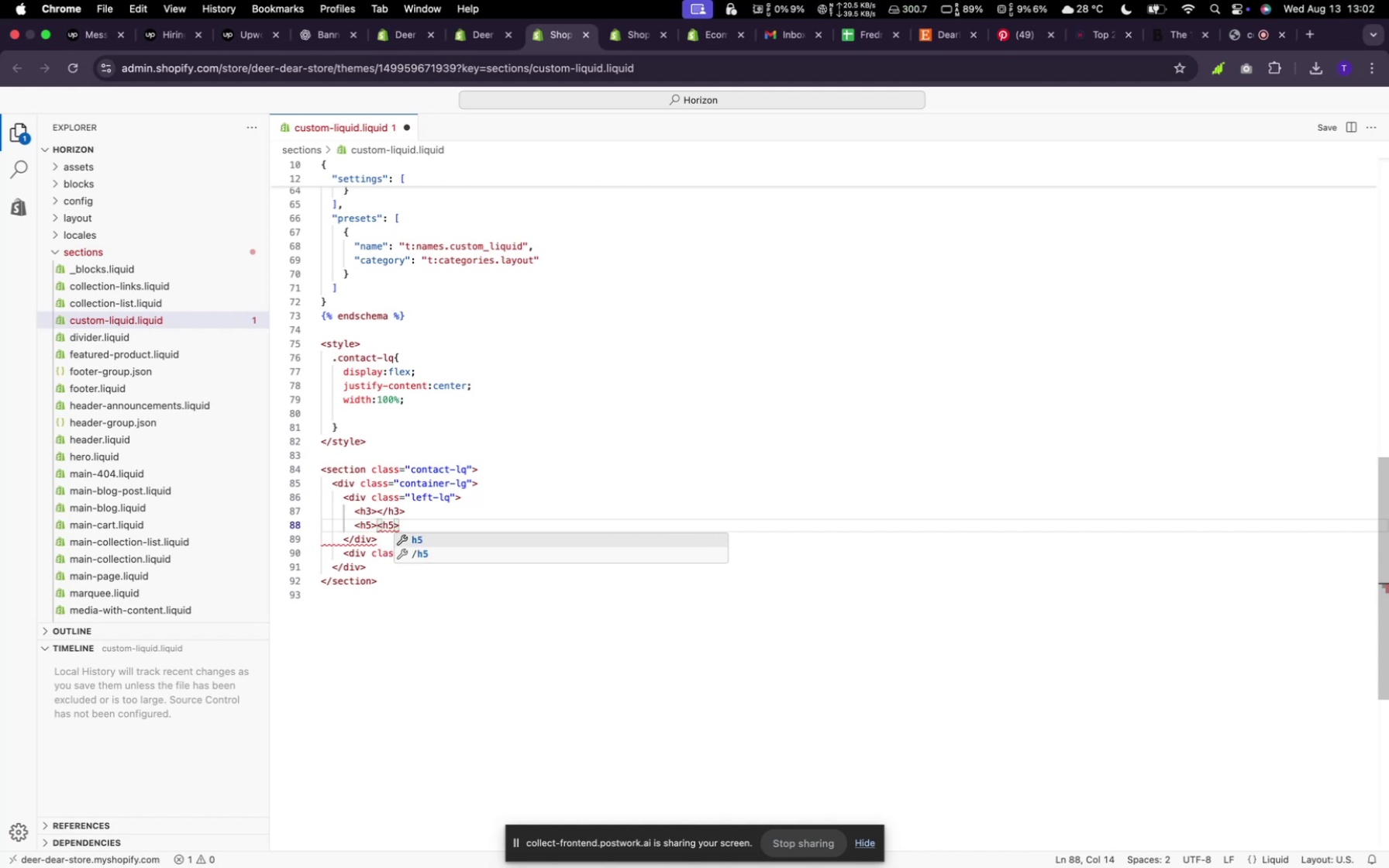 
key(ArrowLeft)
 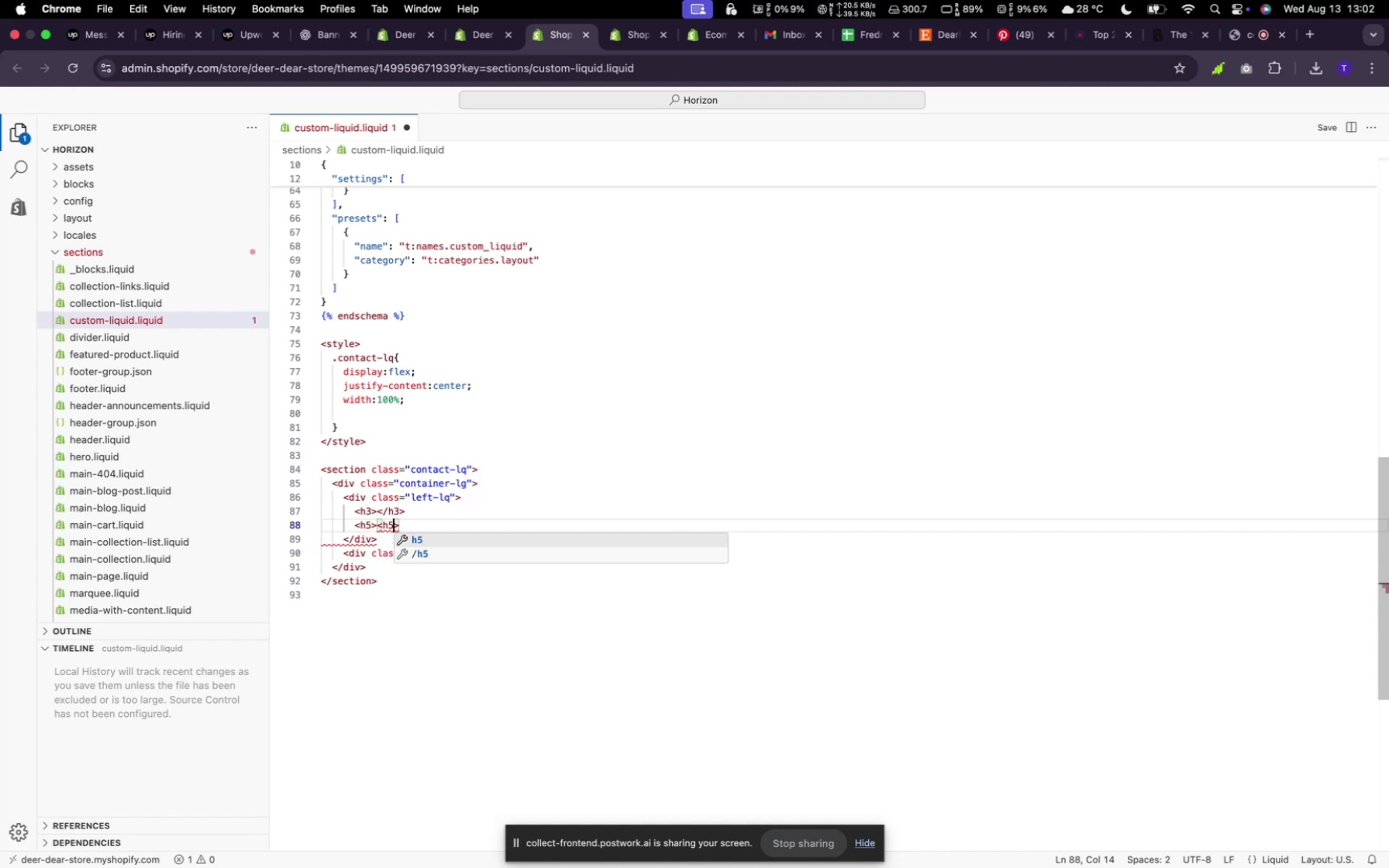 
key(ArrowLeft)
 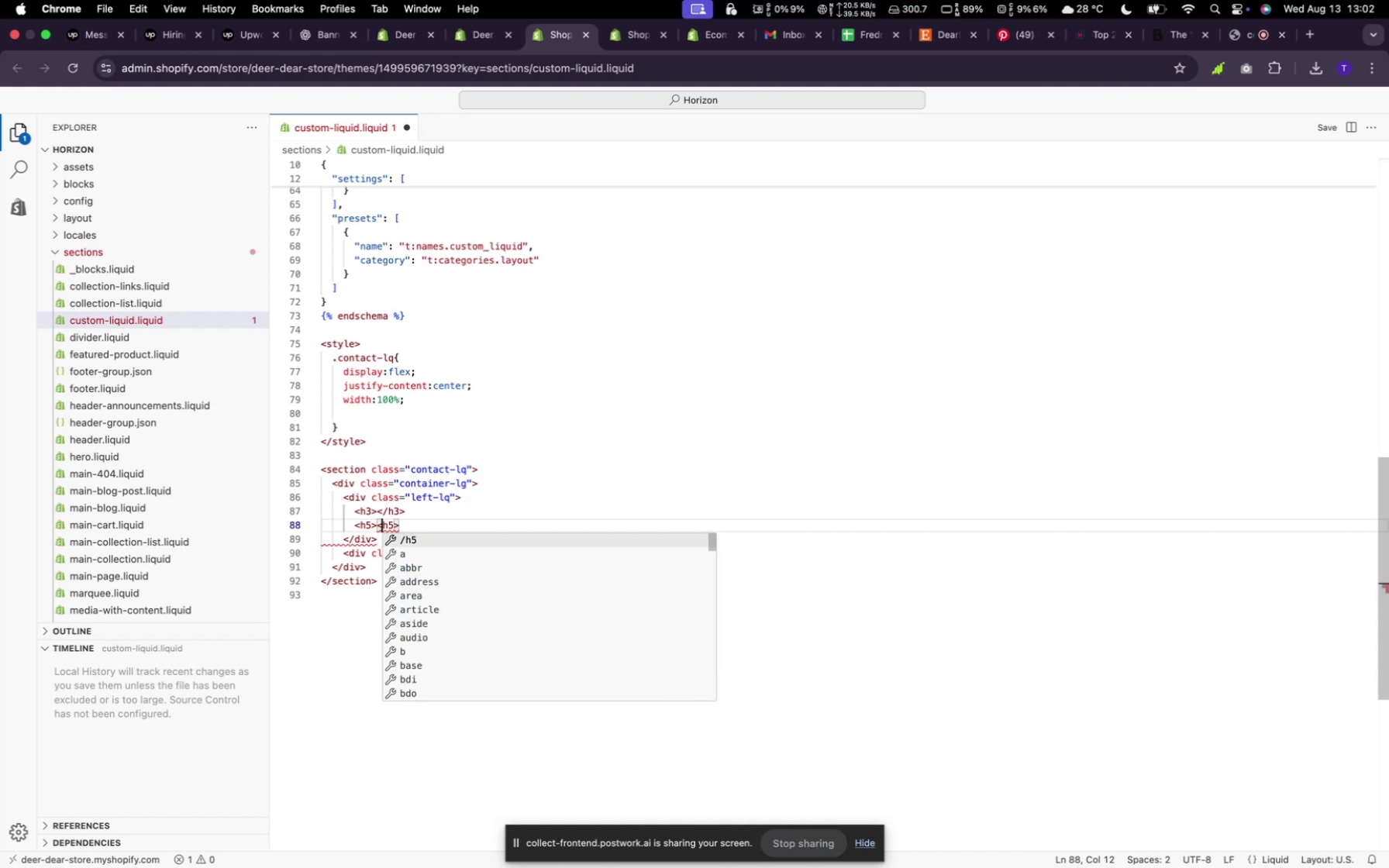 
key(Slash)
 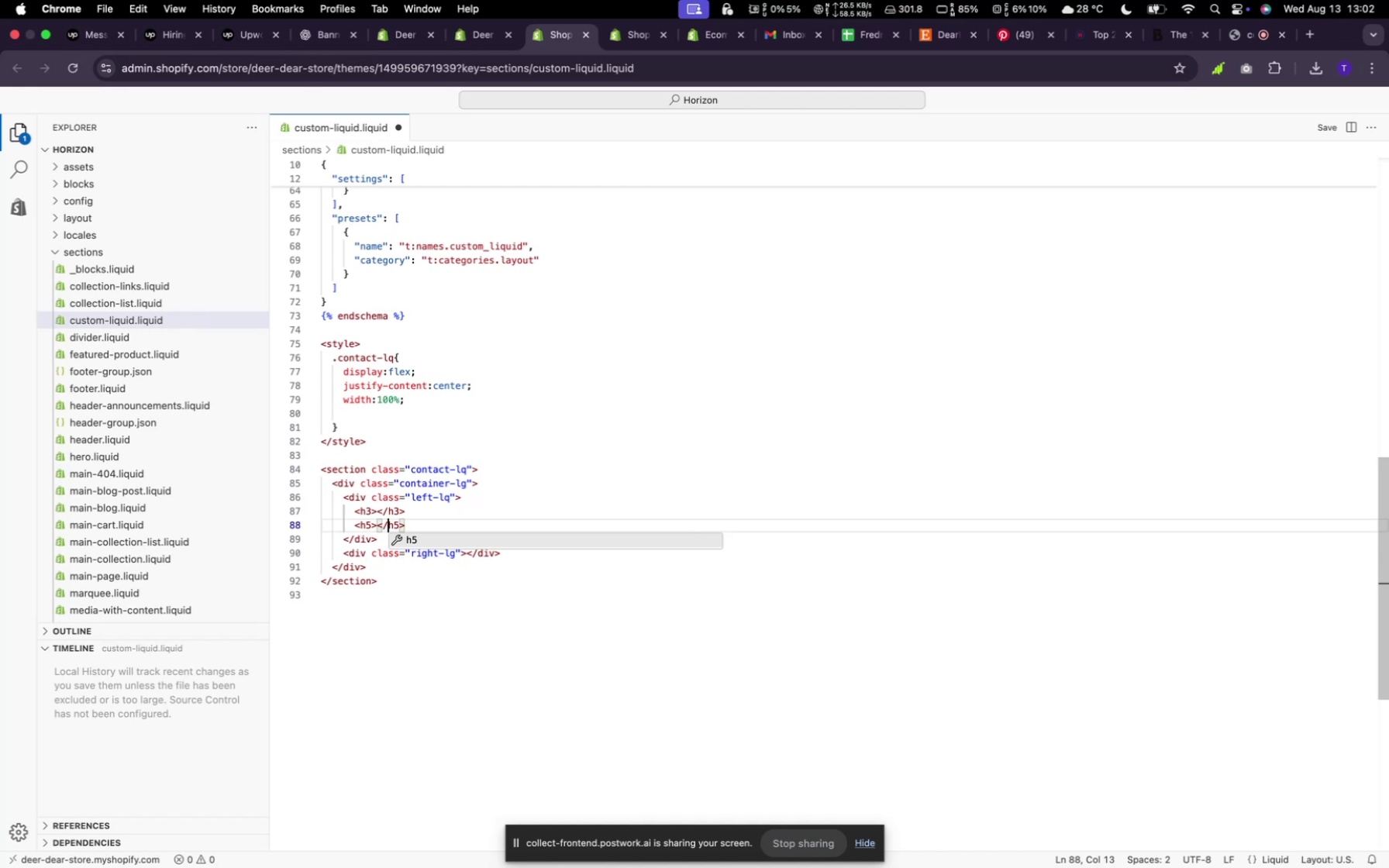 
wait(9.78)
 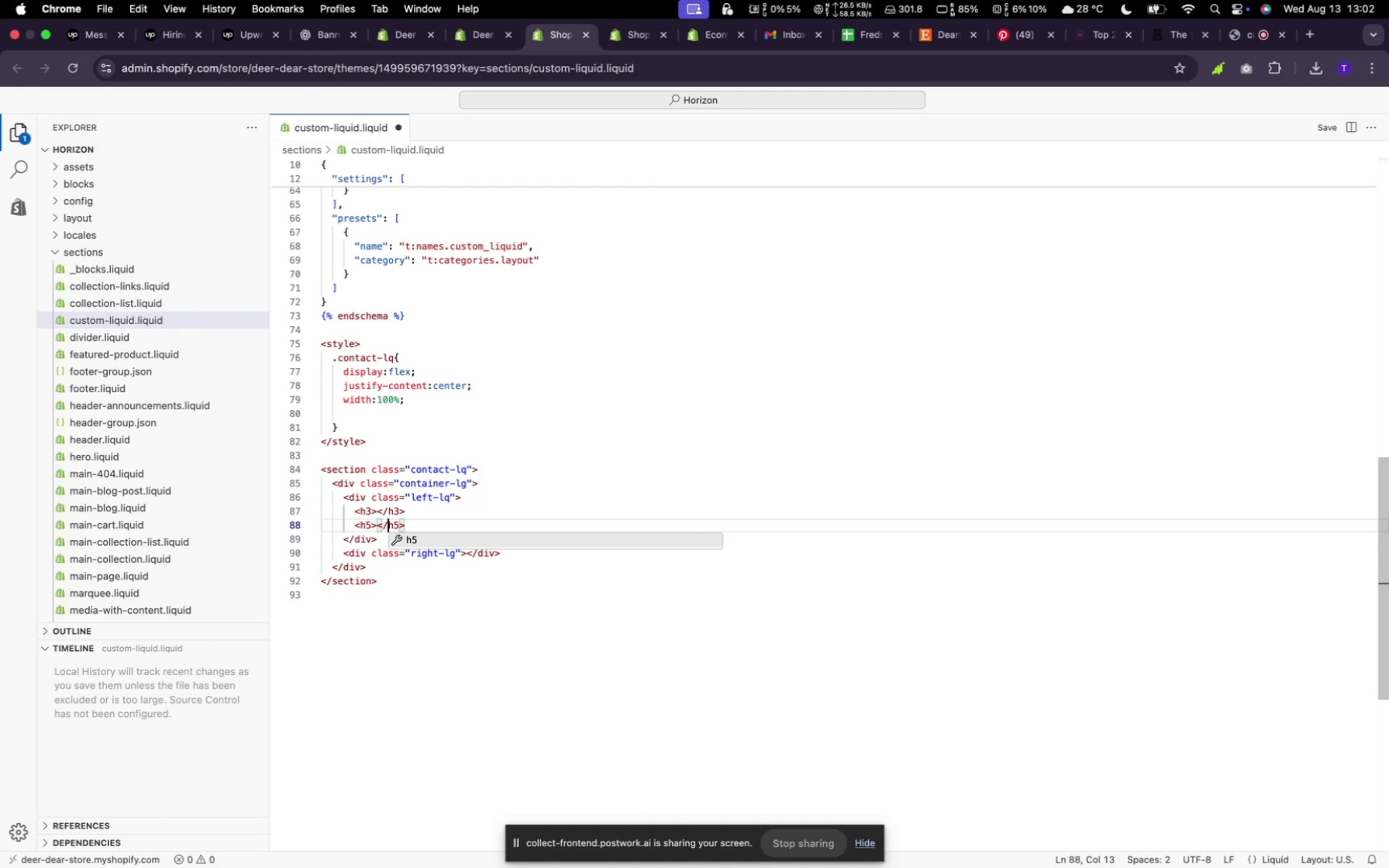 
left_click([470, 638])
 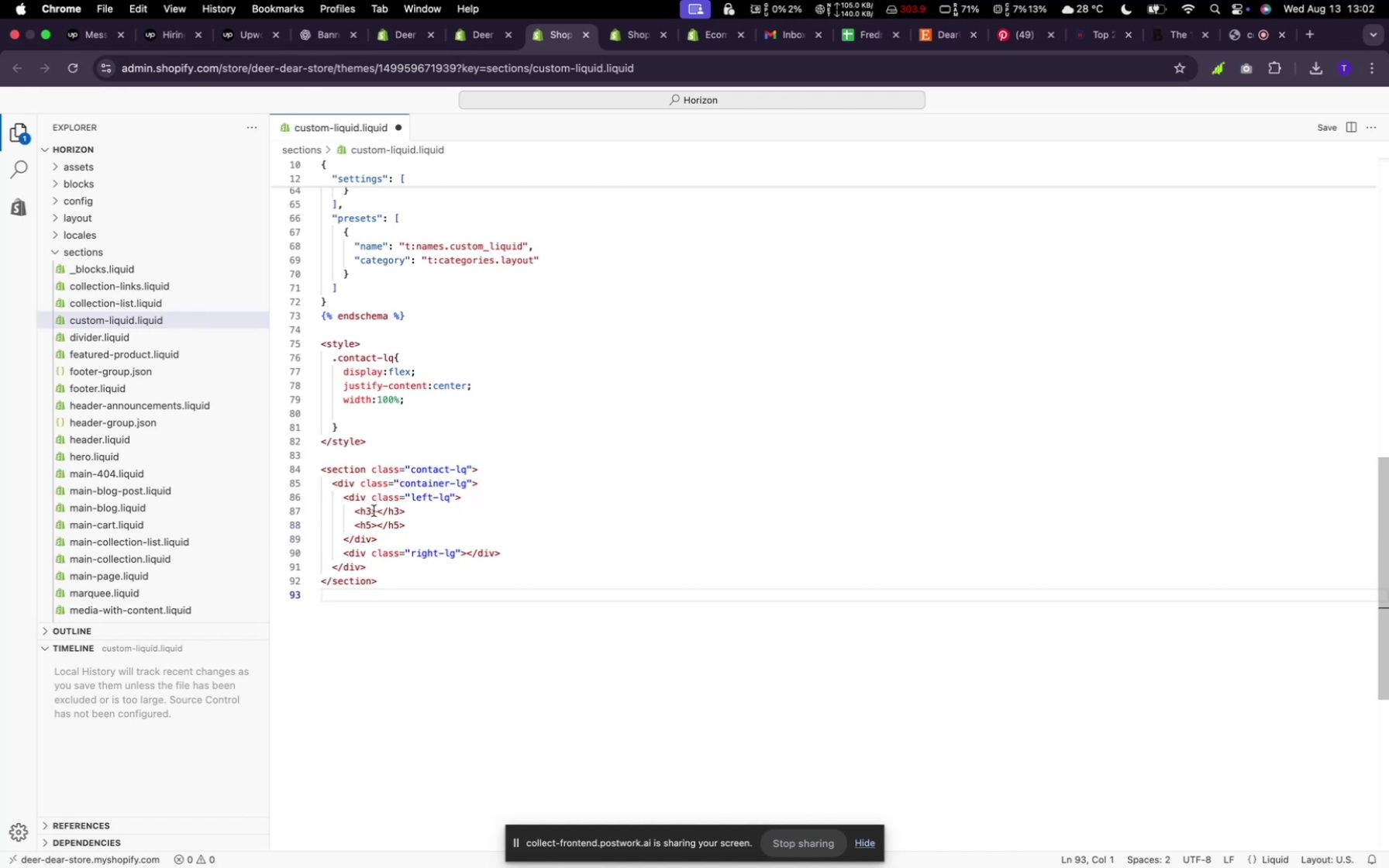 
left_click([377, 512])
 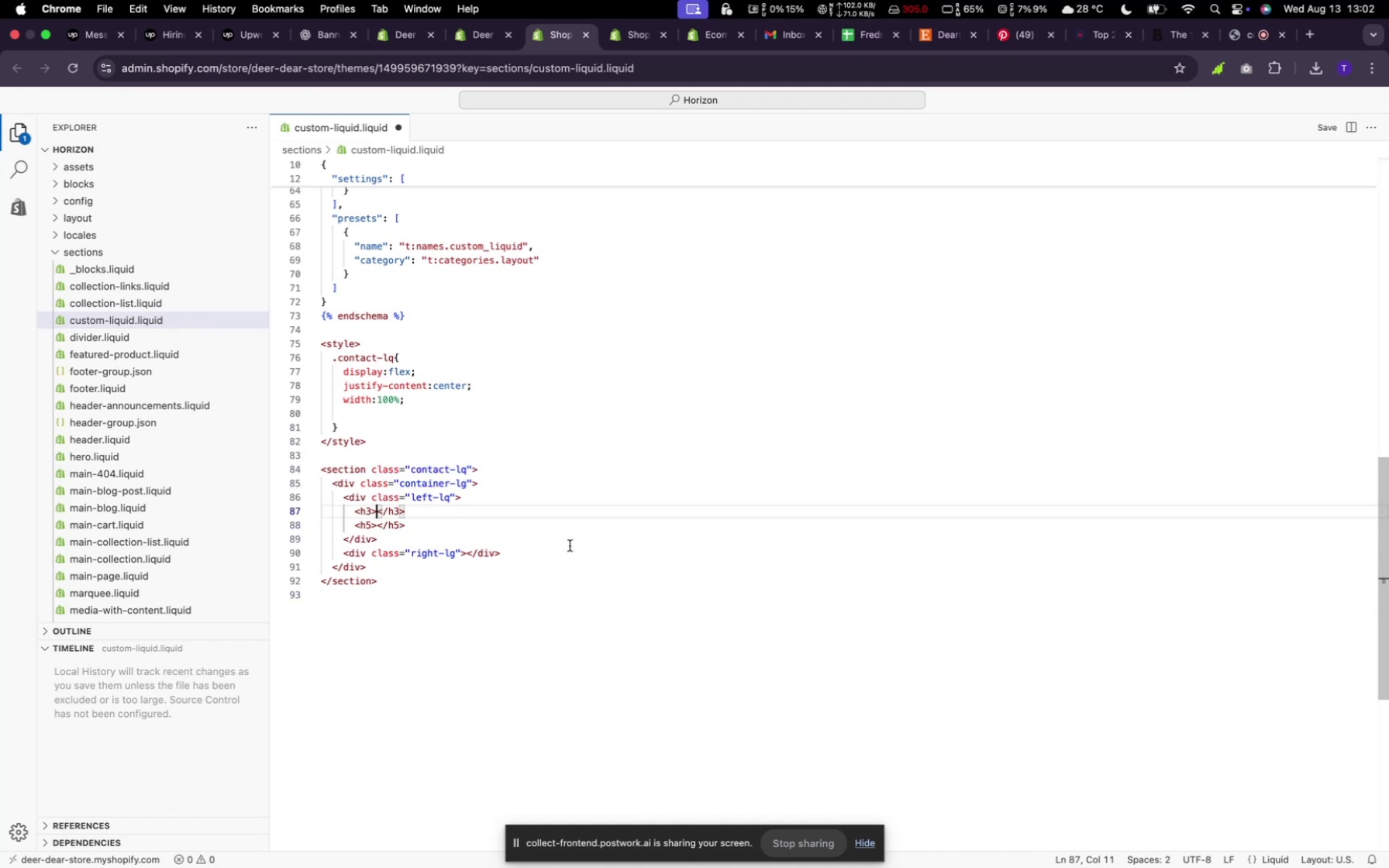 
type(HEading)
 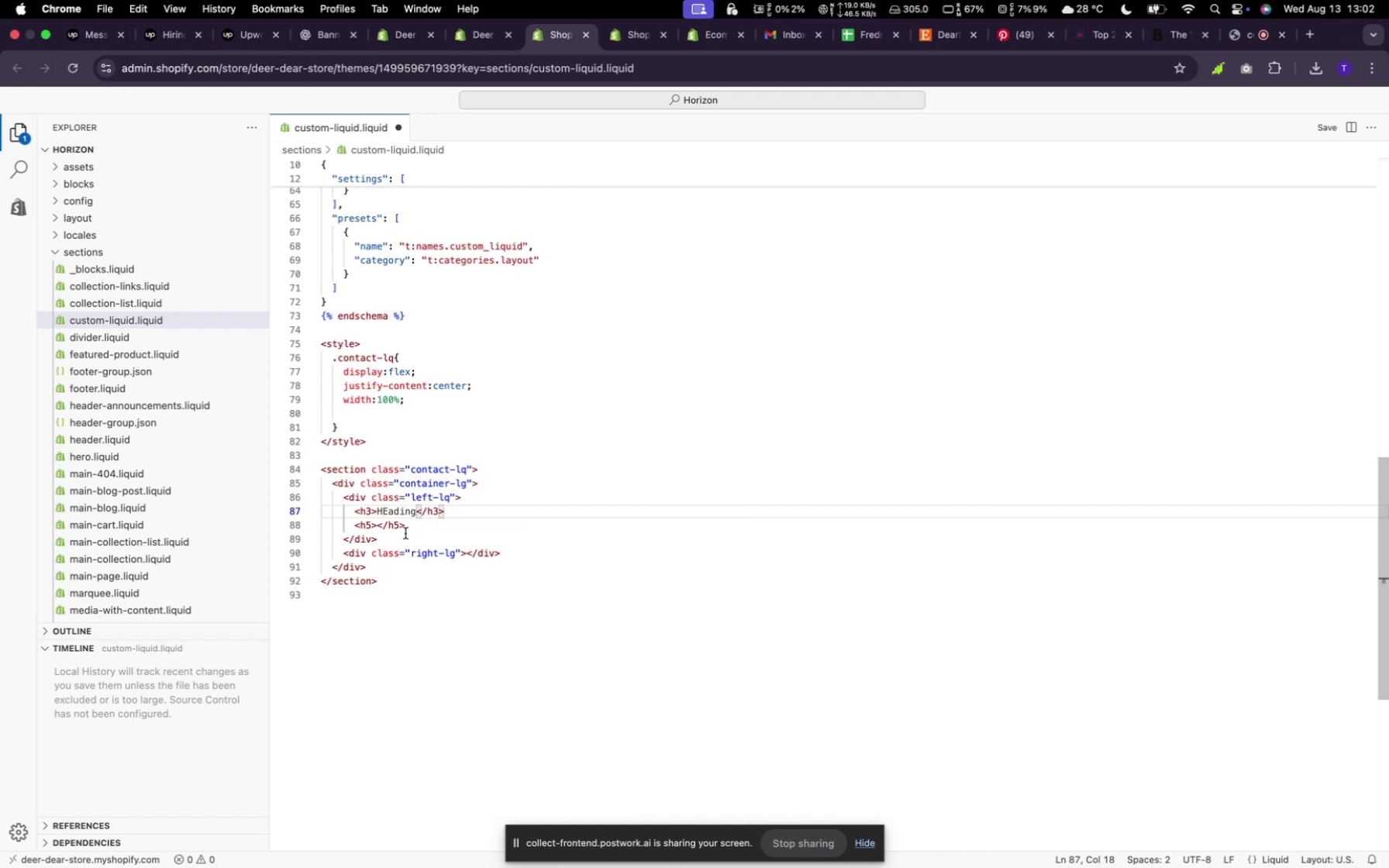 
left_click([388, 514])
 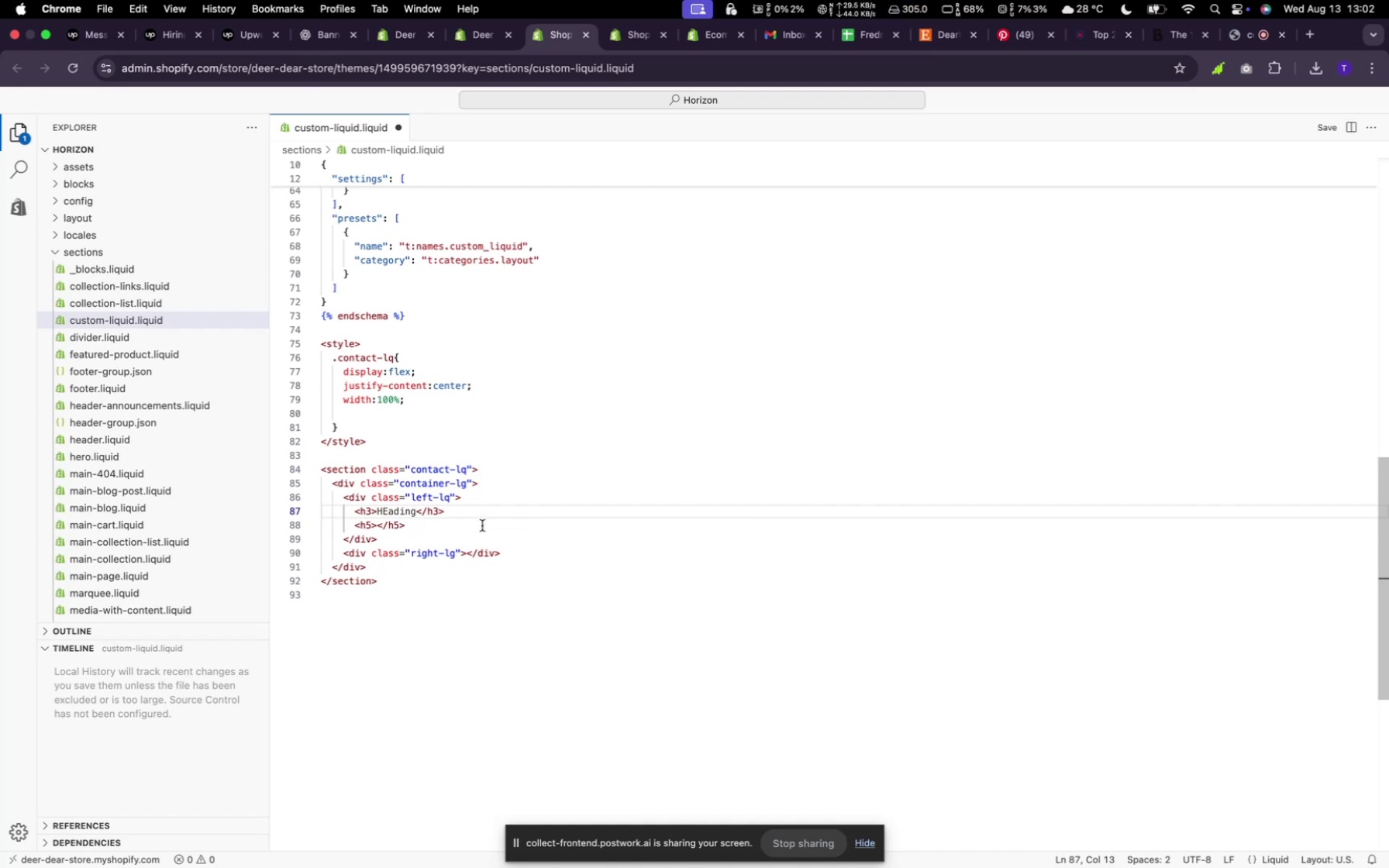 
key(Backspace)
 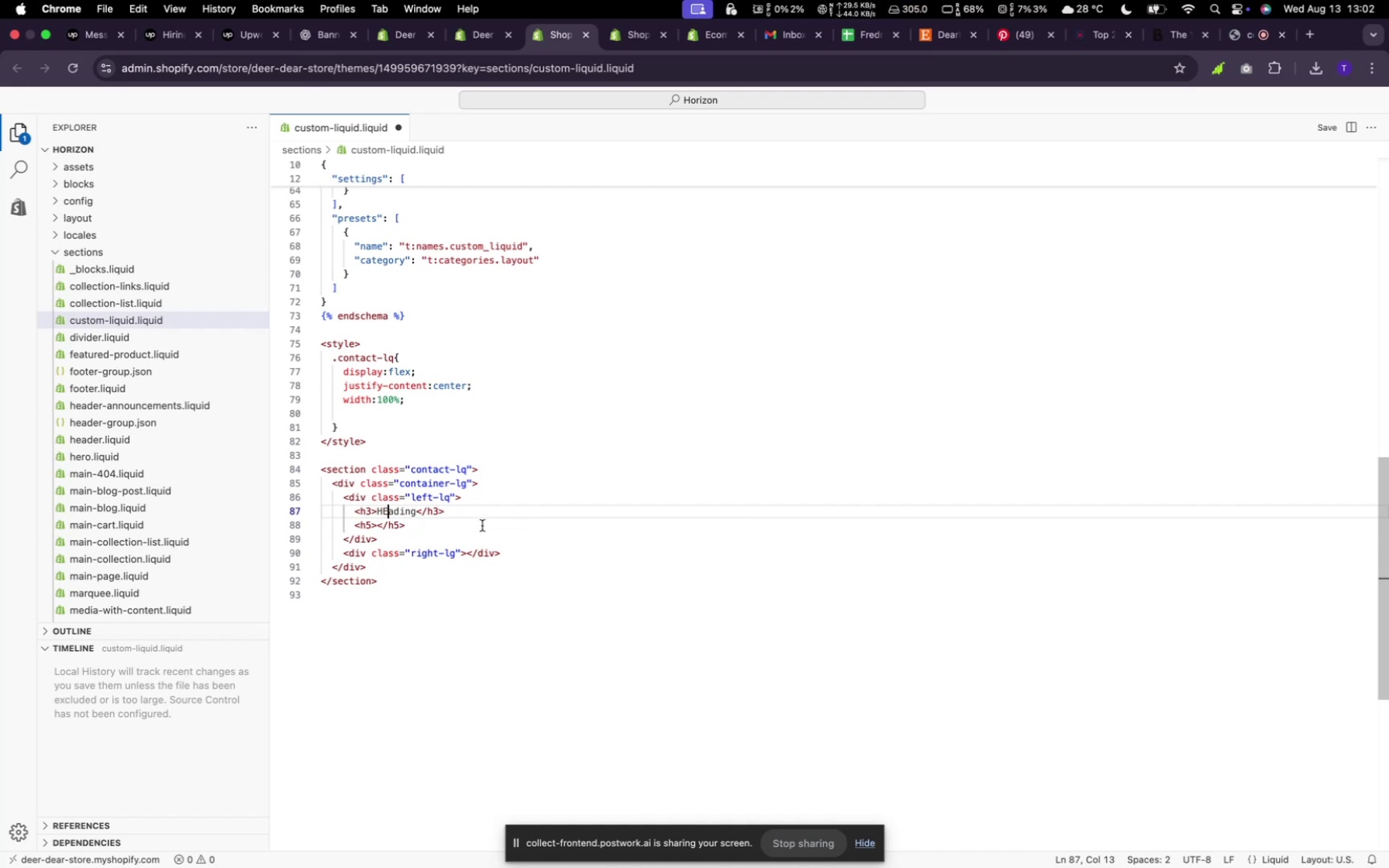 
key(E)
 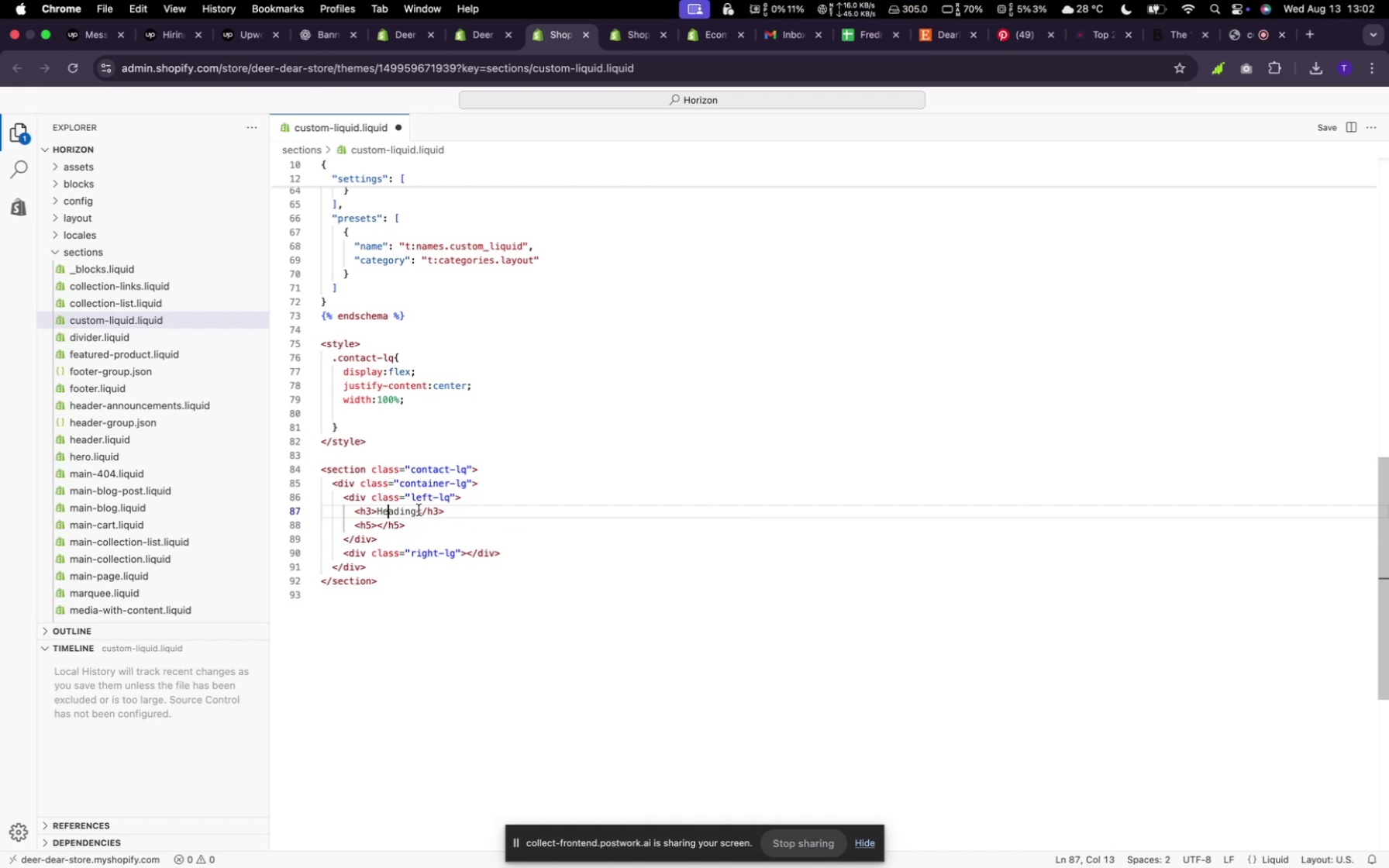 
left_click([376, 530])
 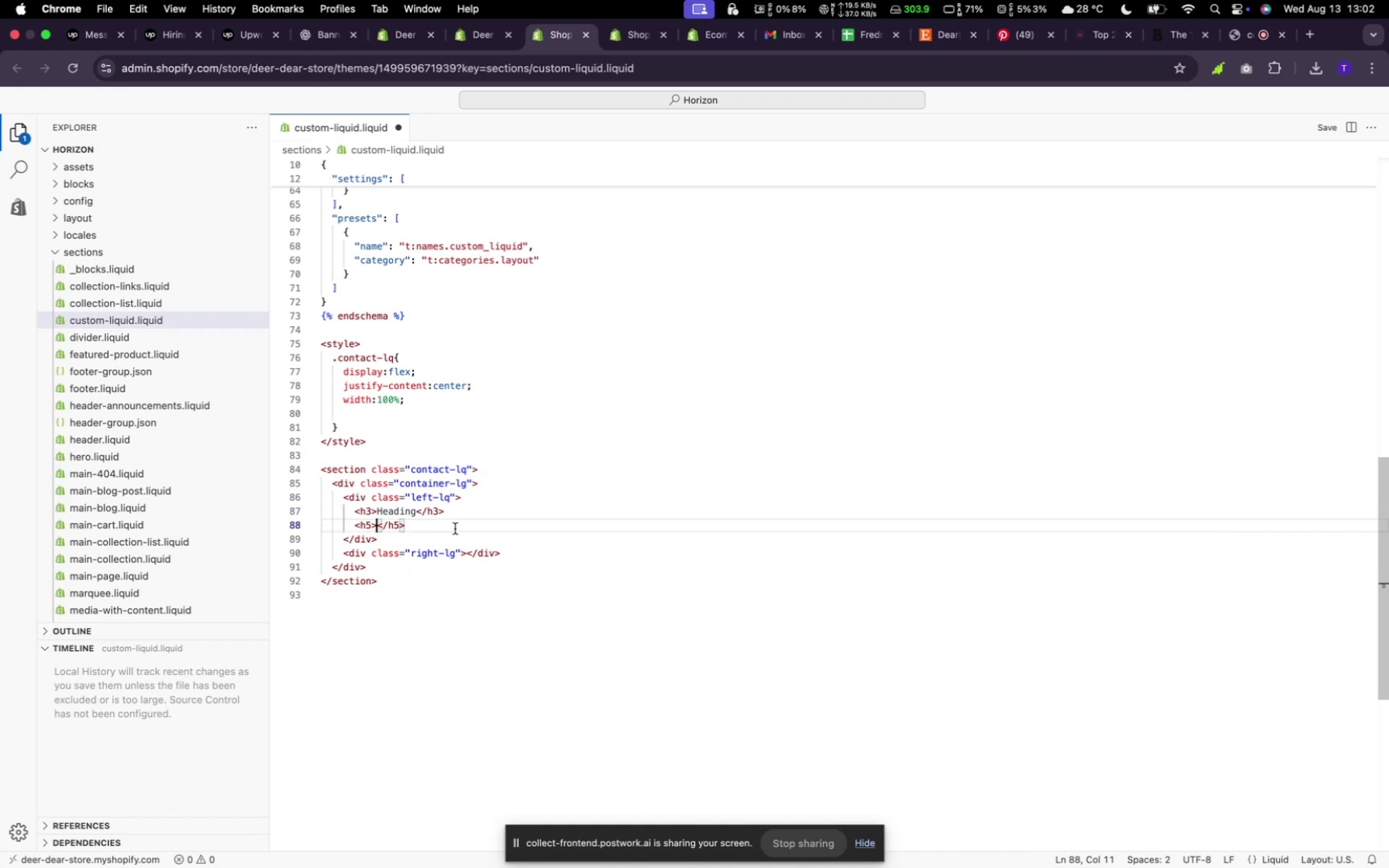 
type(Hello how are you doing)
 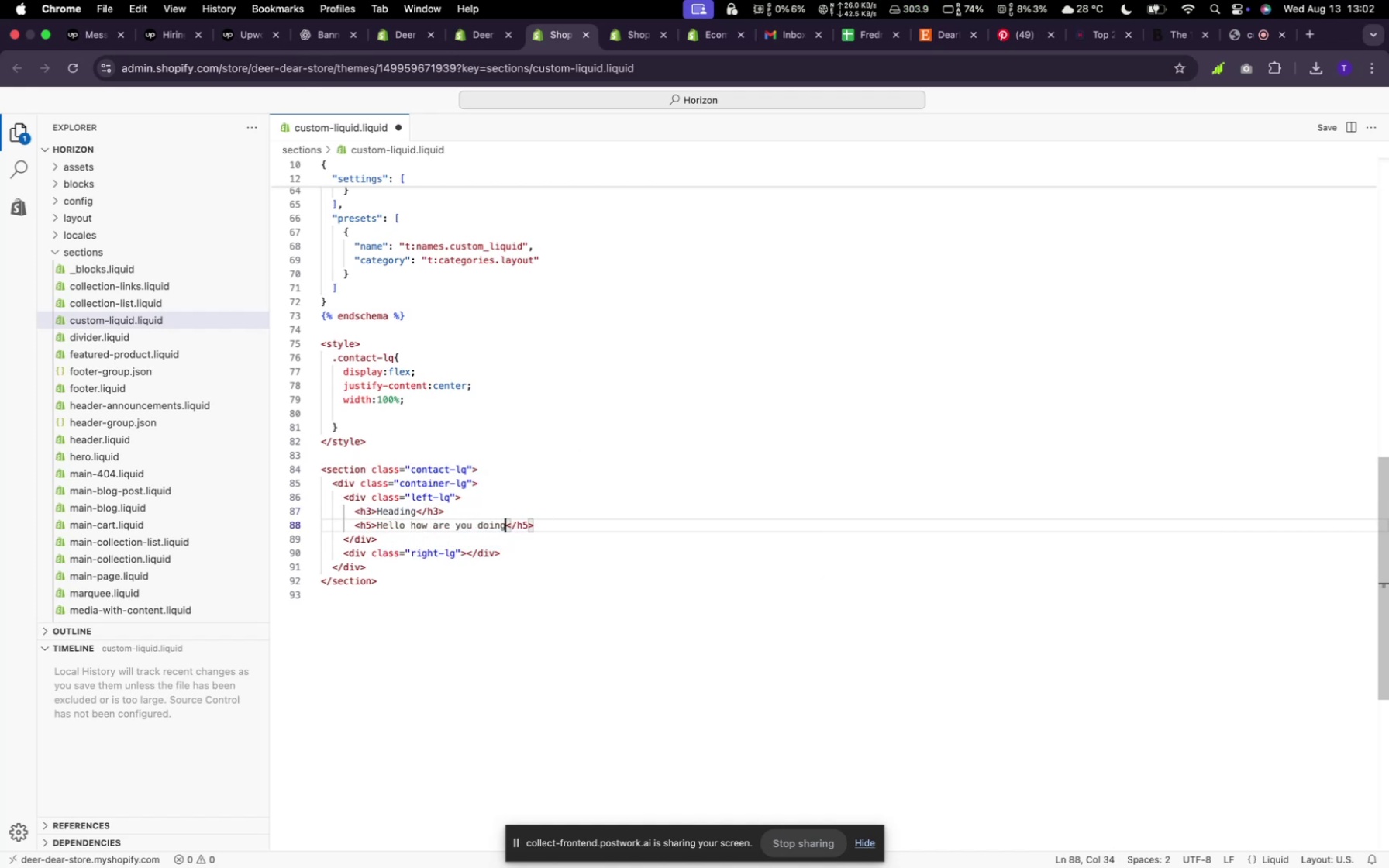 
wait(6.14)
 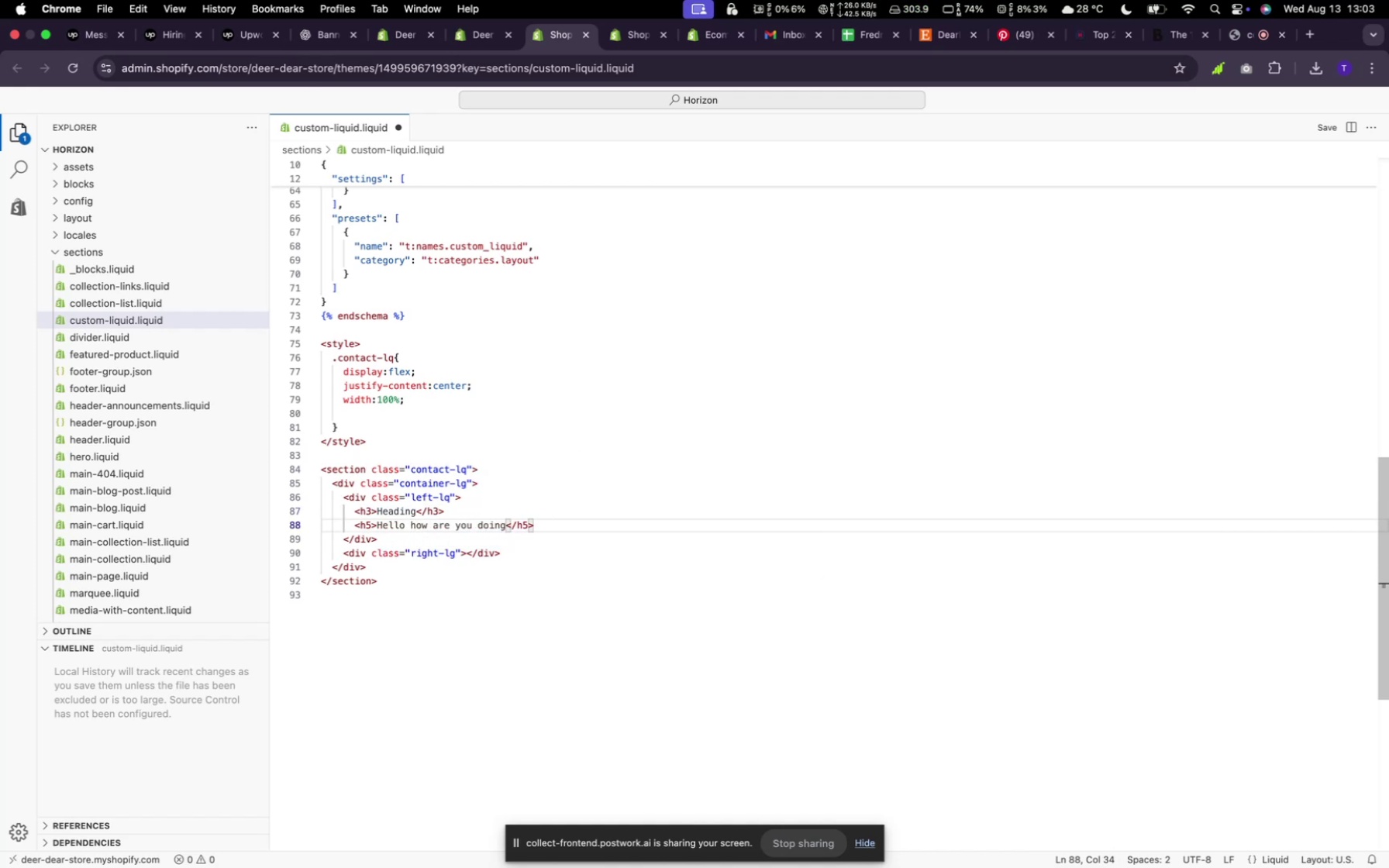 
left_click([505, 500])
 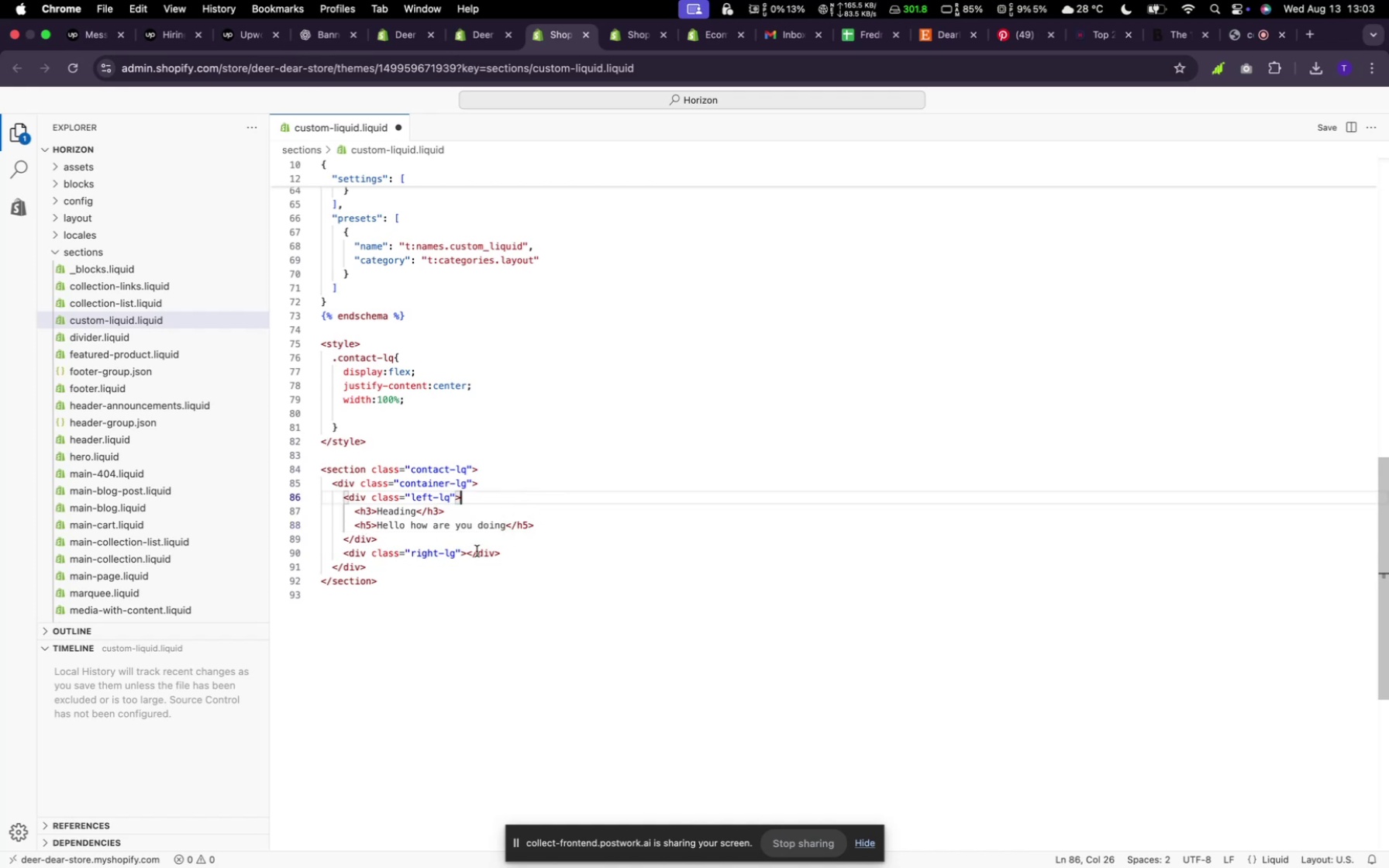 
wait(7.45)
 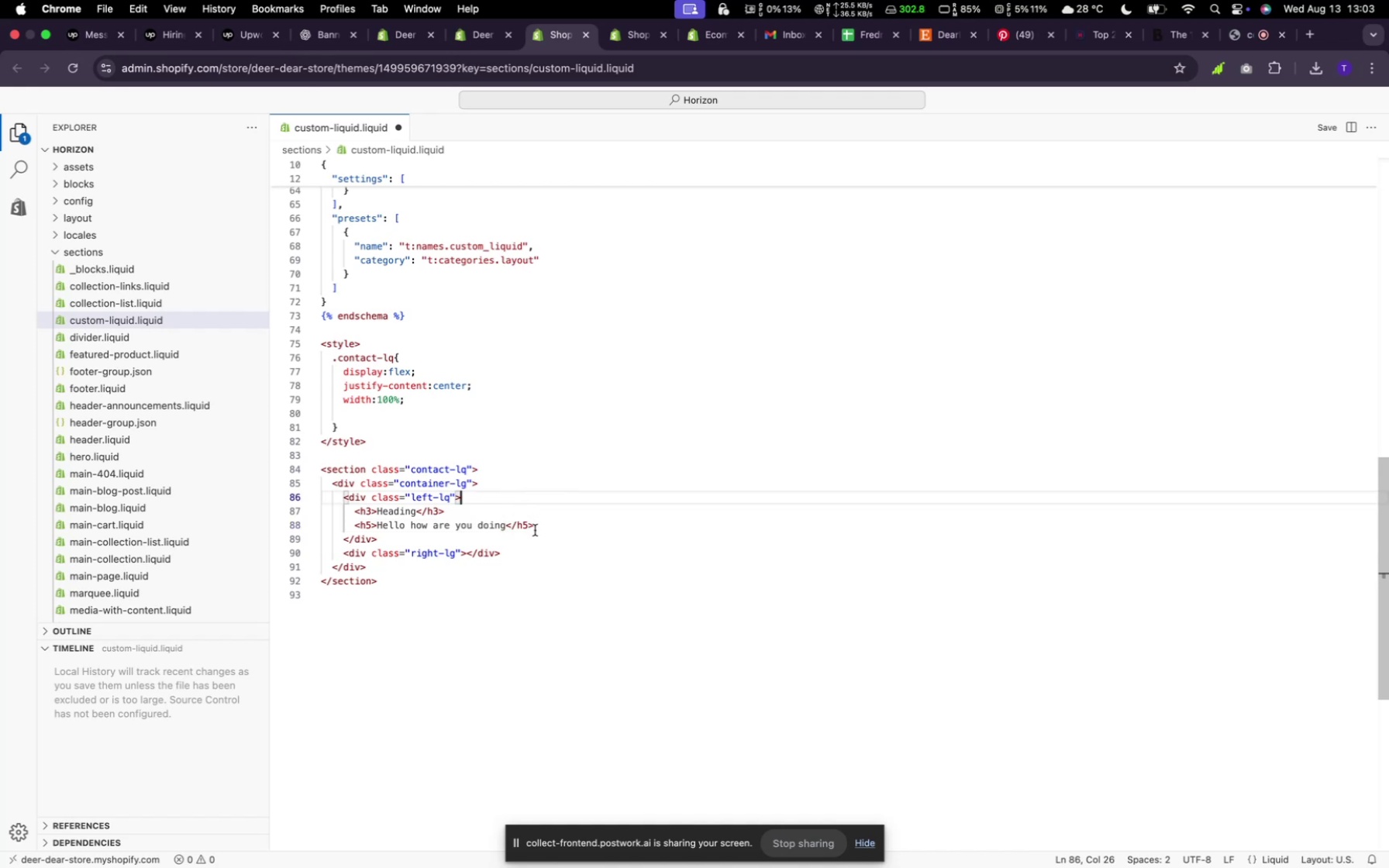 
left_click_drag(start_coordinate=[544, 527], to_coordinate=[335, 526])
 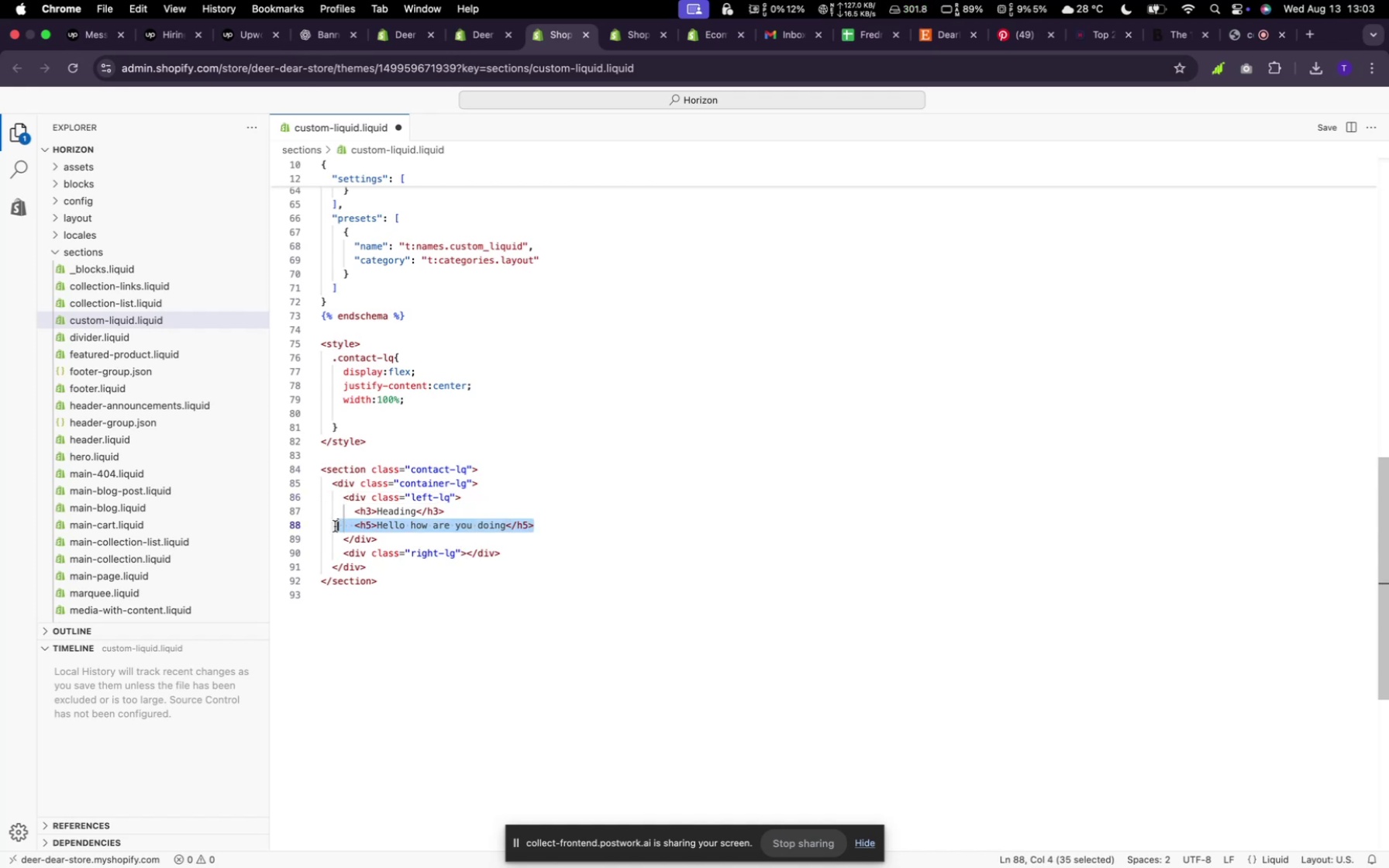 
key(Meta+C)
 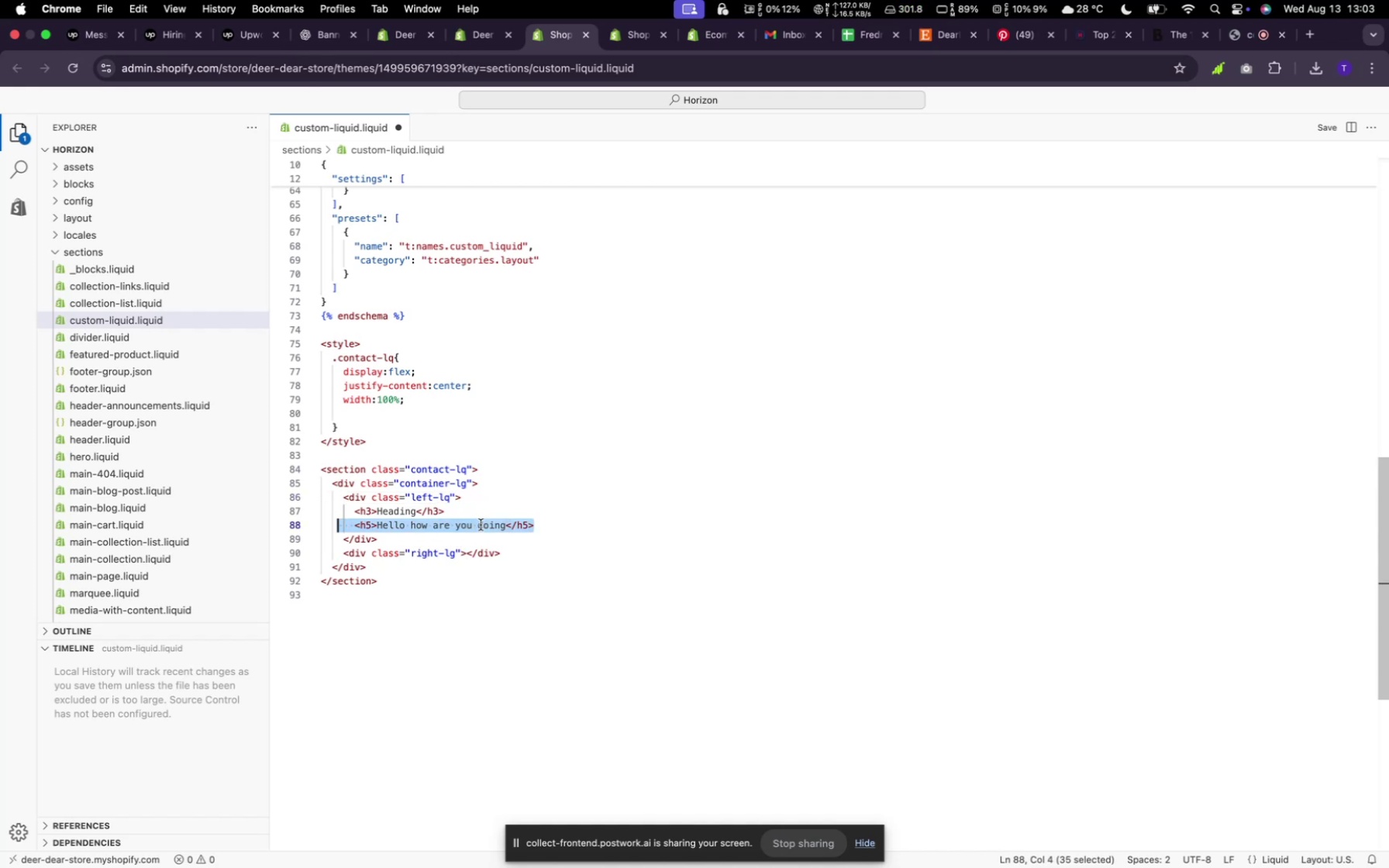 
left_click([558, 525])
 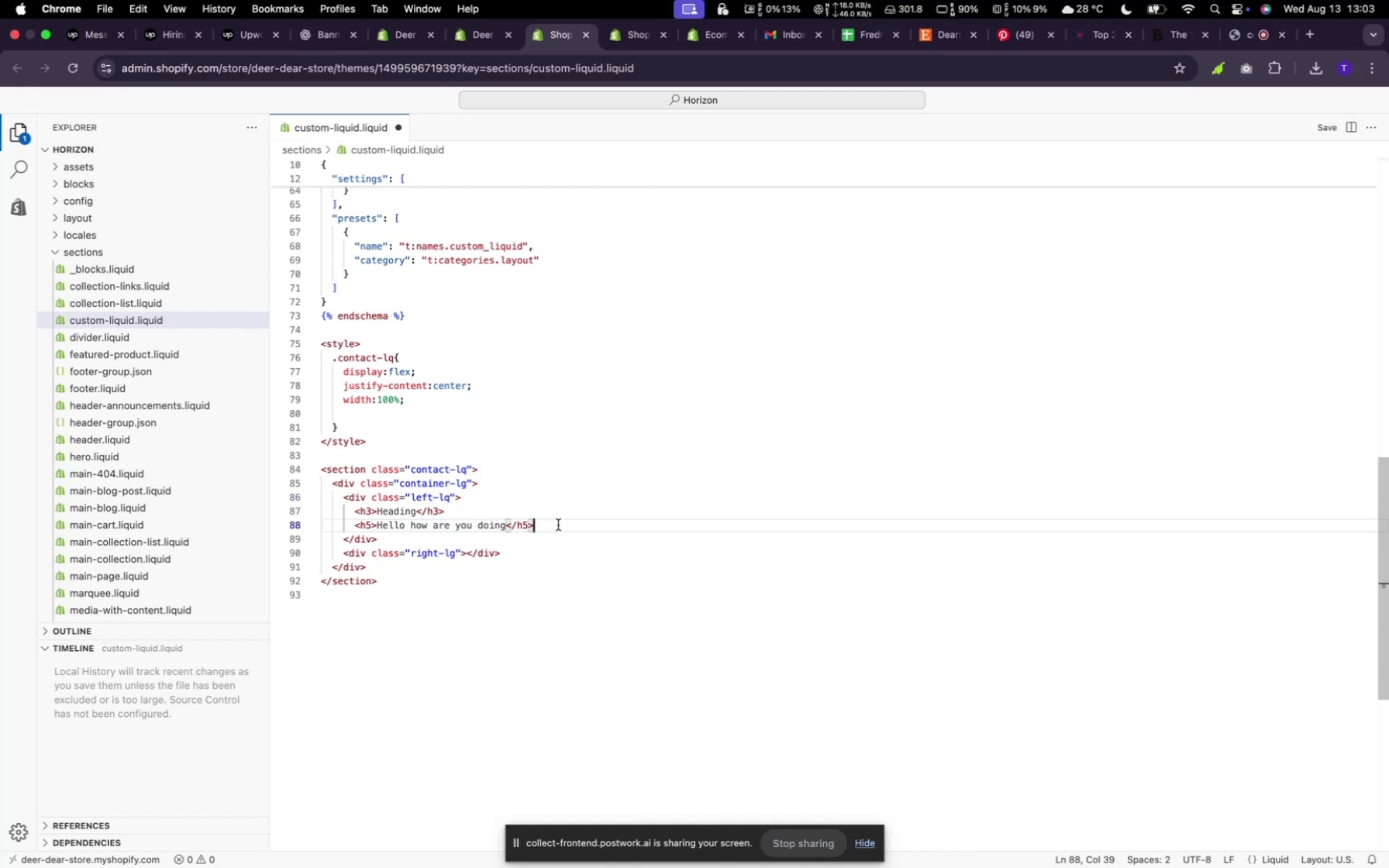 
key(Enter)
 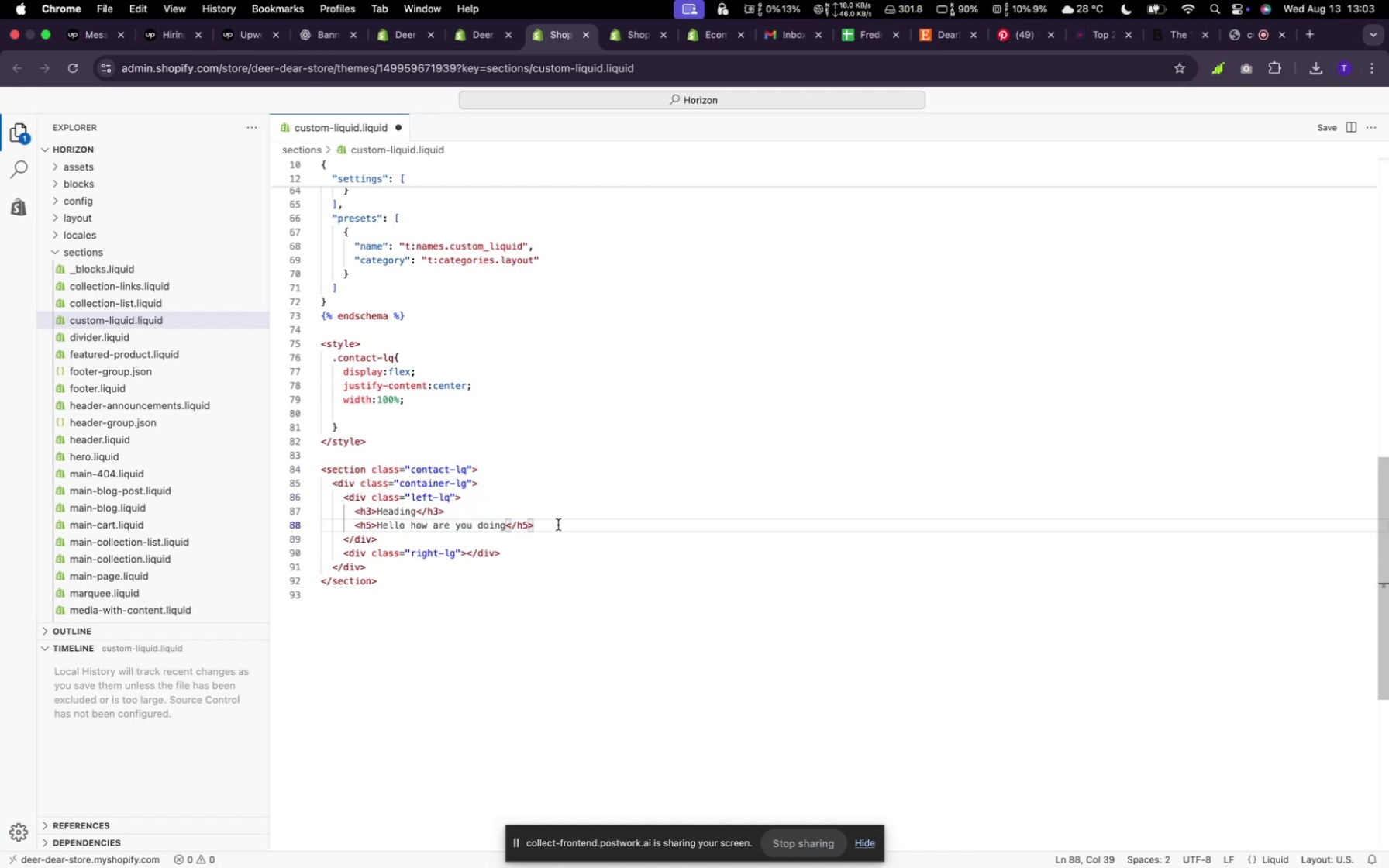 
key(Meta+V)
 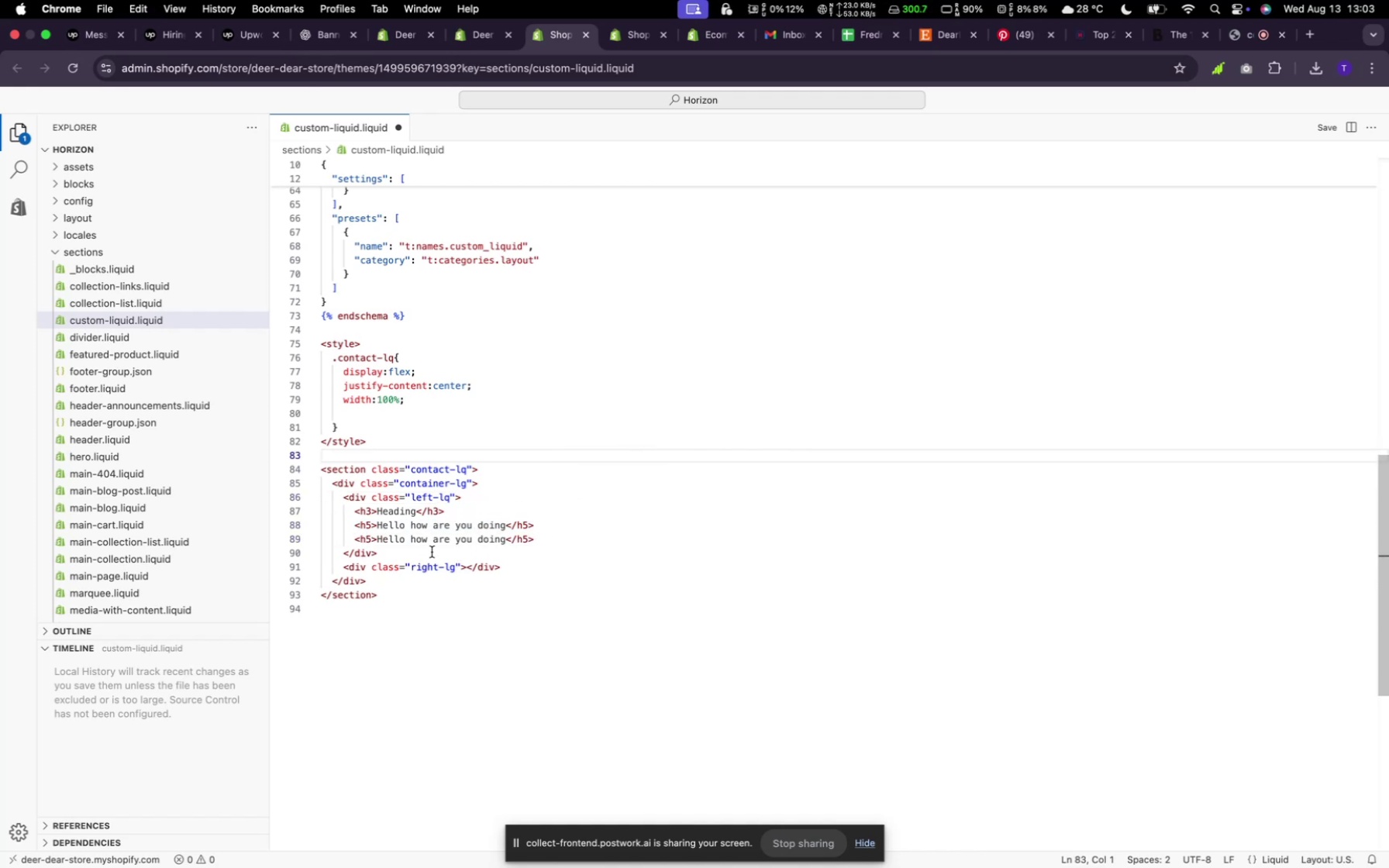 
wait(6.31)
 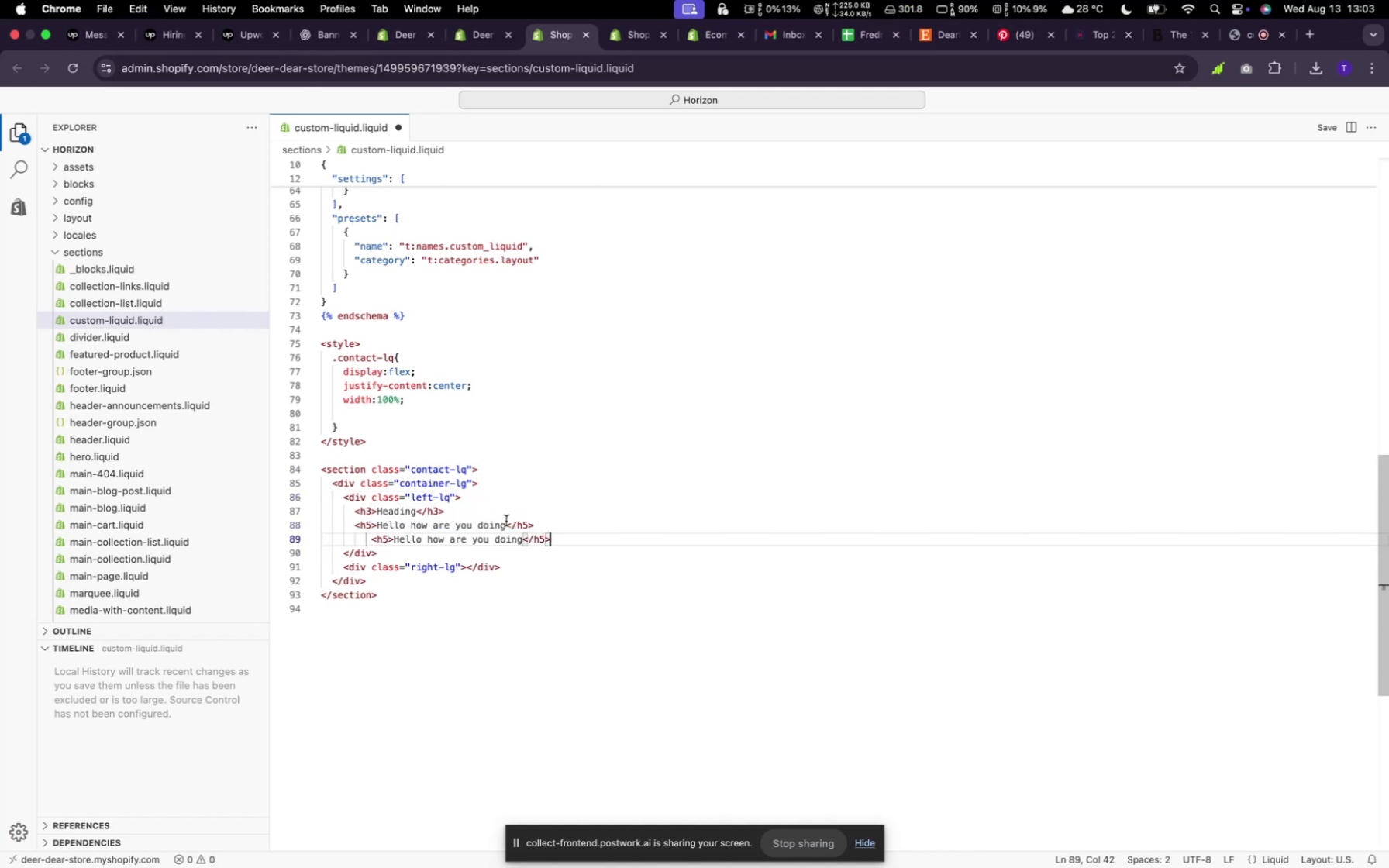 
left_click_drag(start_coordinate=[505, 567], to_coordinate=[341, 570])
 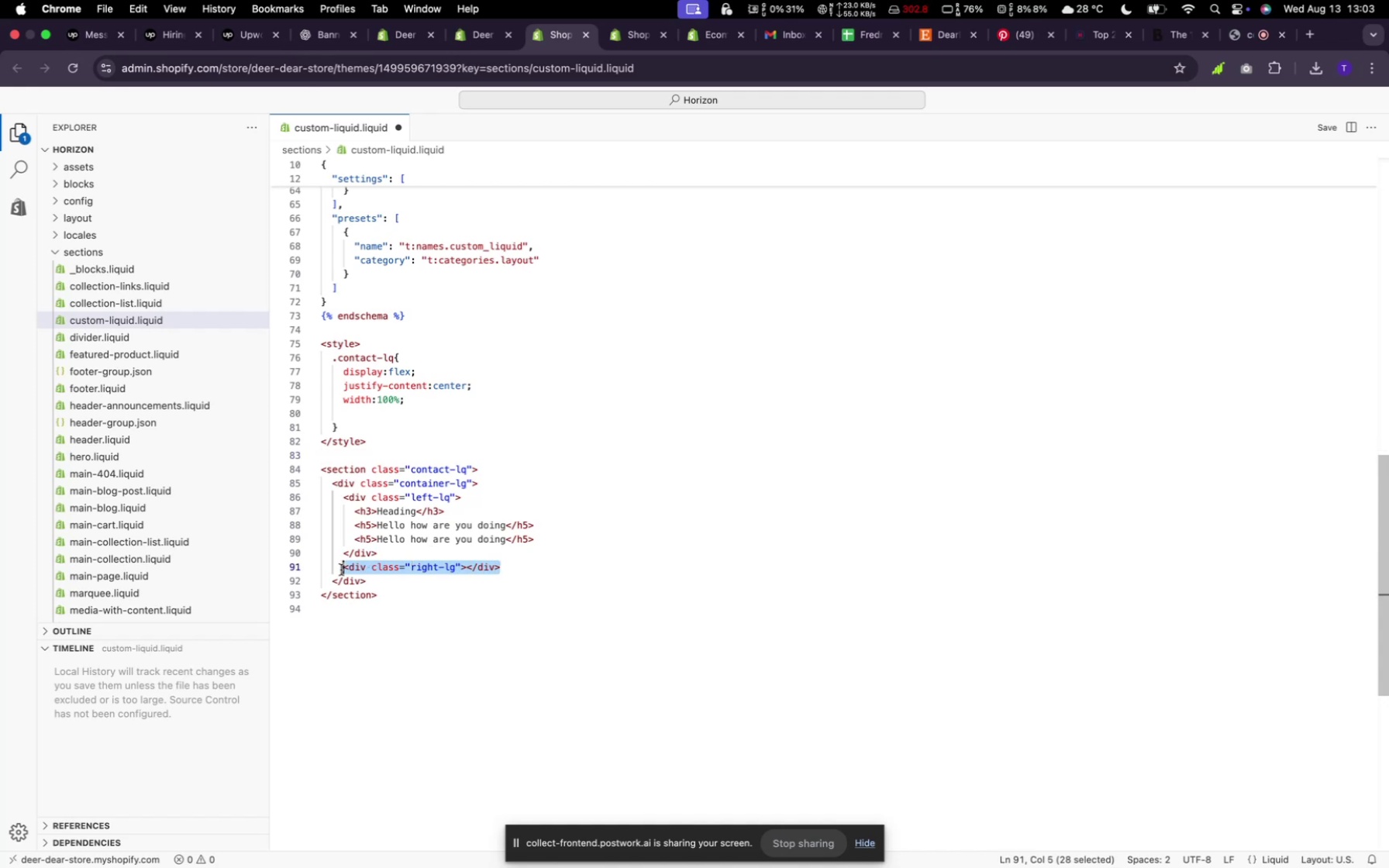 
key(Meta+C)
 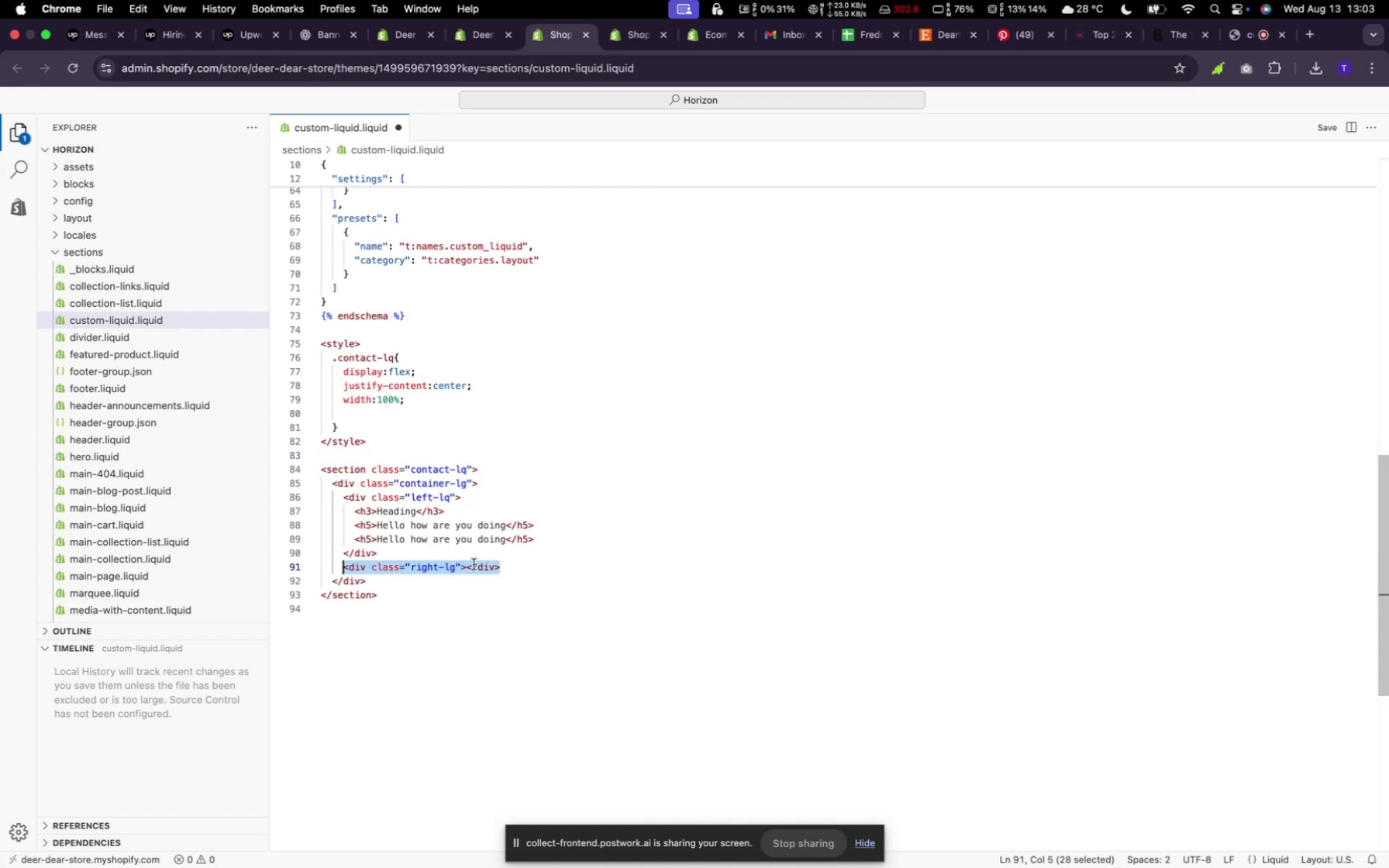 
left_click([532, 567])
 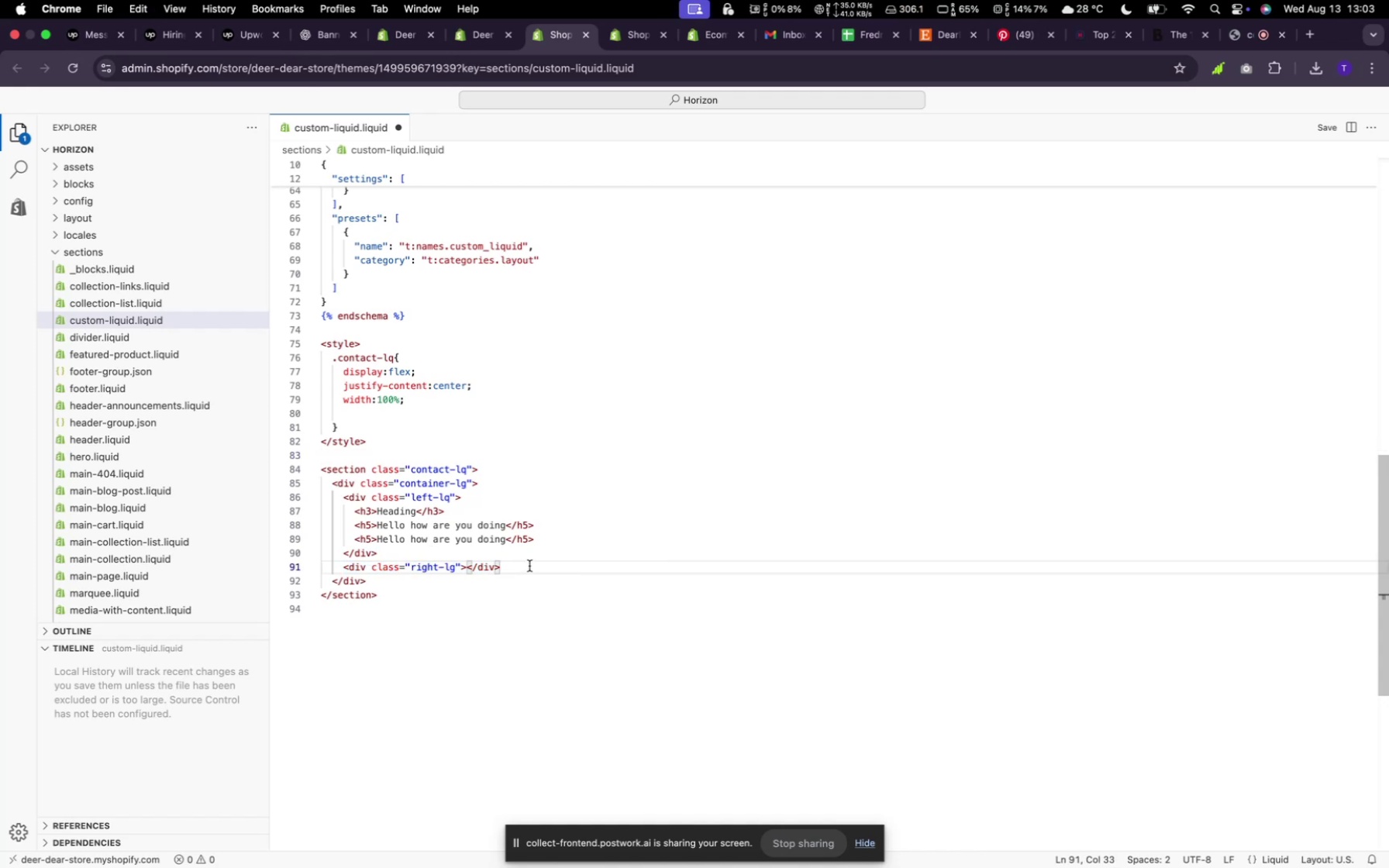 
wait(9.07)
 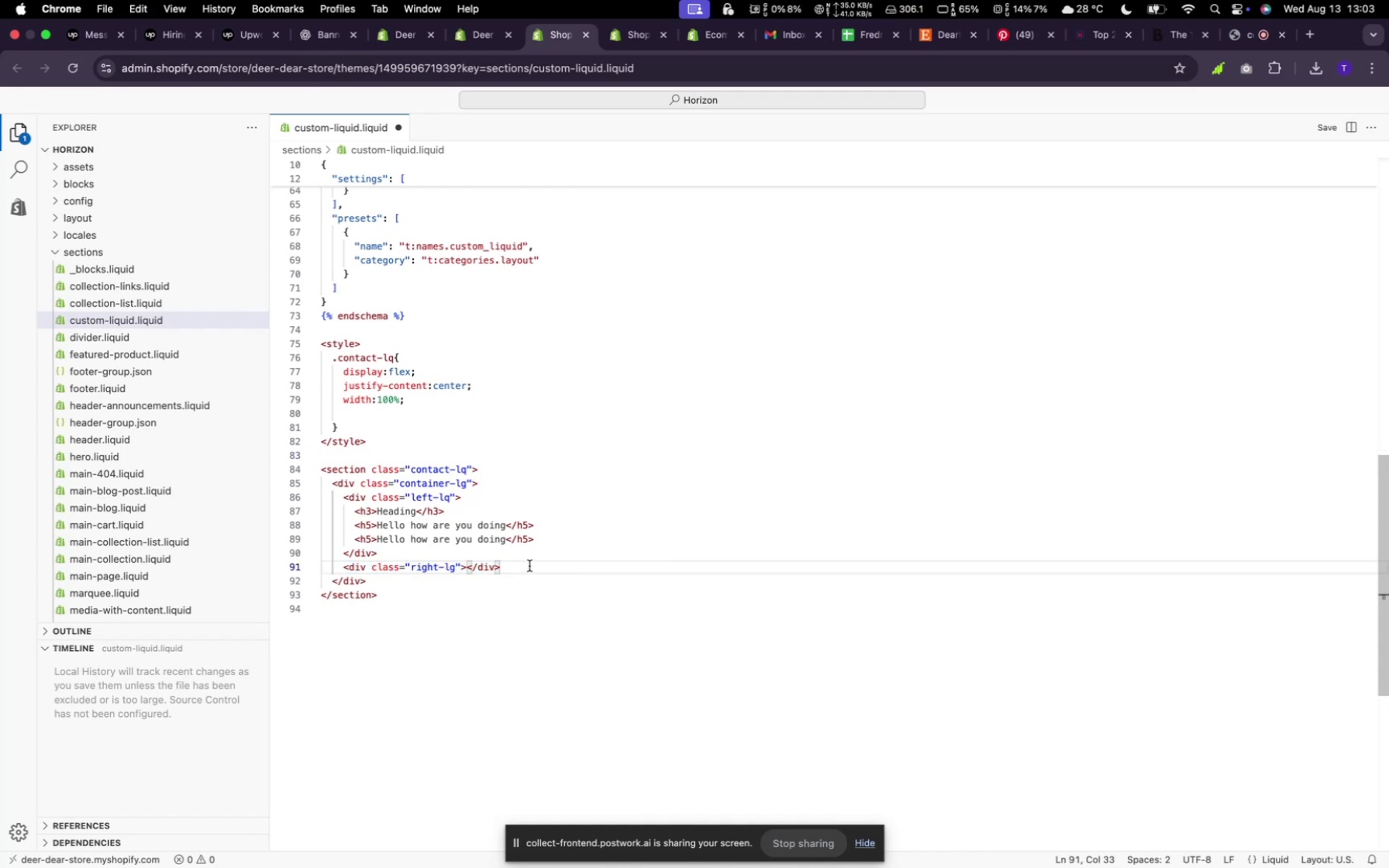 
left_click([466, 567])
 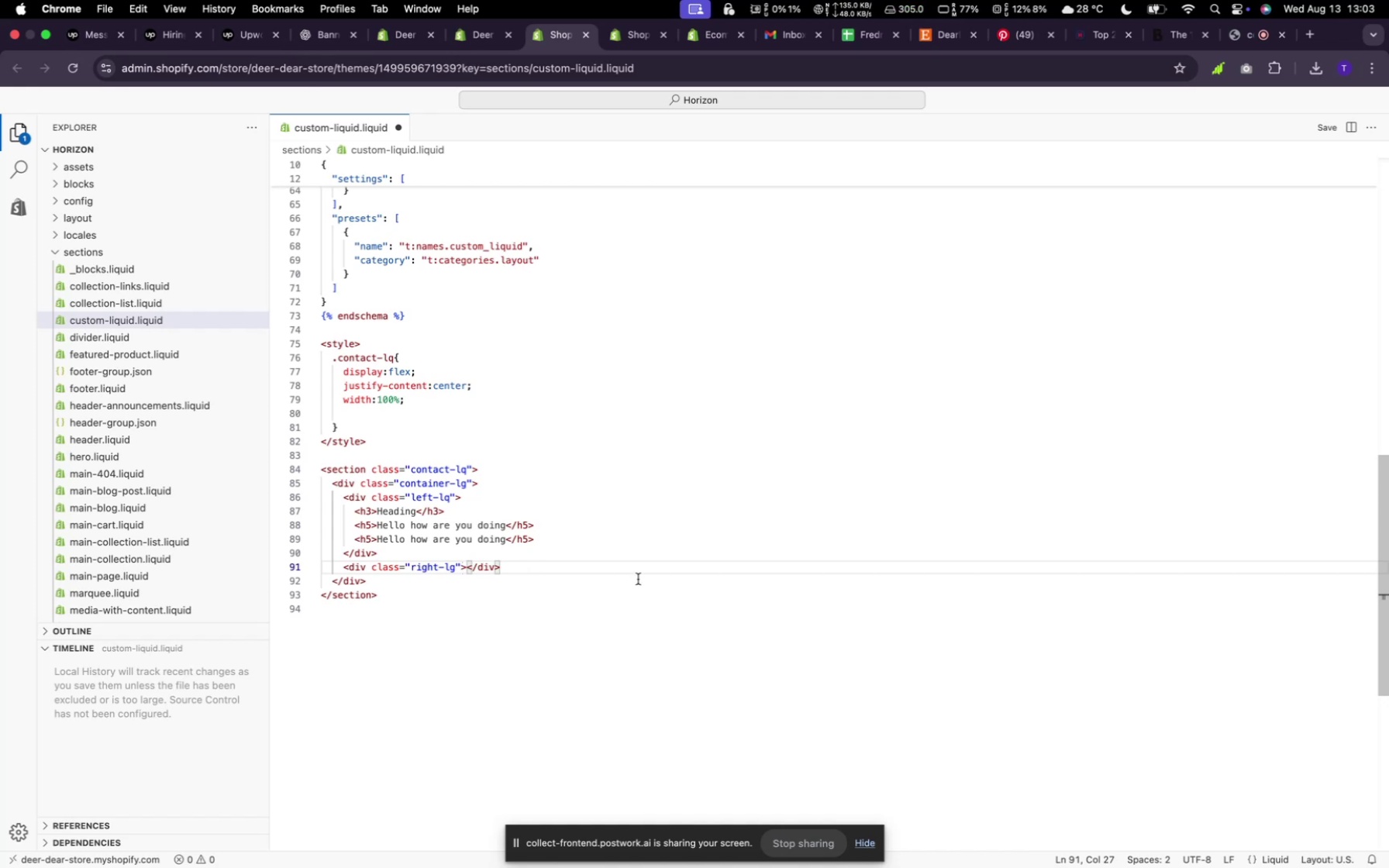 
key(Enter)
 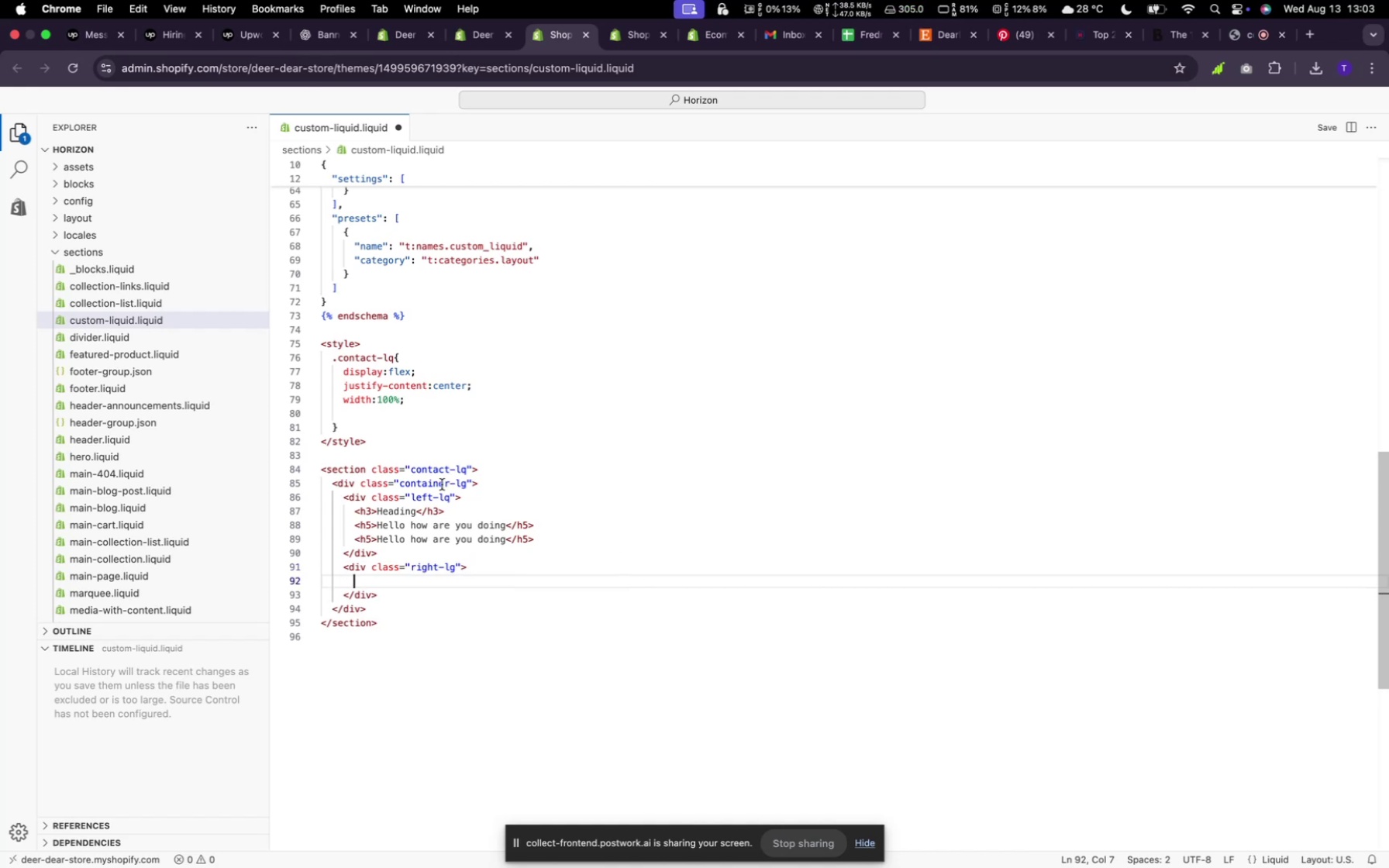 
left_click_drag(start_coordinate=[542, 539], to_coordinate=[331, 514])
 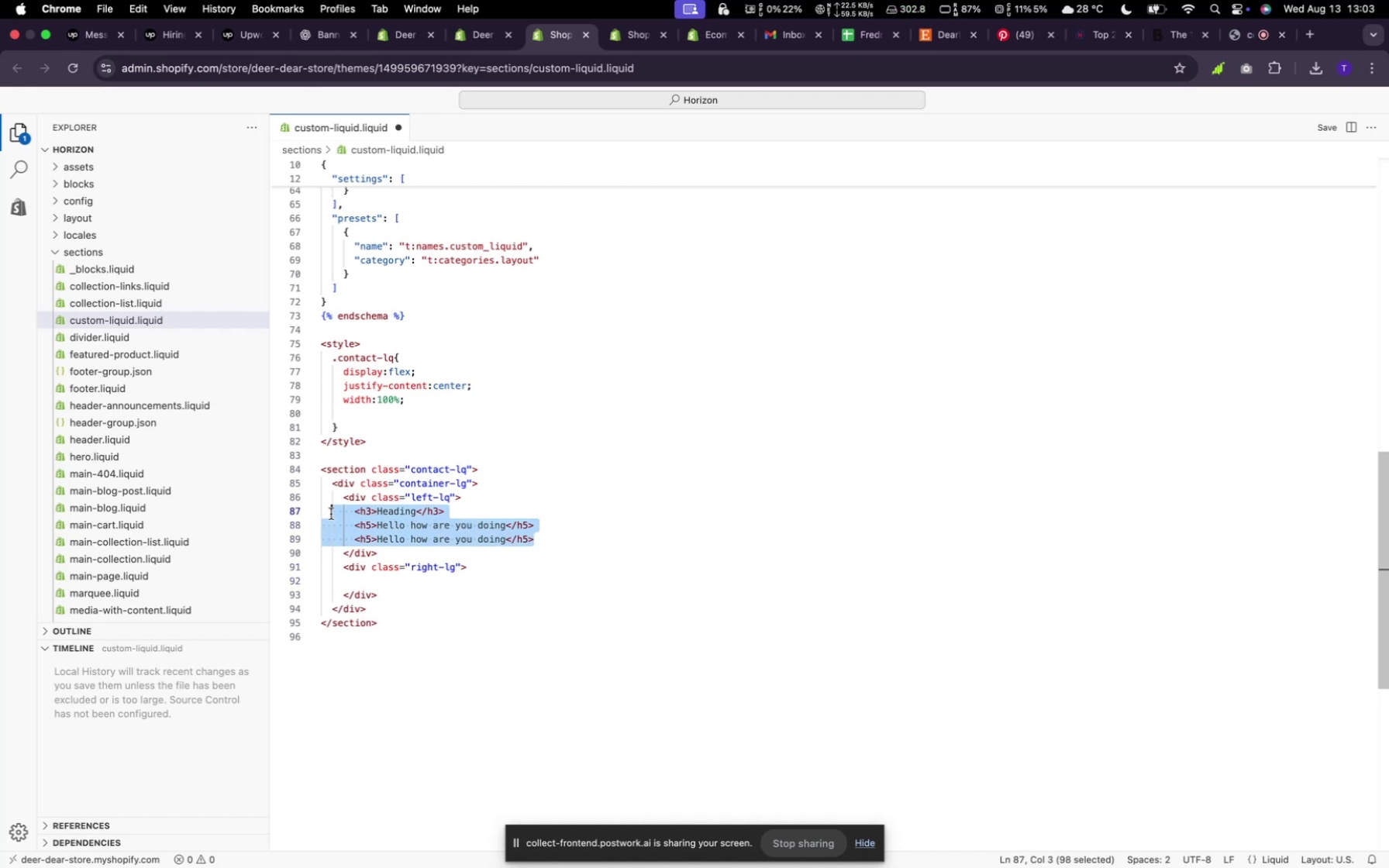 
key(Meta+C)
 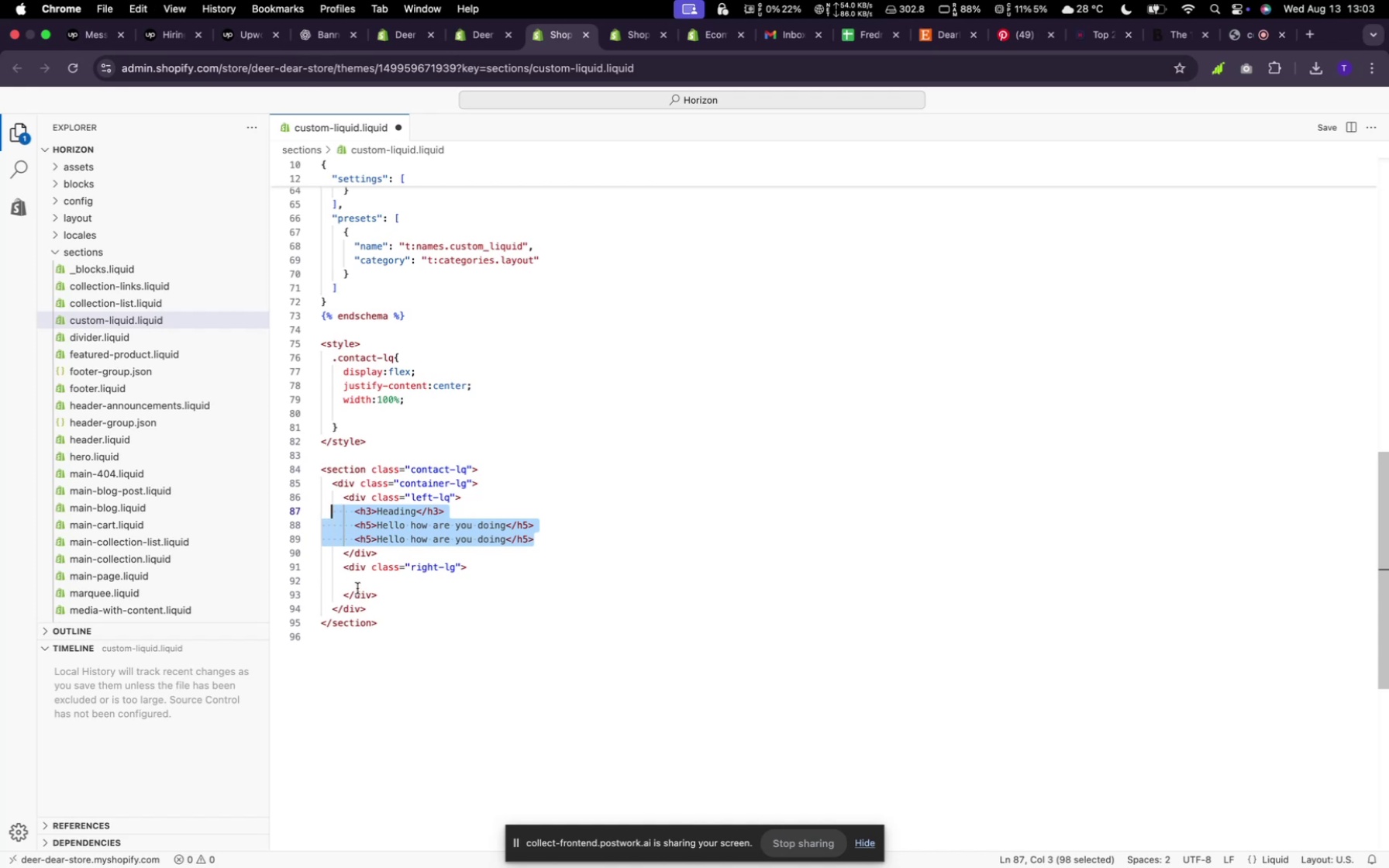 
left_click([421, 587])
 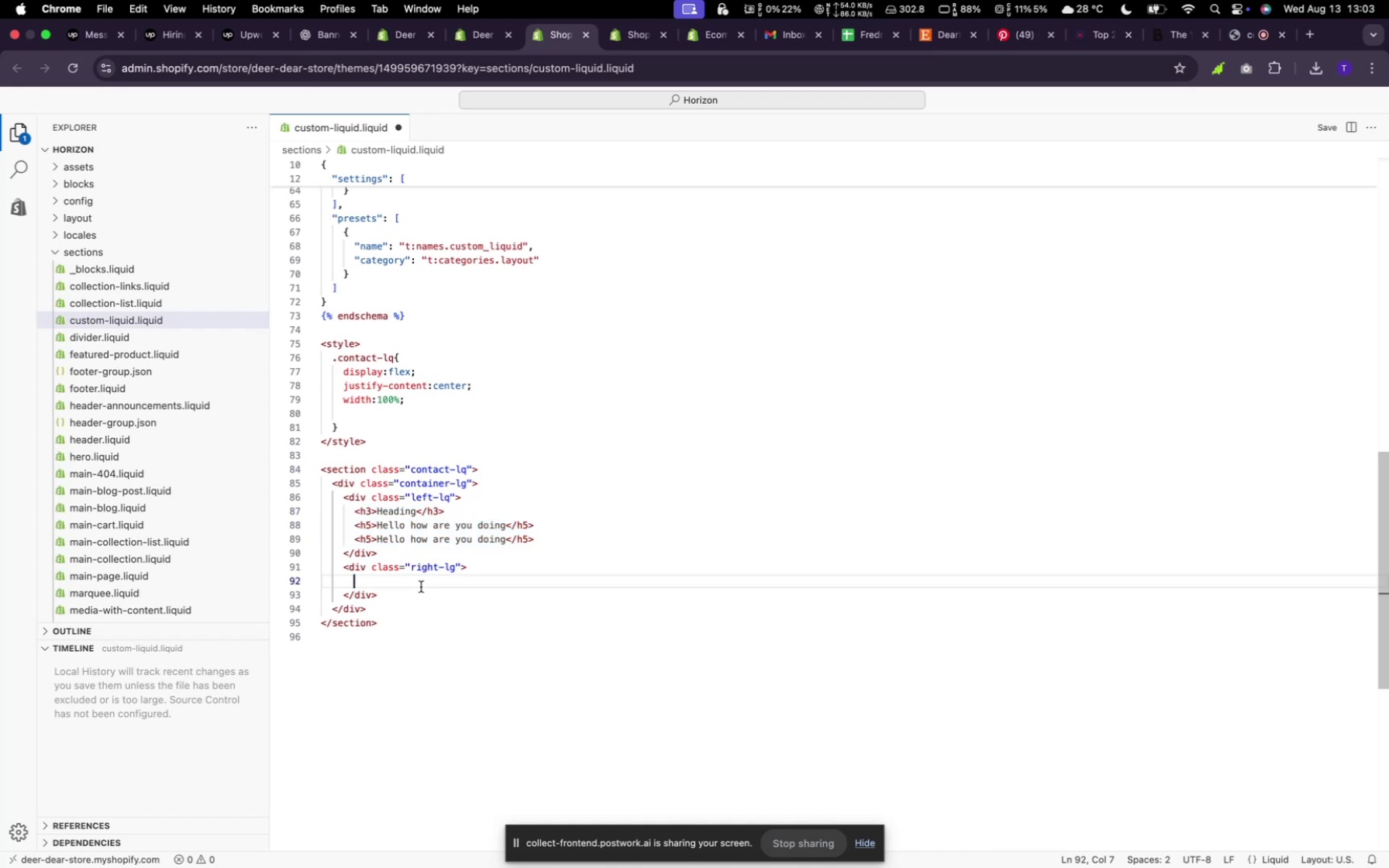 
key(Meta+V)
 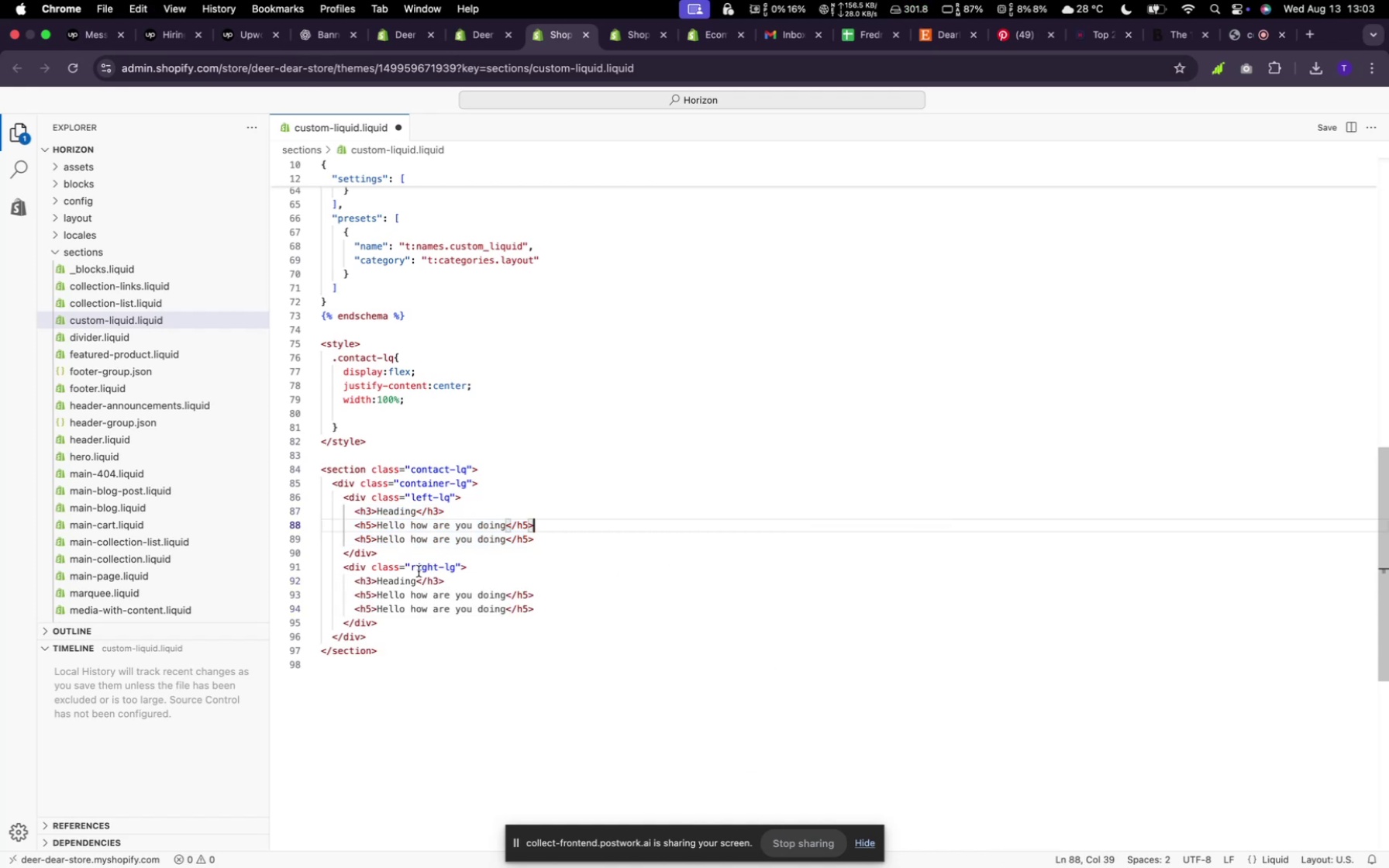 
wait(9.67)
 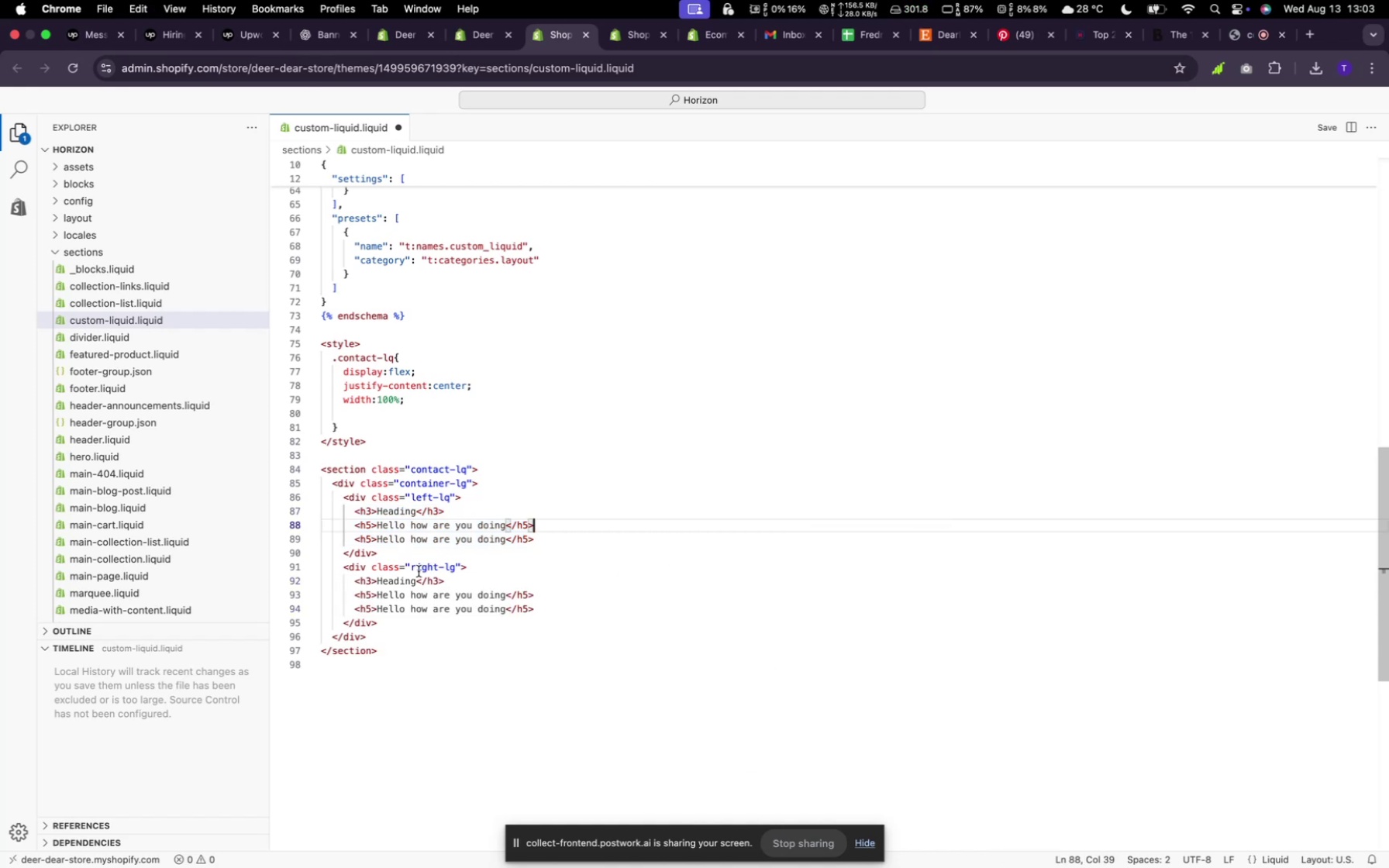 
left_click([333, 413])
 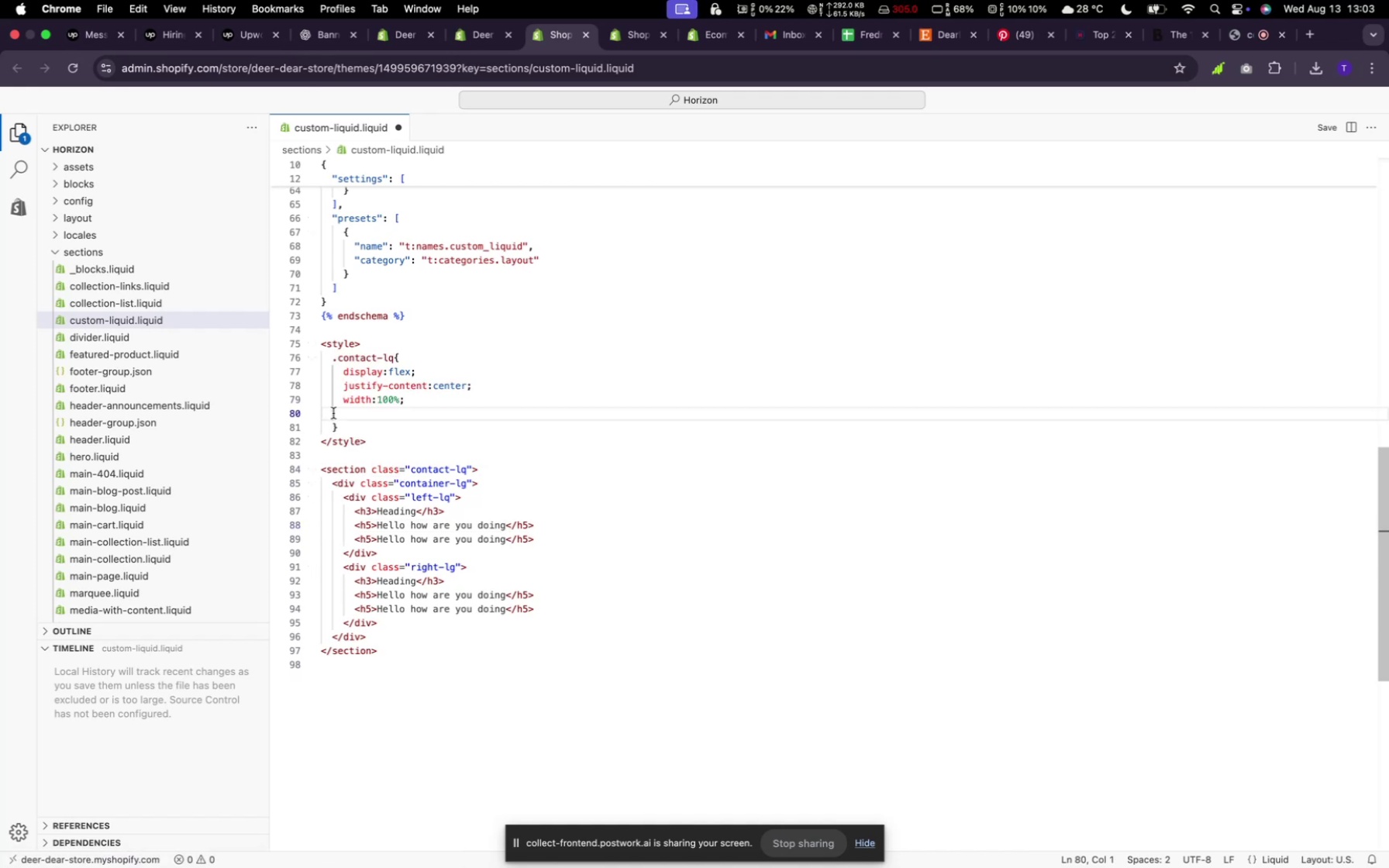 
key(Backspace)
 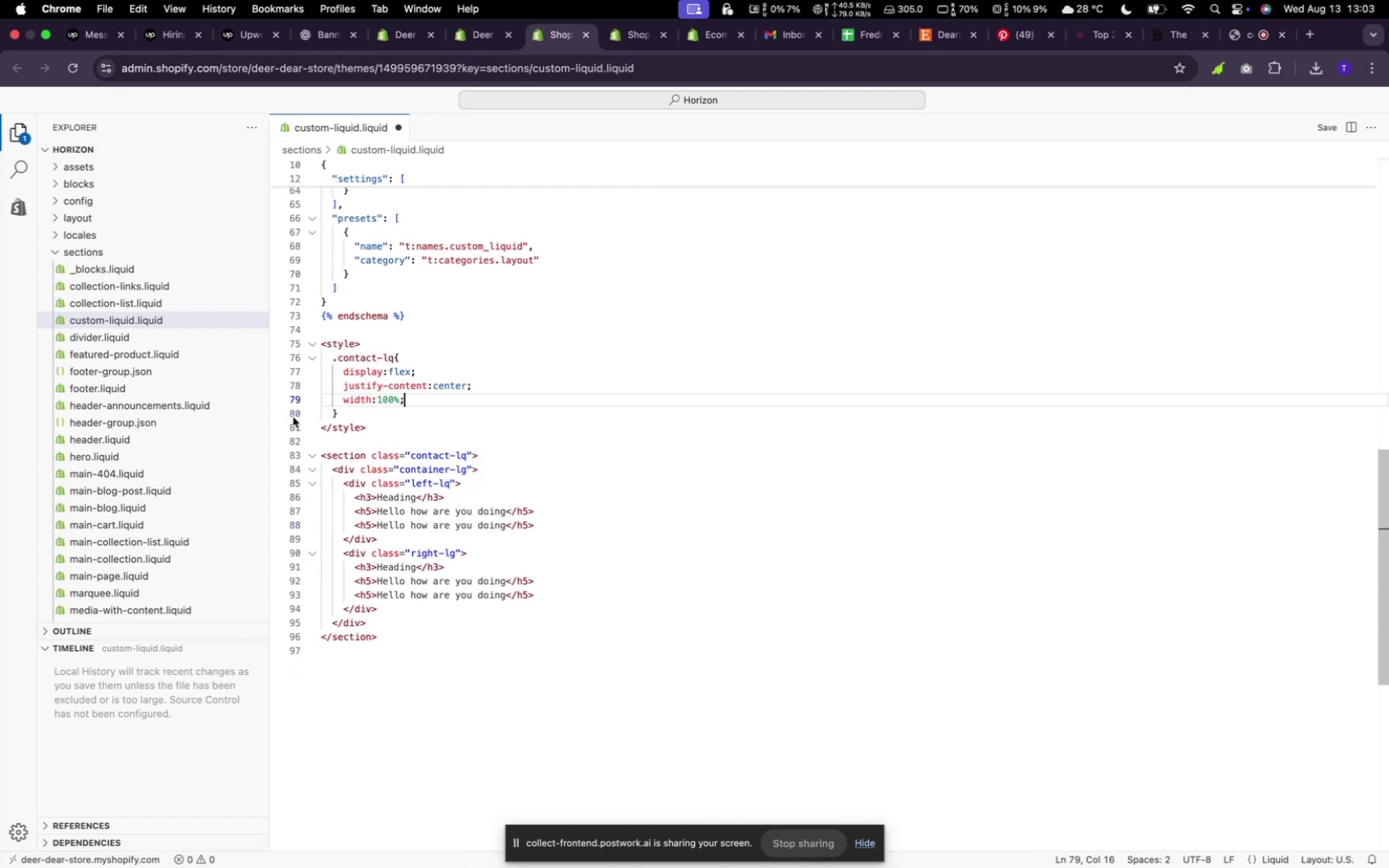 
left_click([350, 411])
 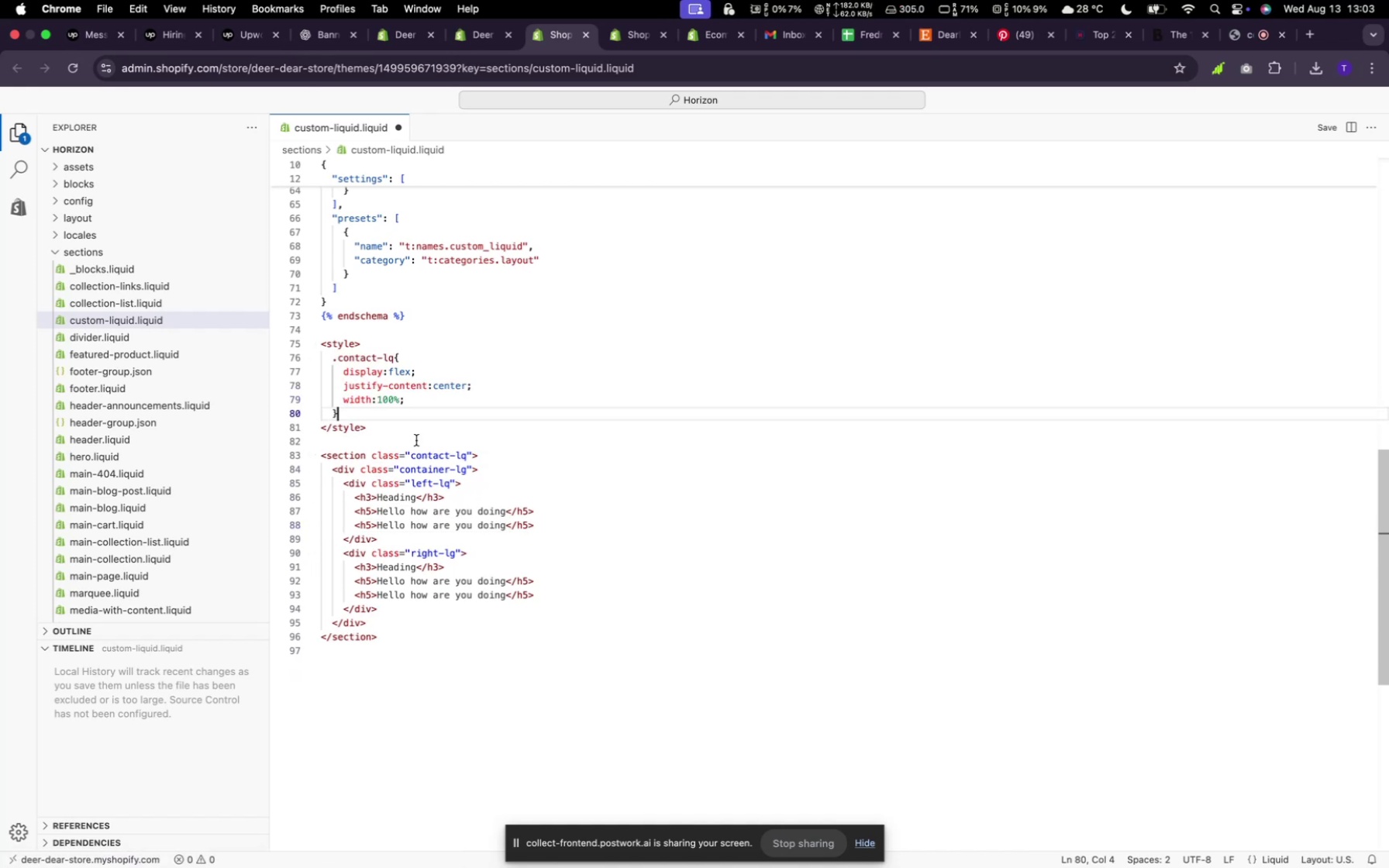 
key(Enter)
 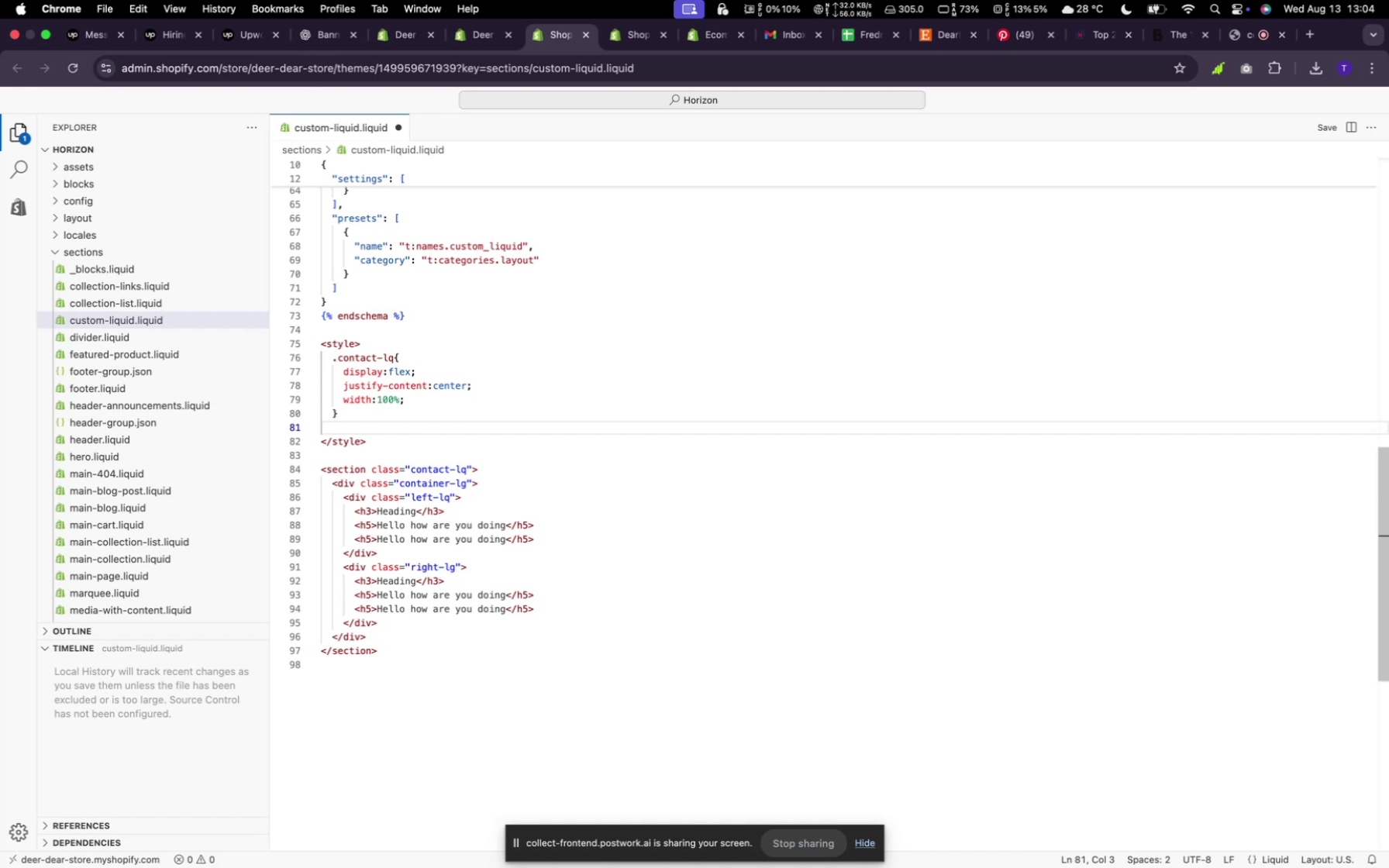 
type(.container-lg{)
 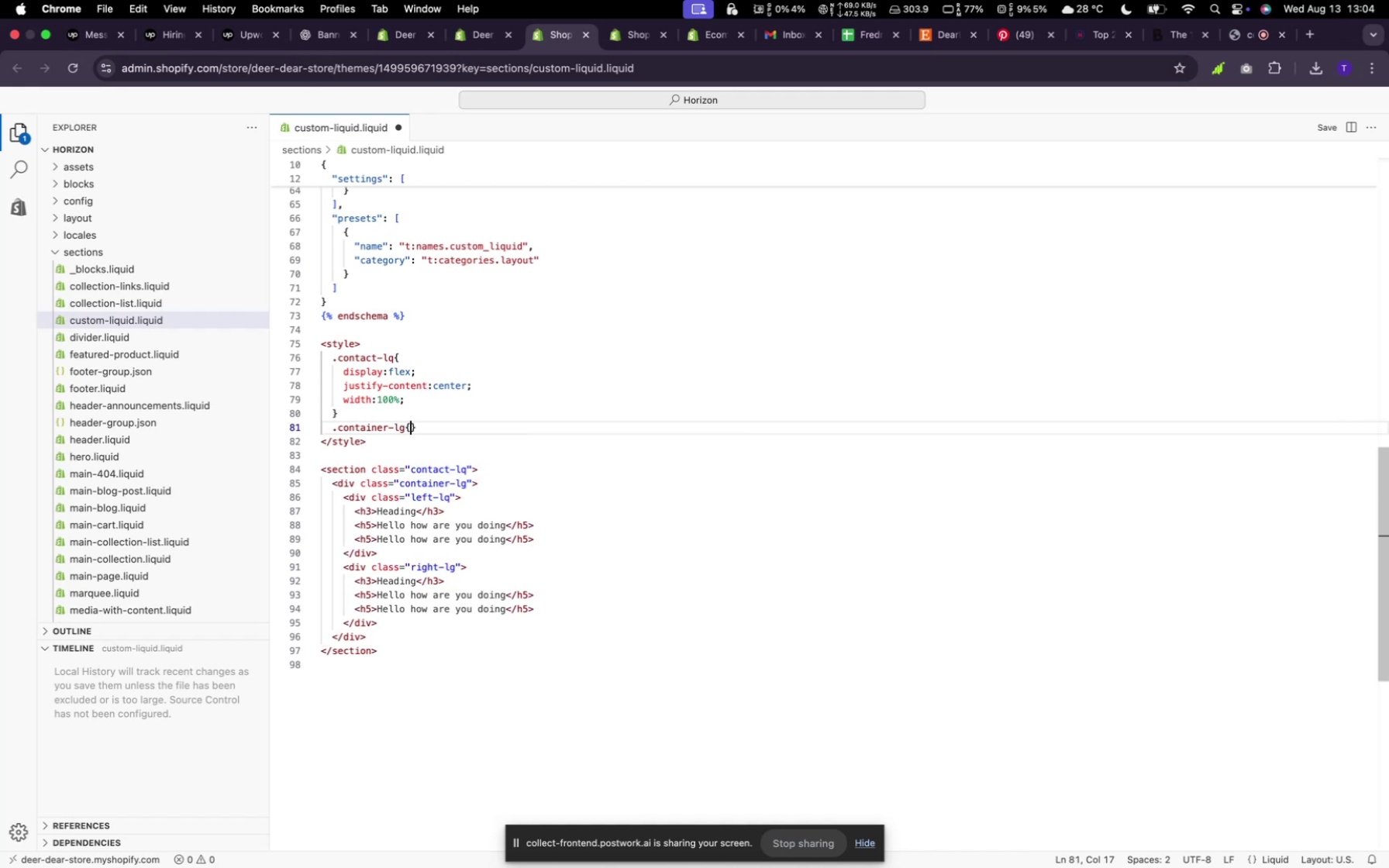 
 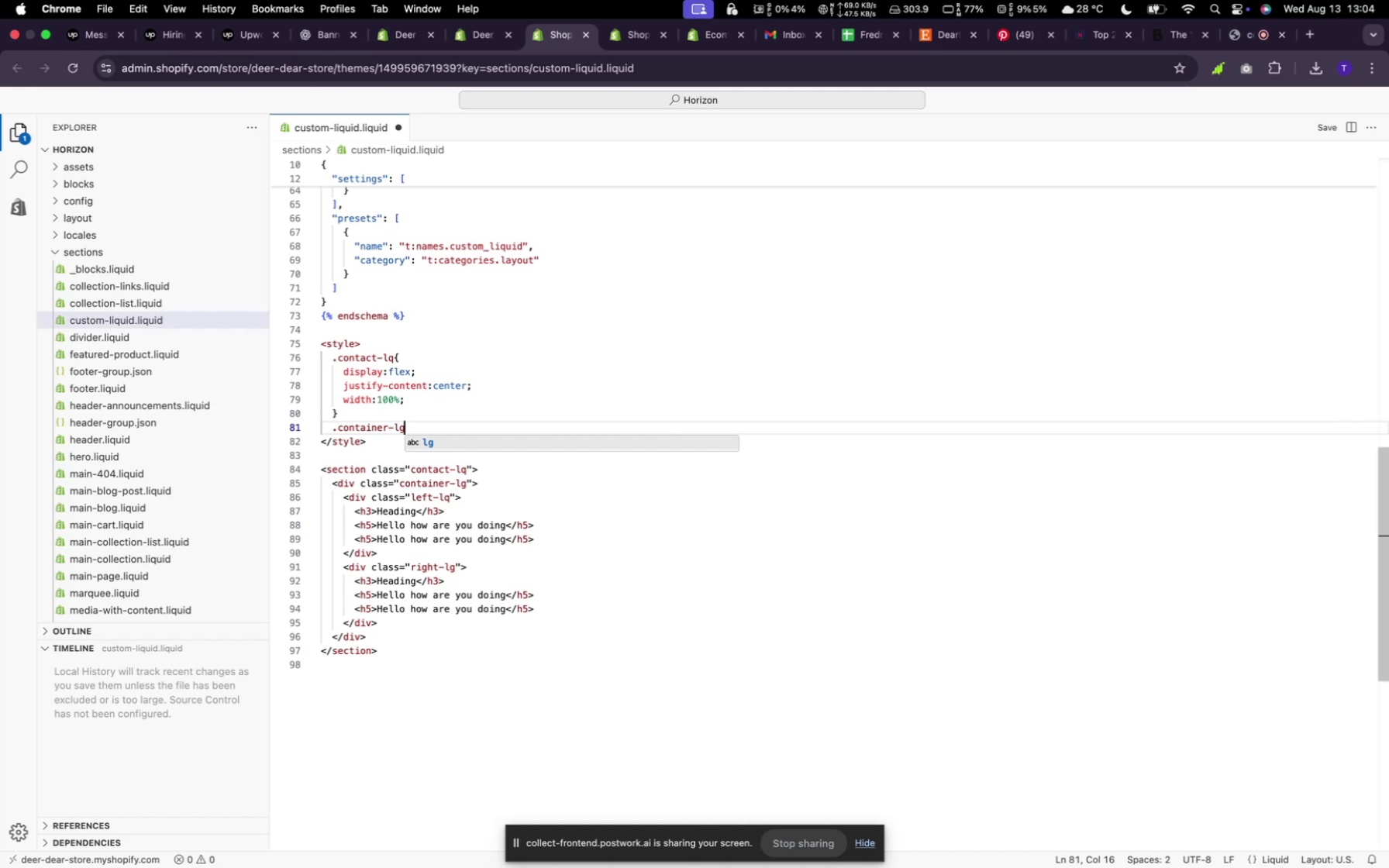 
key(Enter)
 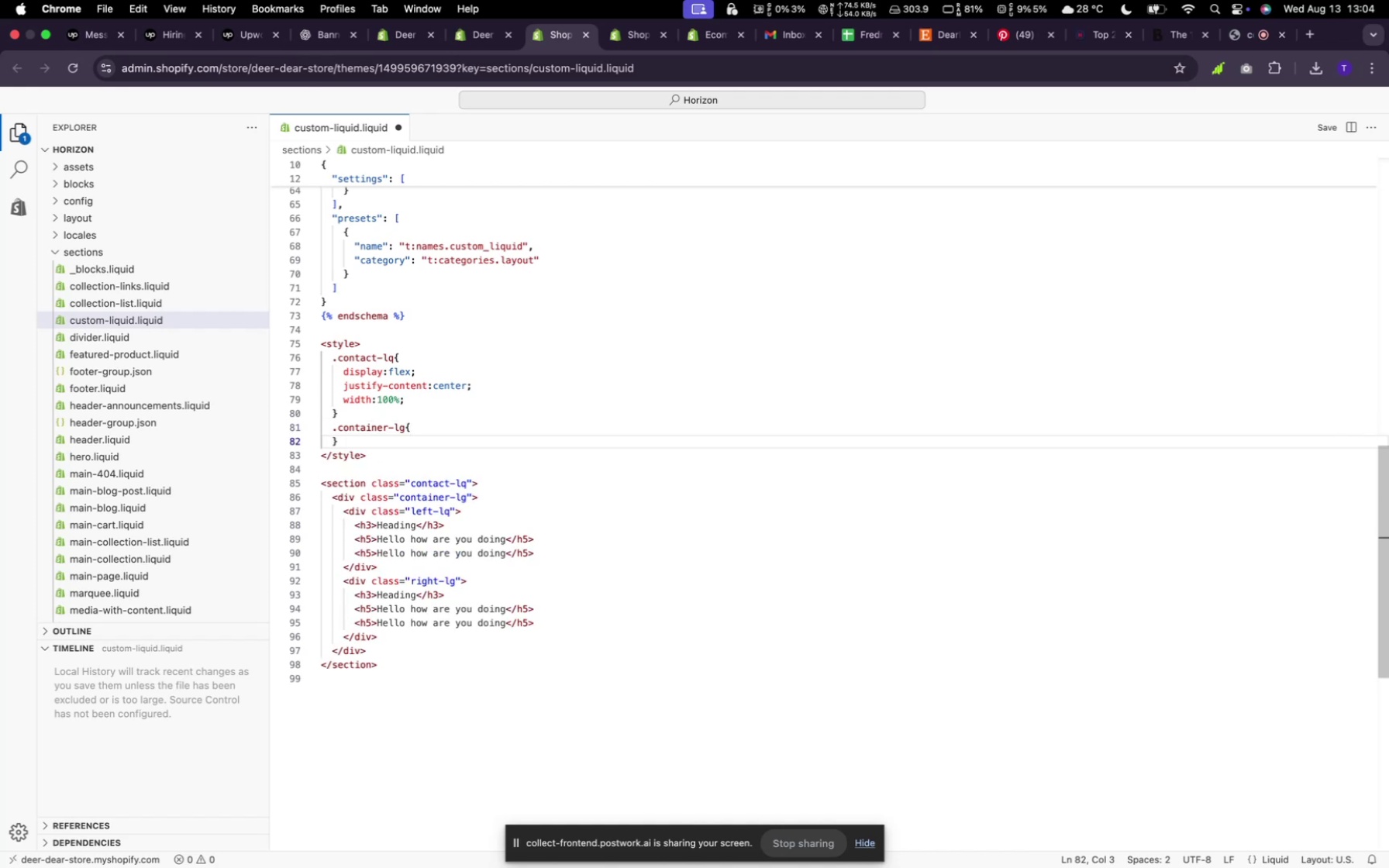 
key(Enter)
 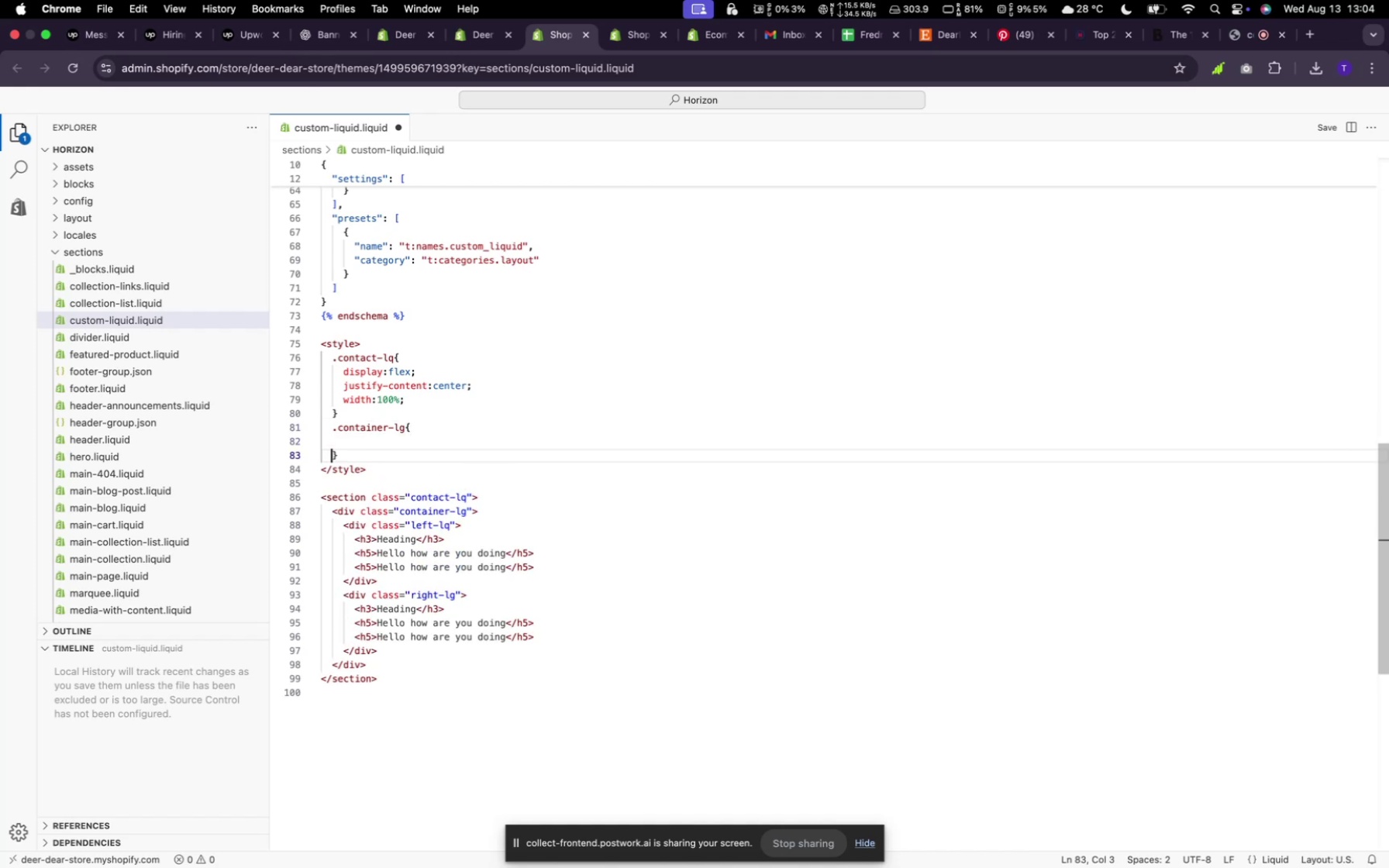 
key(ArrowUp)
 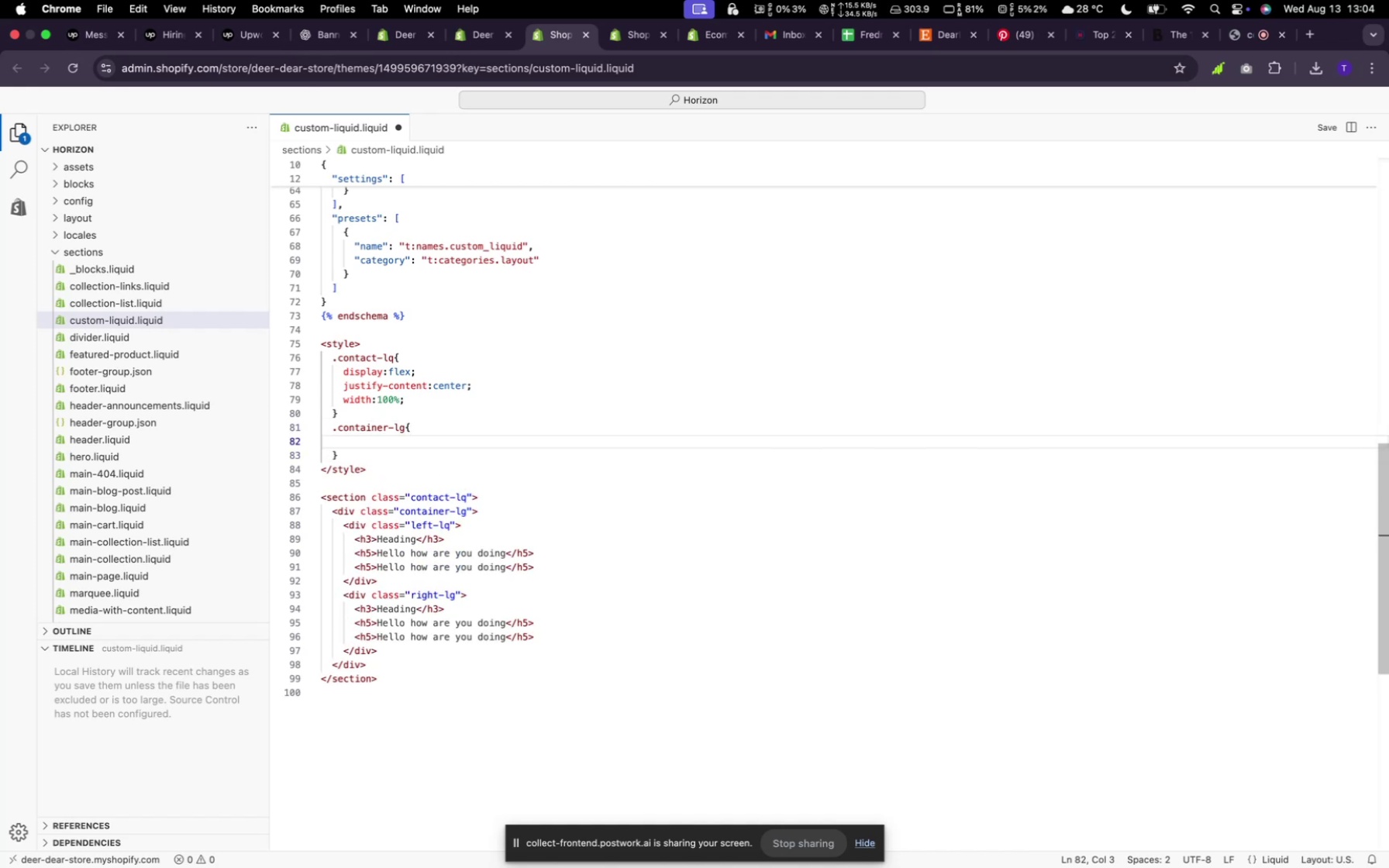 
type(width:80%;)
 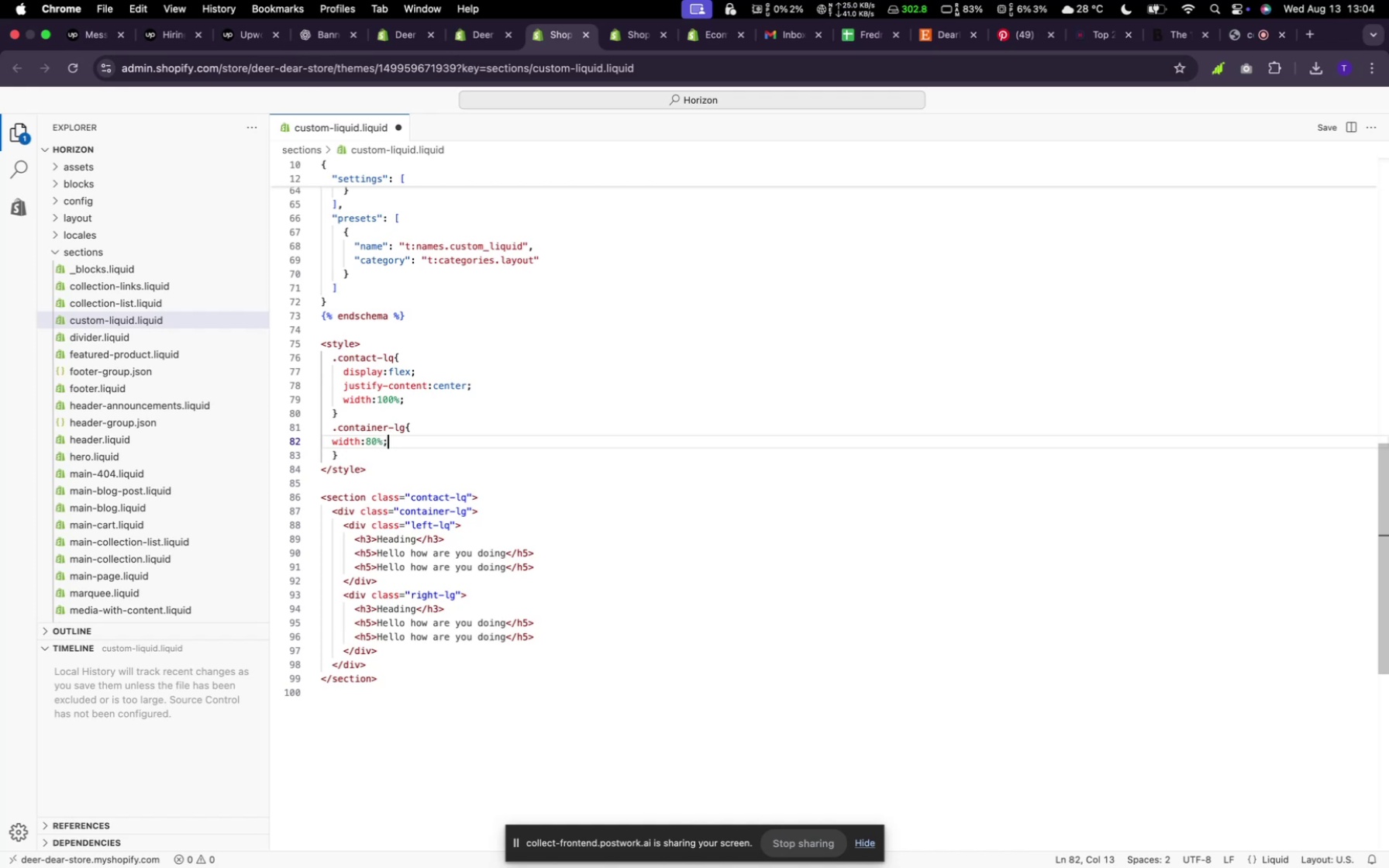 
wait(6.12)
 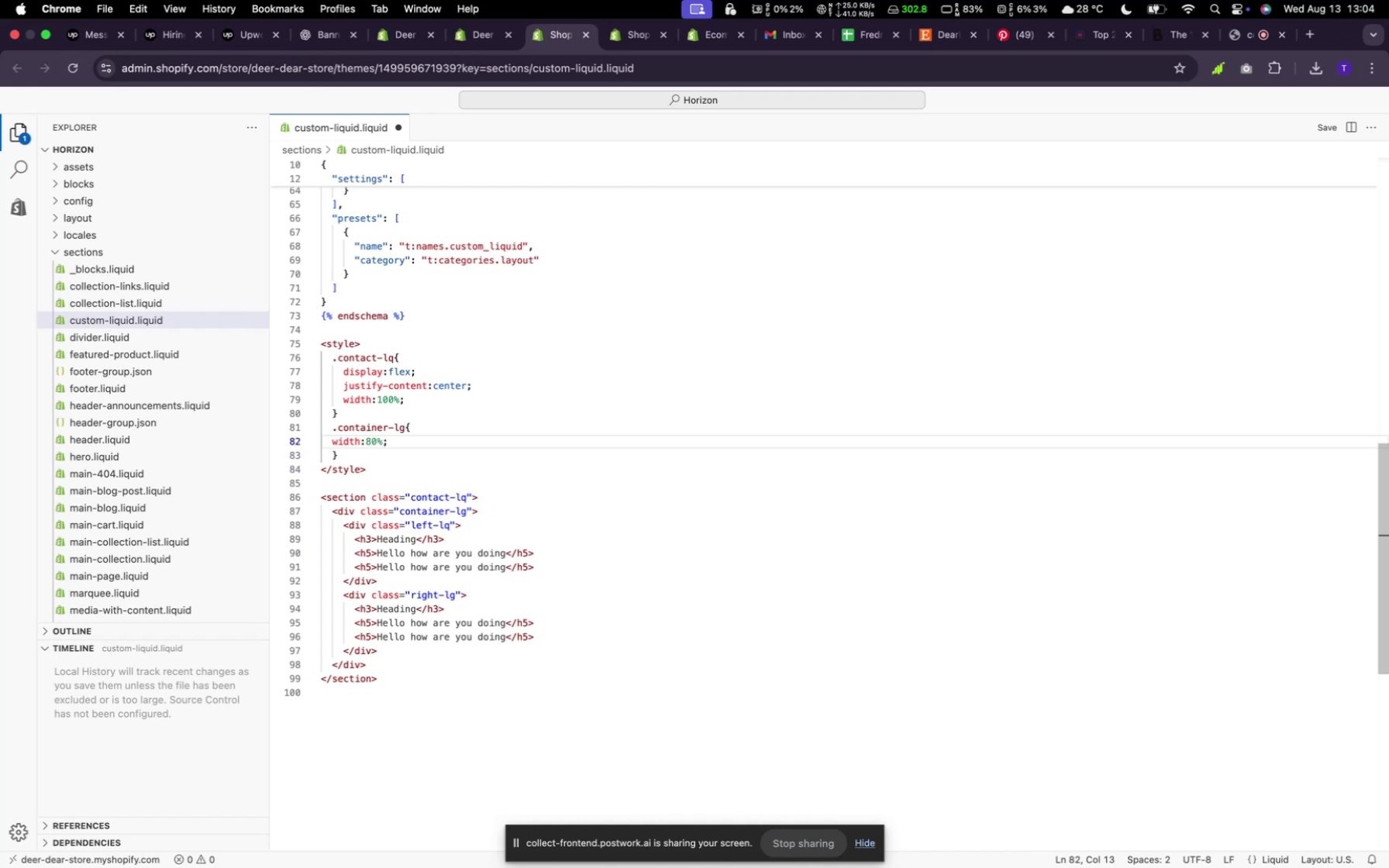 
key(Enter)
 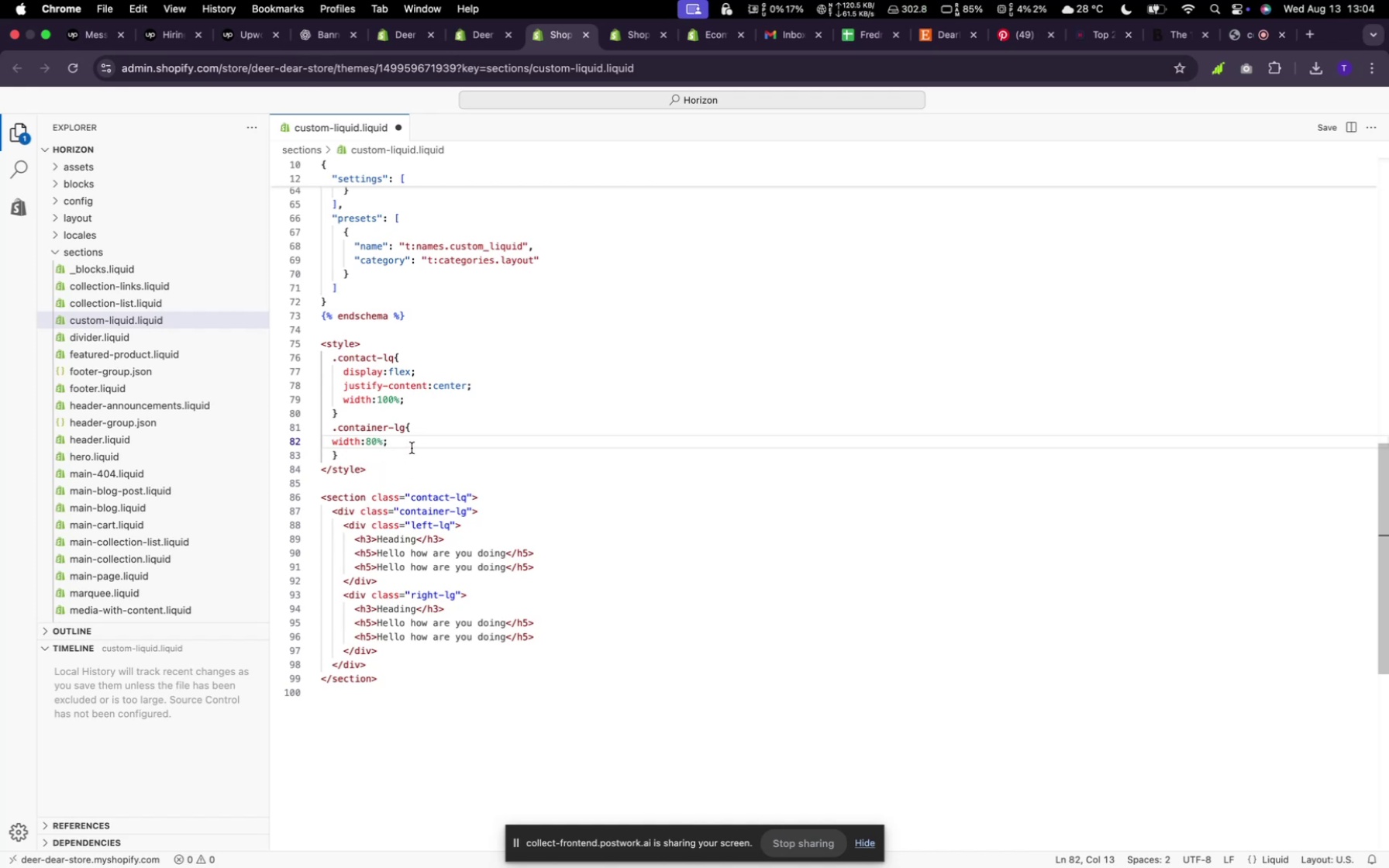 
type(dispay)
 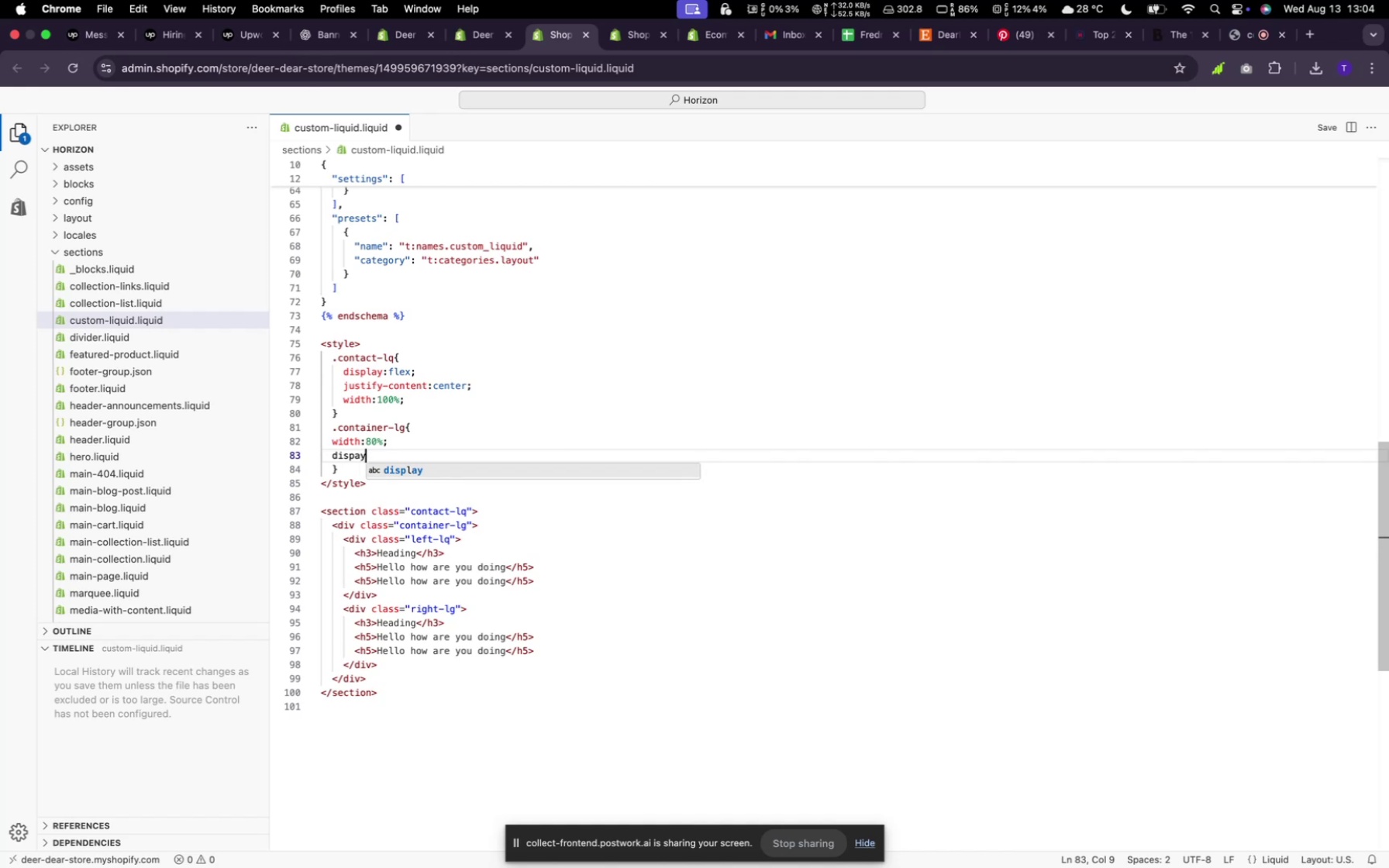 
key(Enter)
 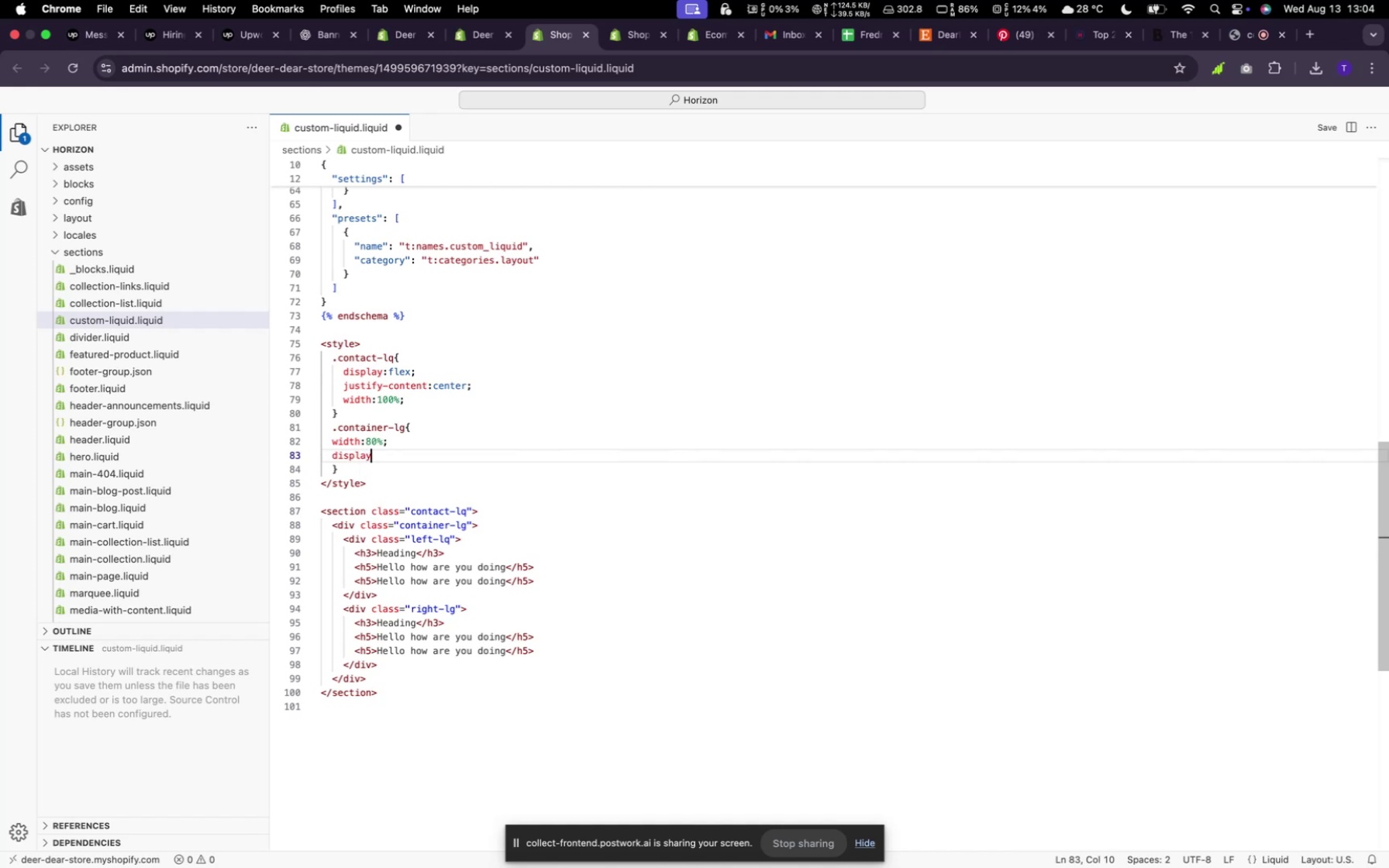 
type(:flex;)
 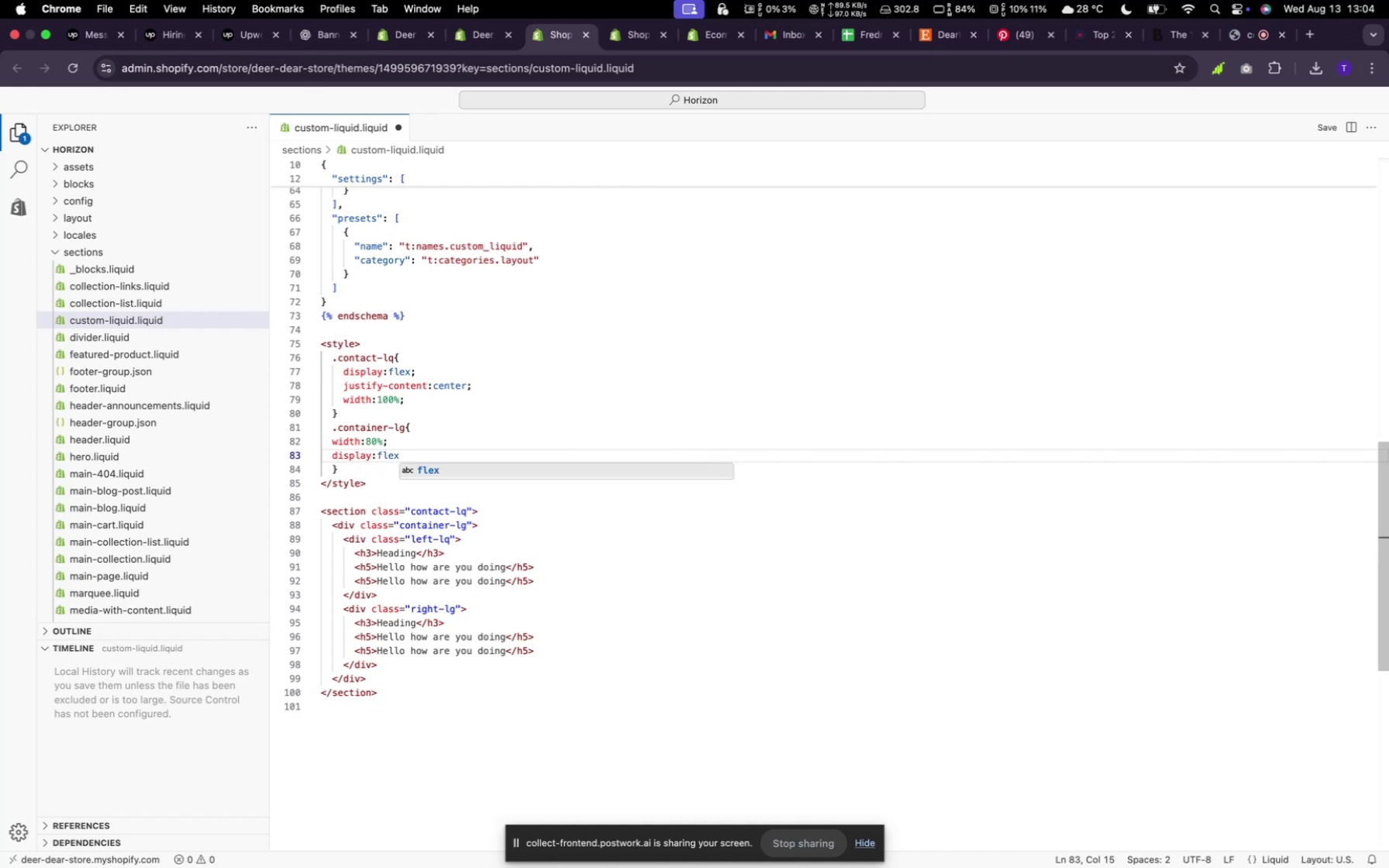 
key(Enter)
 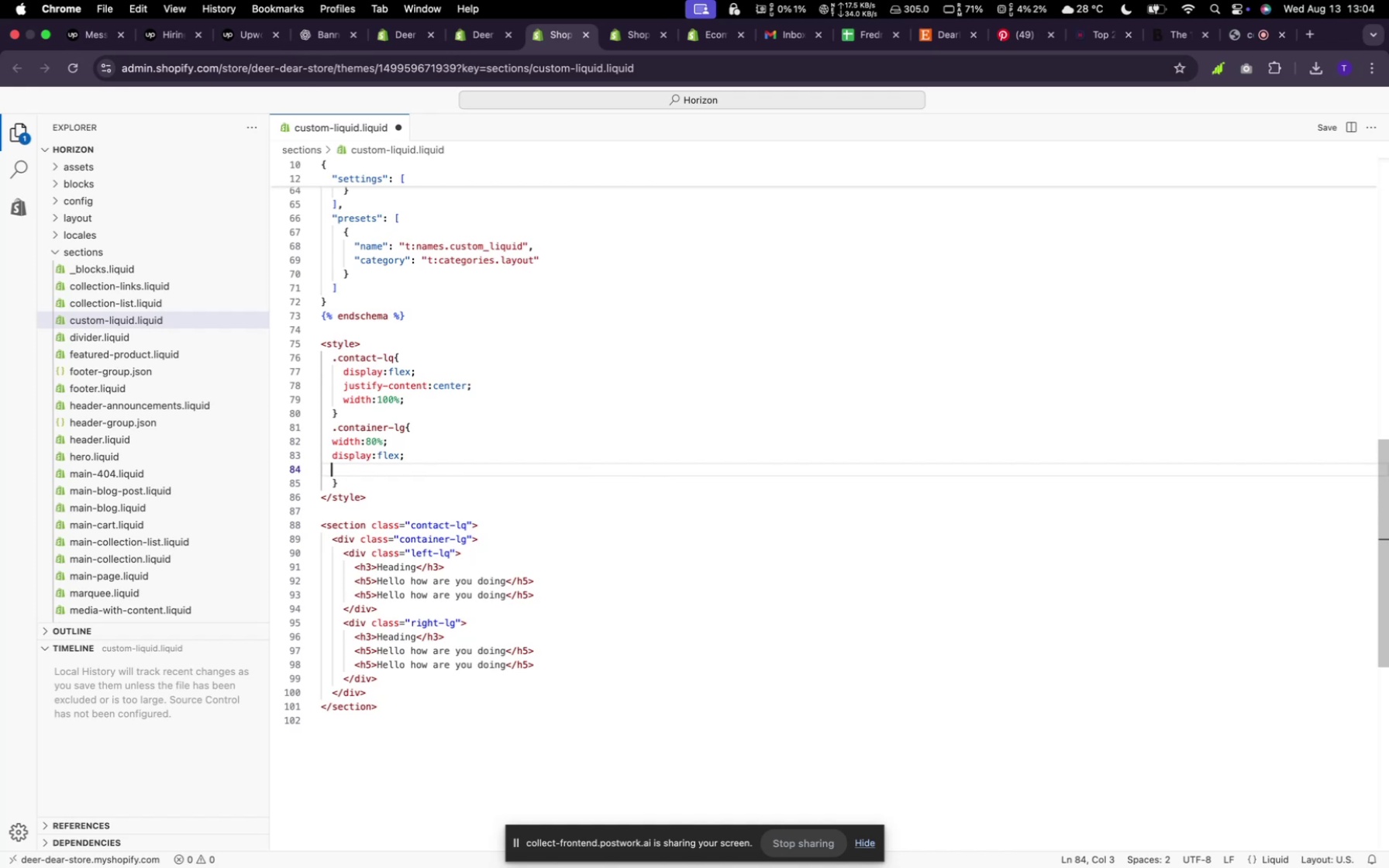 
wait(14.63)
 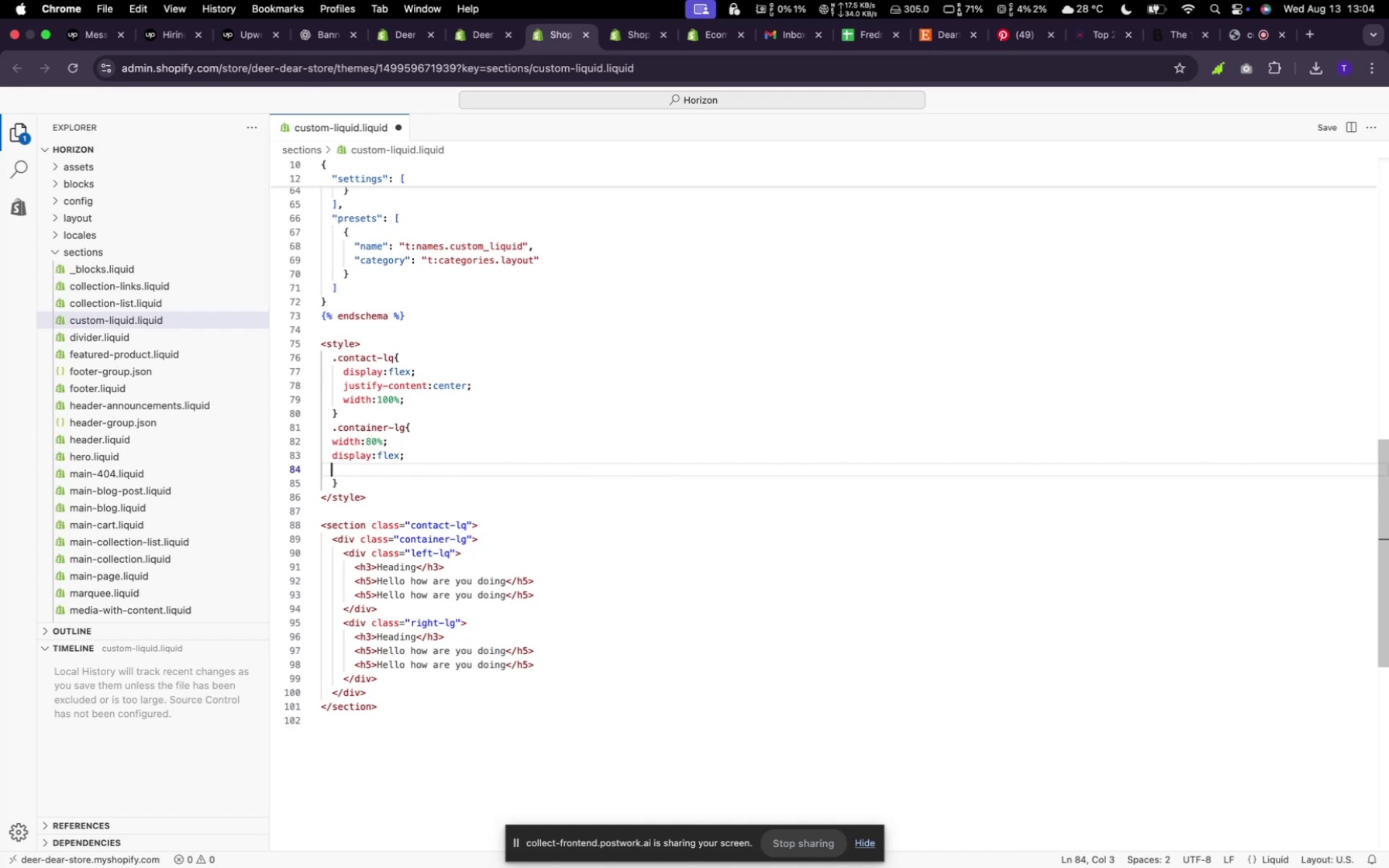 
type(justify-content:jus)
 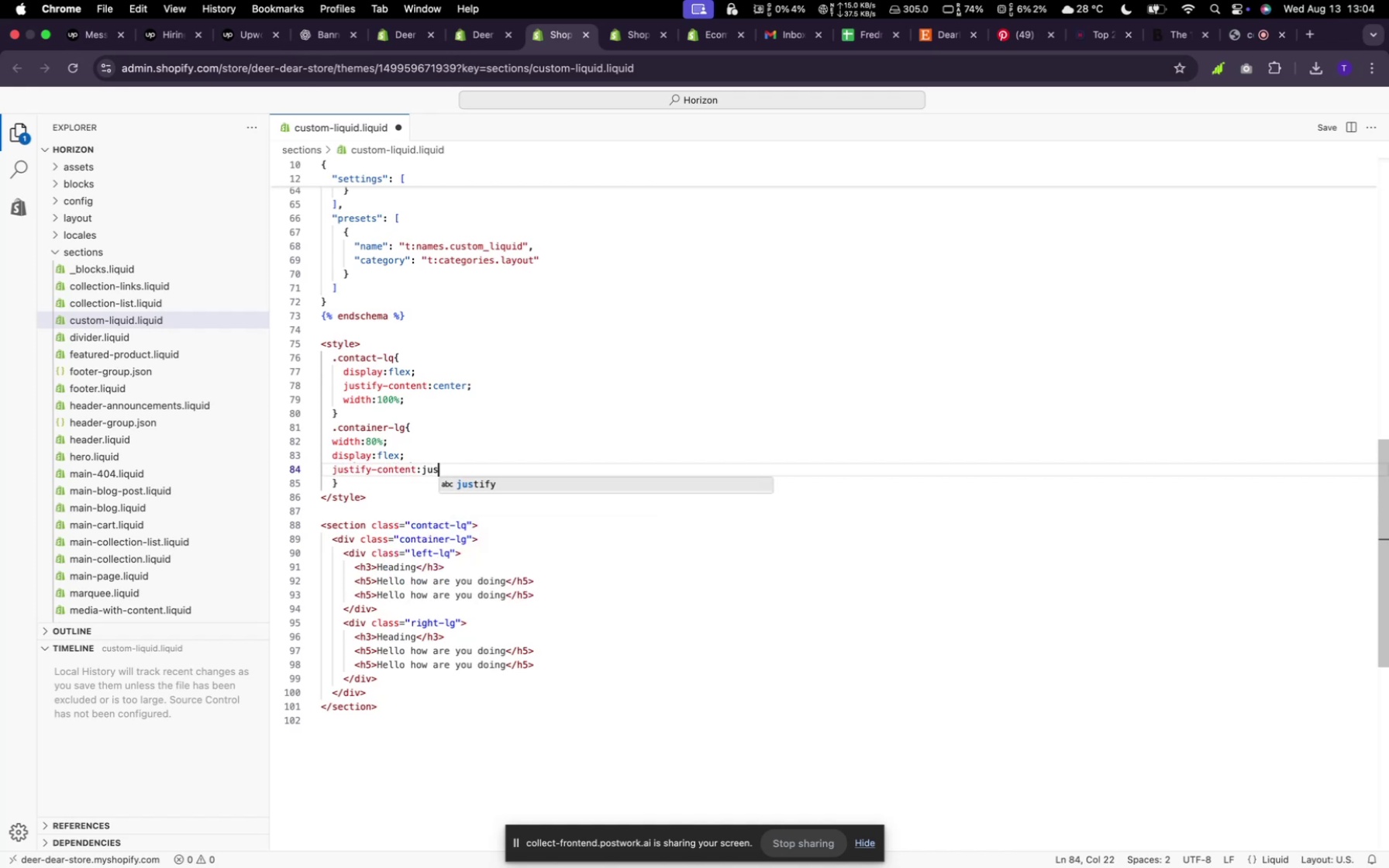 
key(Enter)
 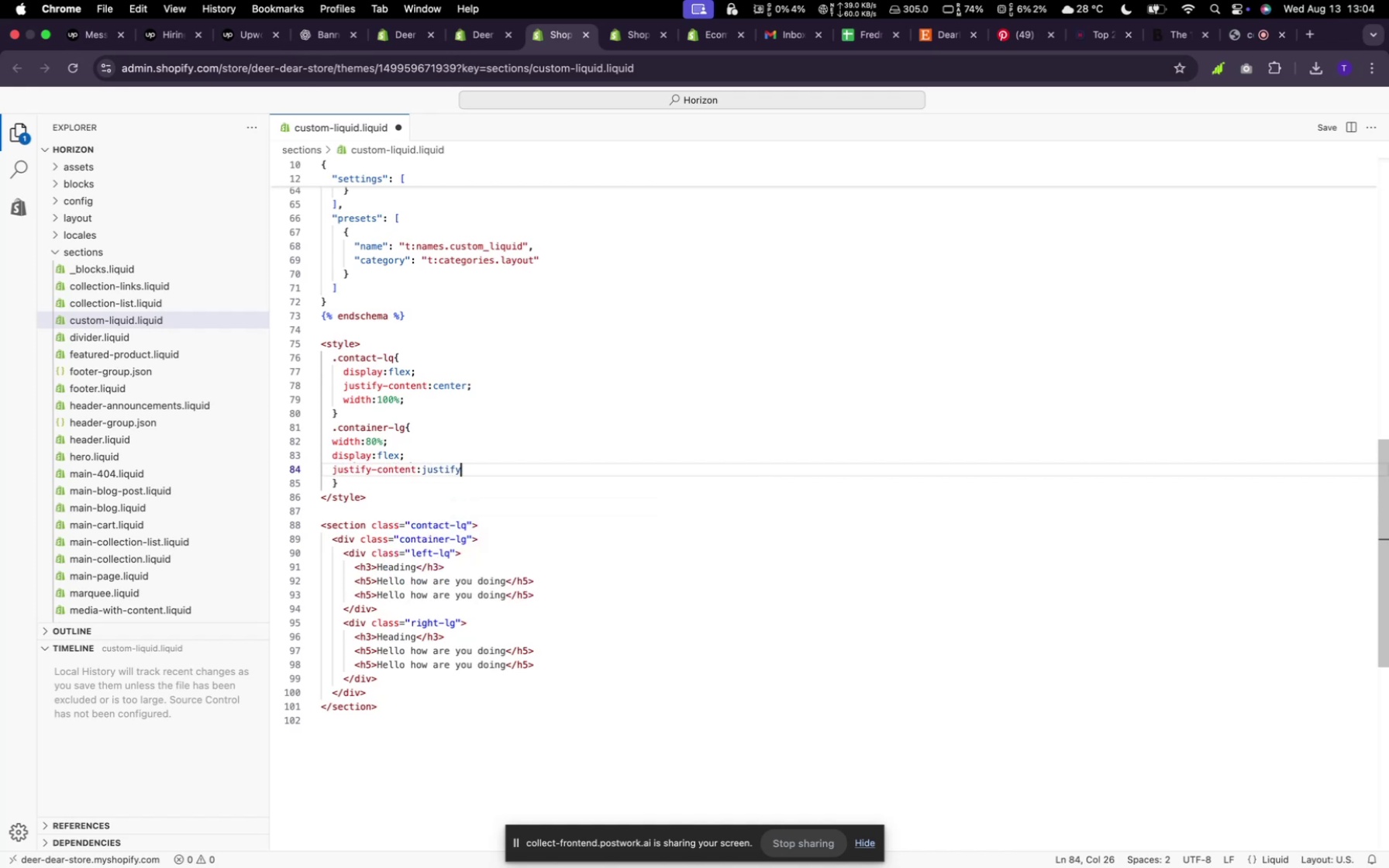 
key(Minus)
 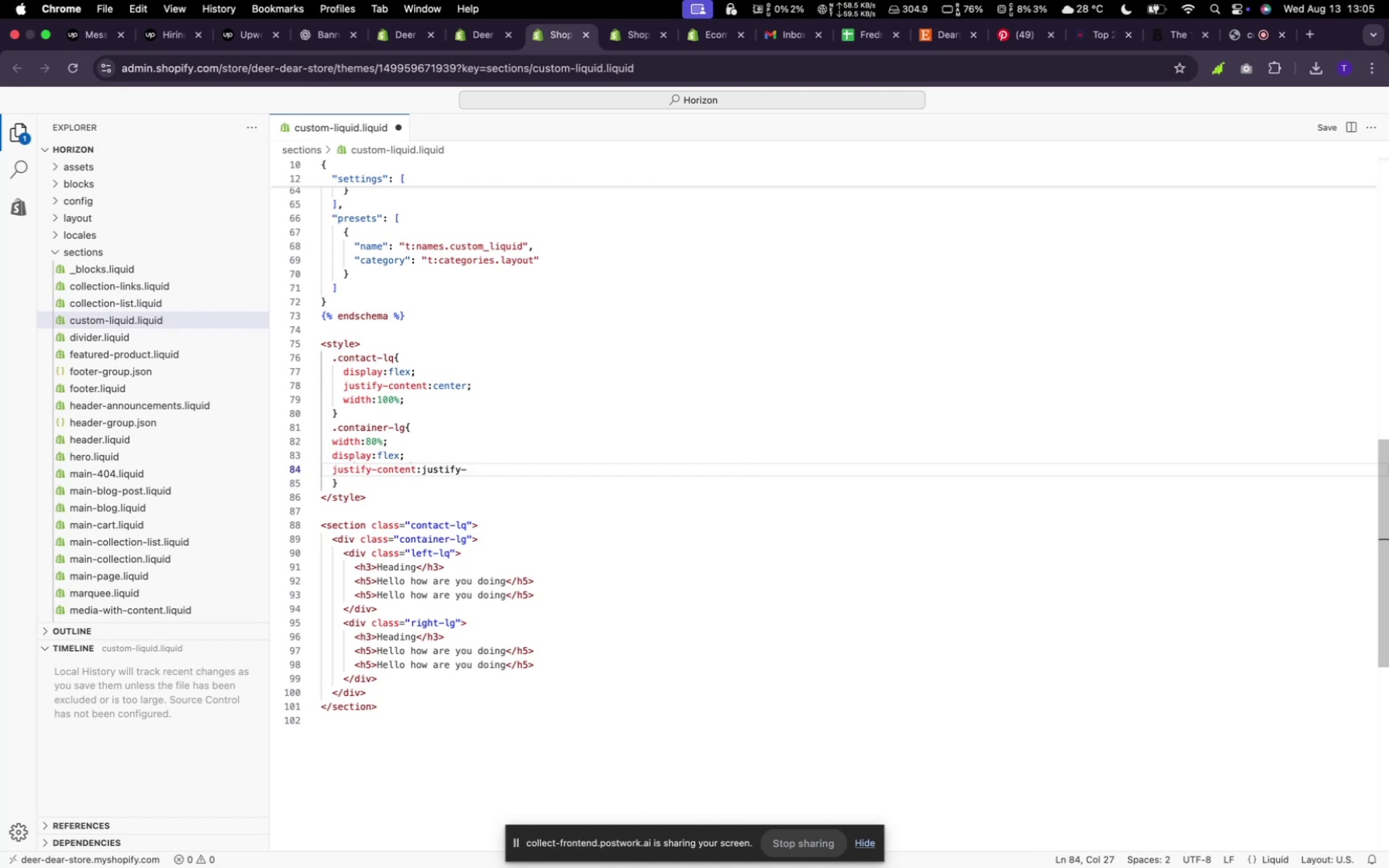 
key(Backspace)
key(Backspace)
key(Backspace)
key(Backspace)
key(Backspace)
key(Backspace)
key(Backspace)
key(Backspace)
type(space-between;)
 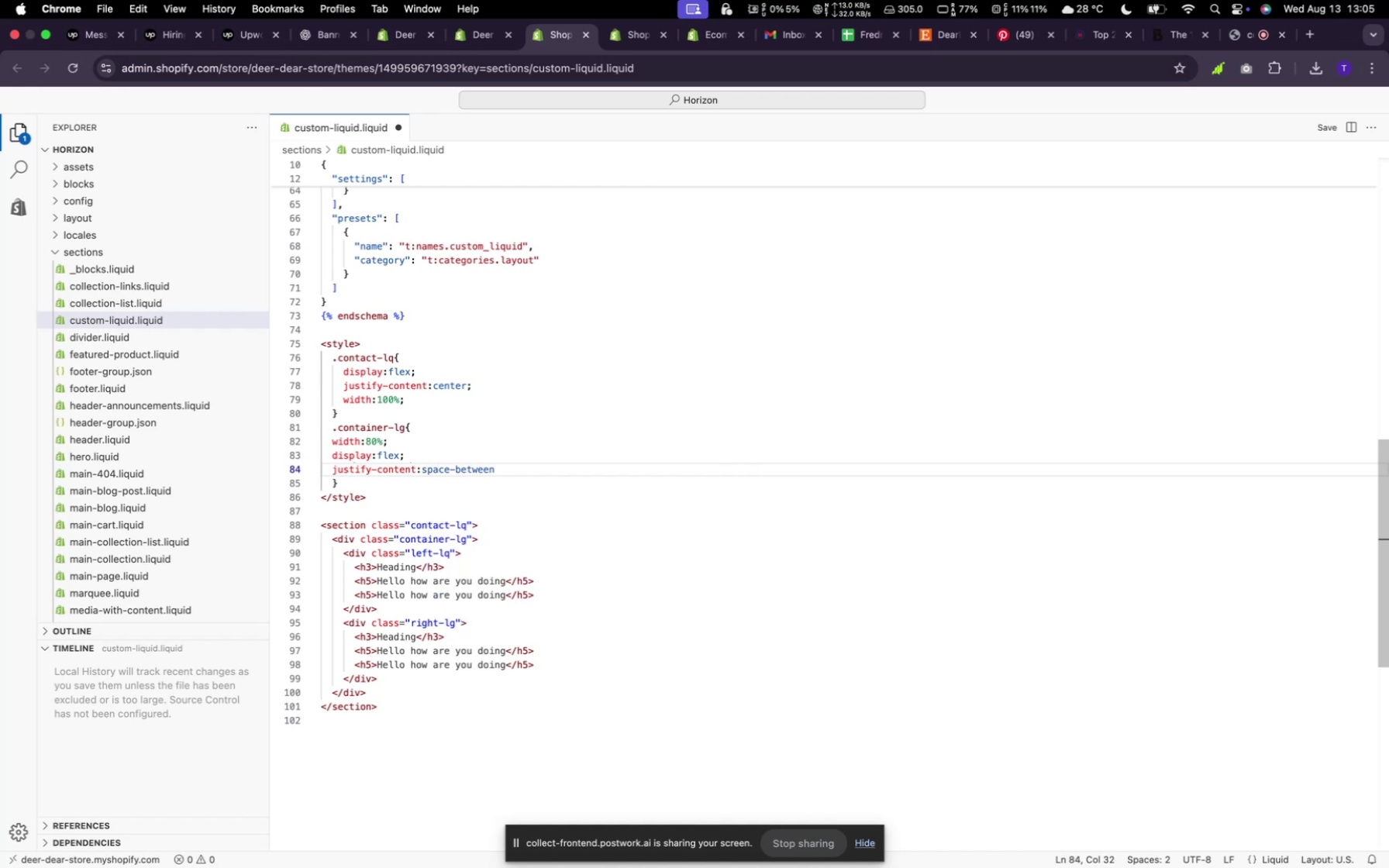 
key(Enter)
 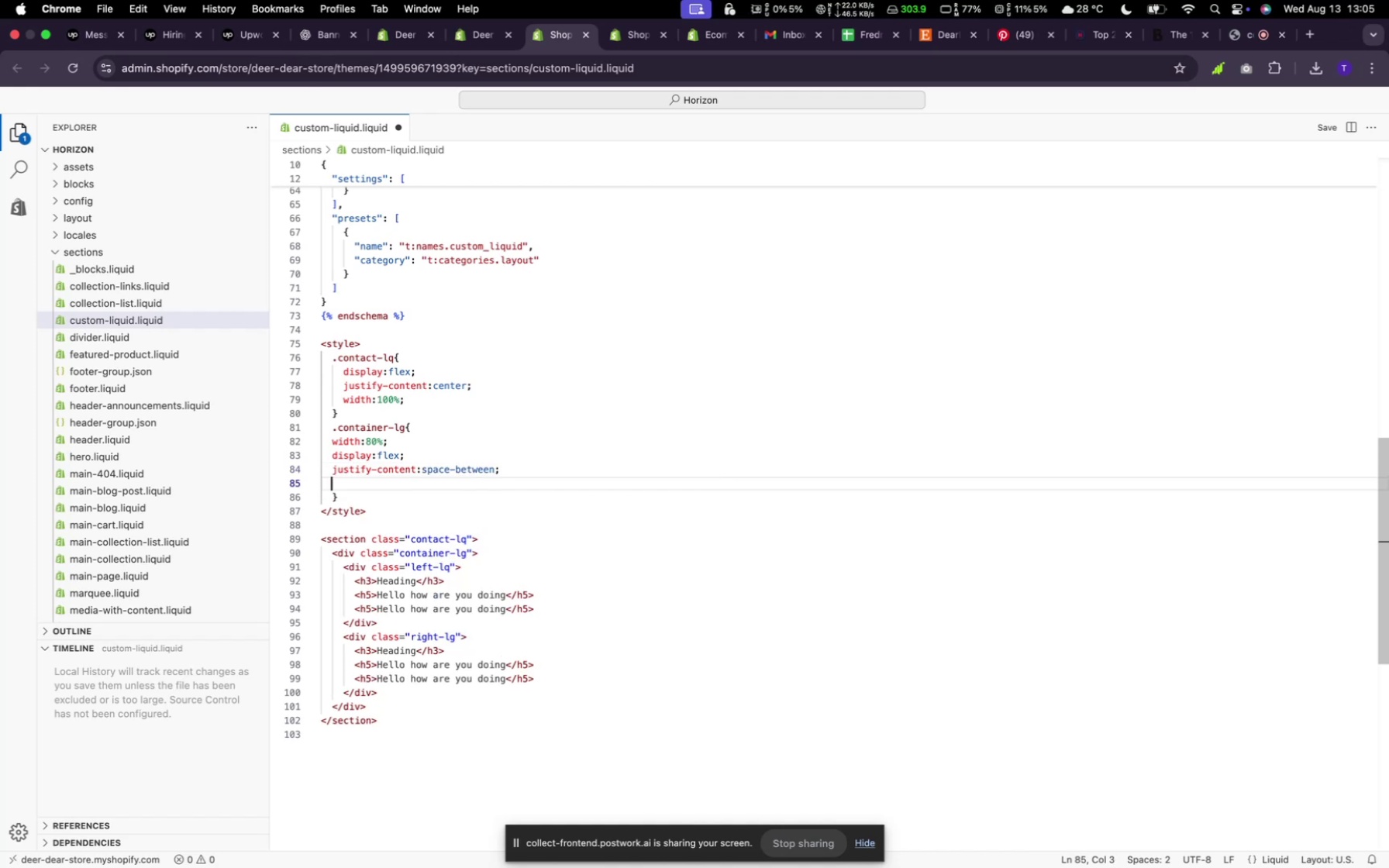 
key(Backspace)
 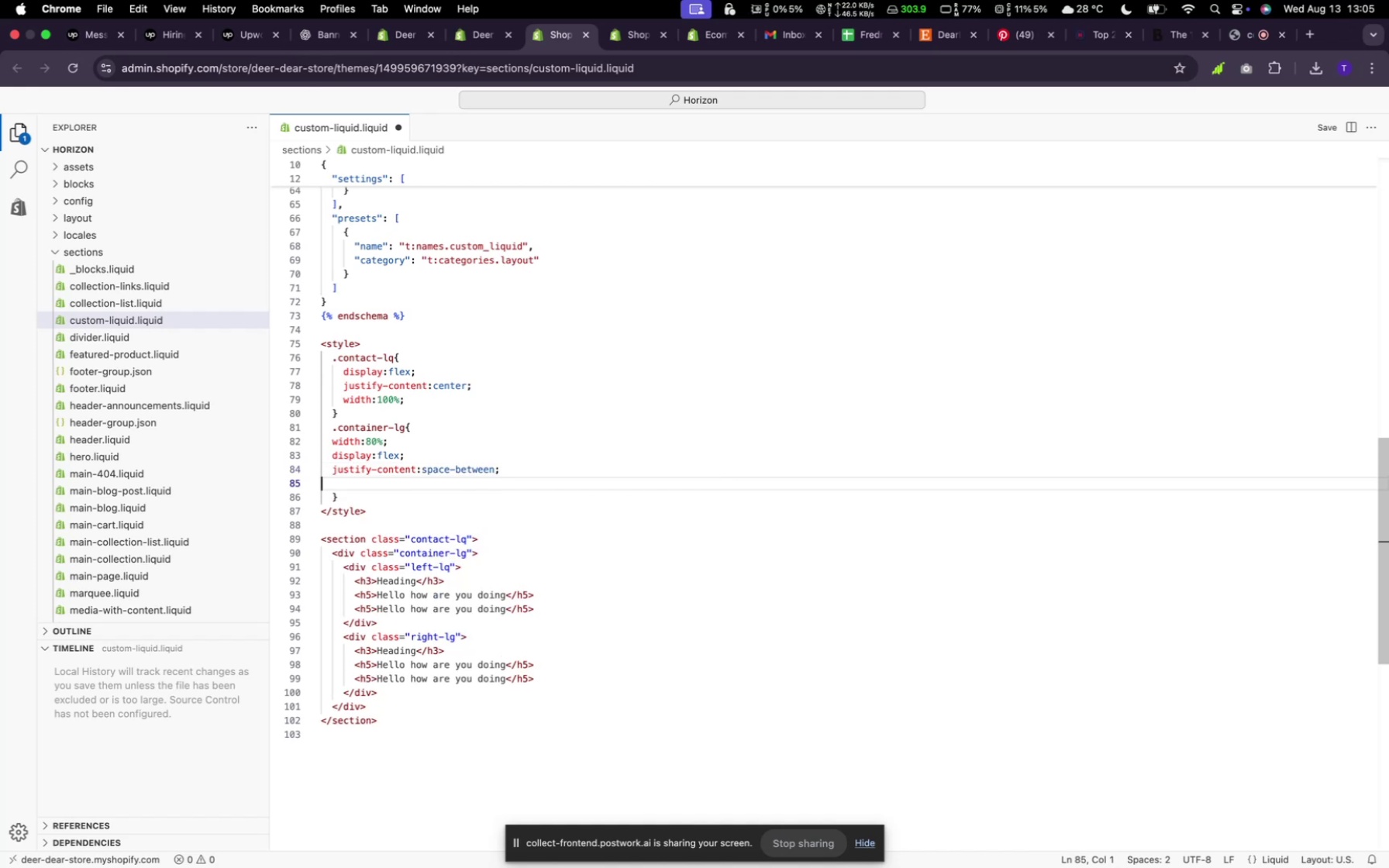 
key(Backspace)
 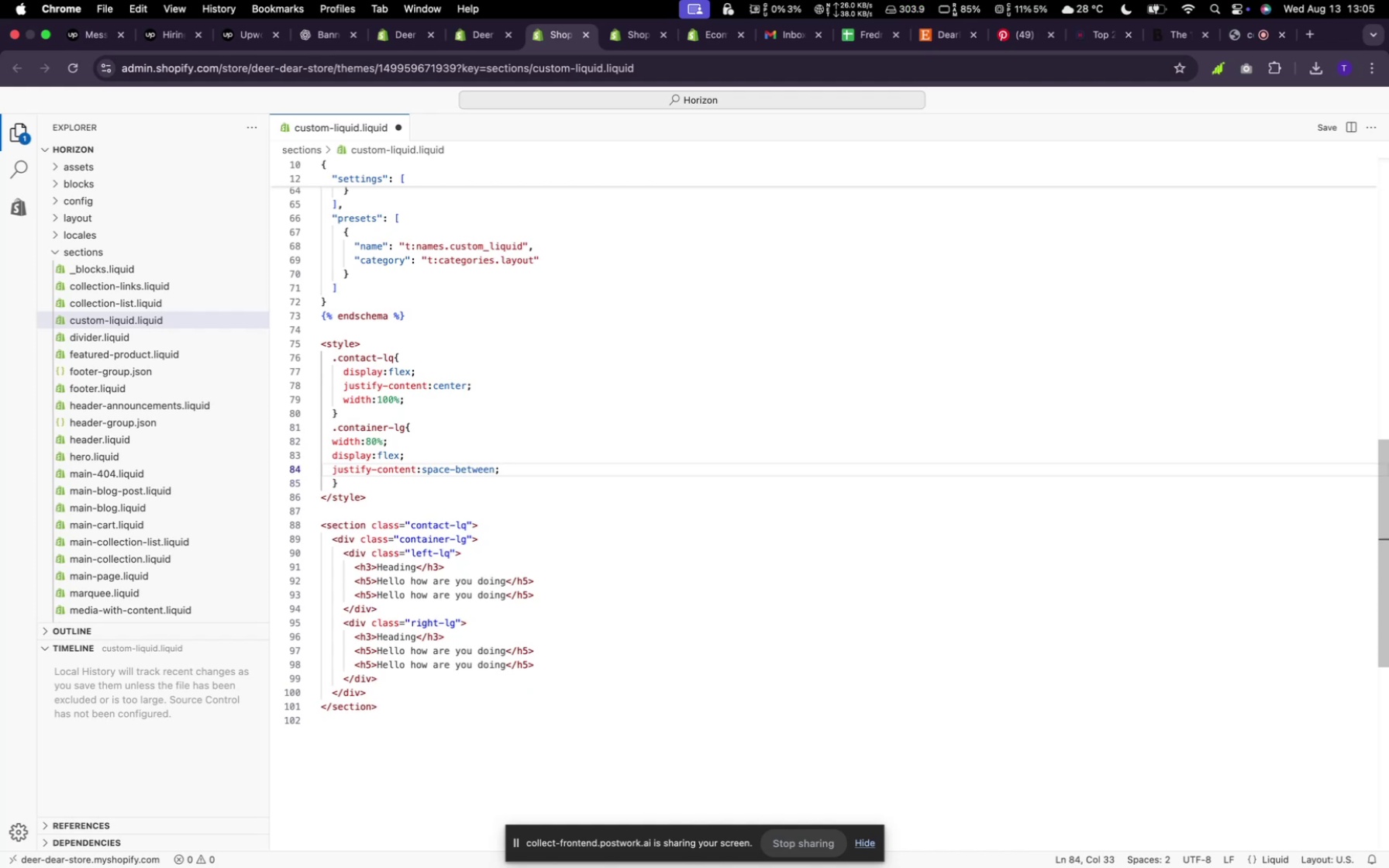 
right_click([648, 414])
 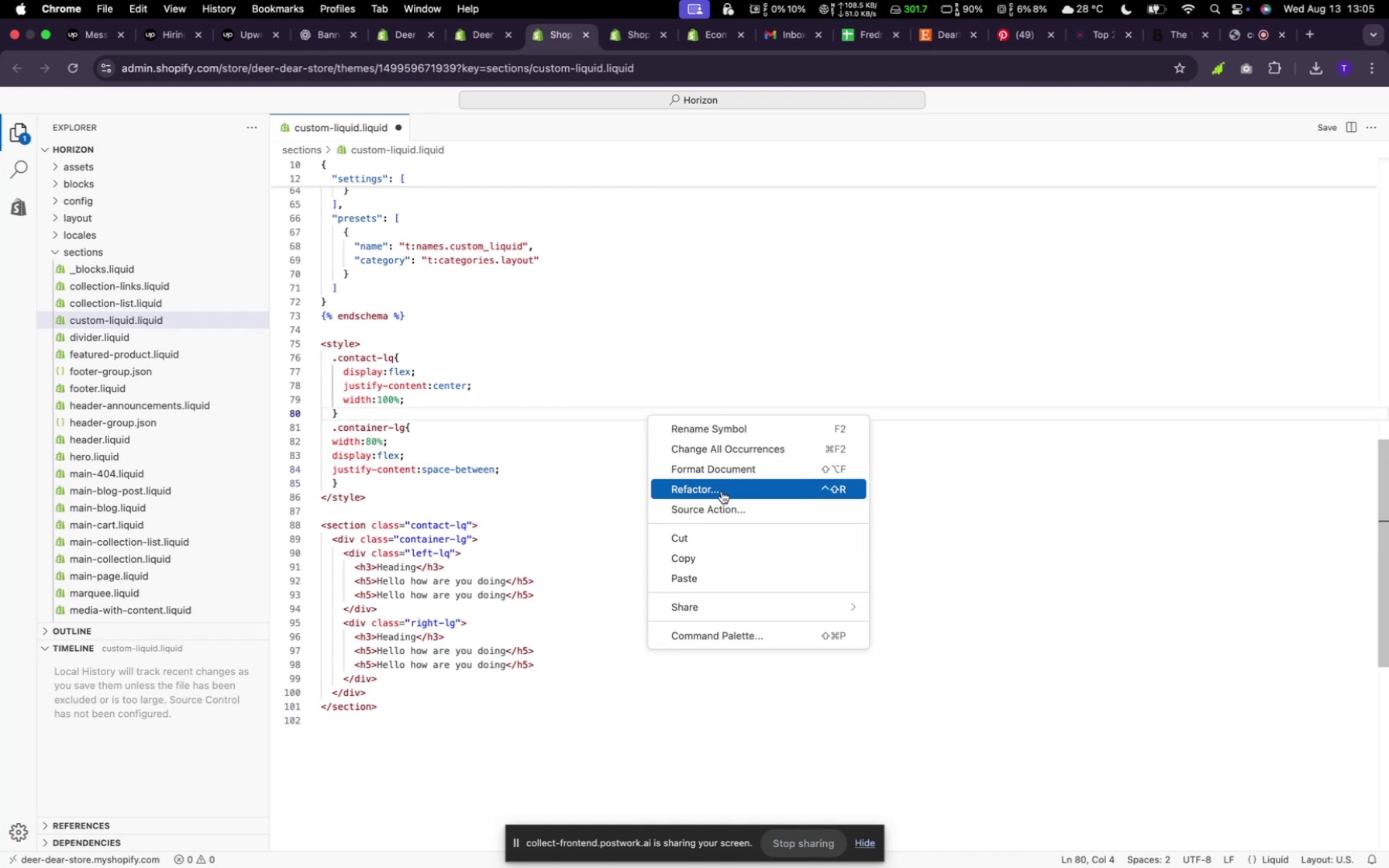 
left_click([718, 471])
 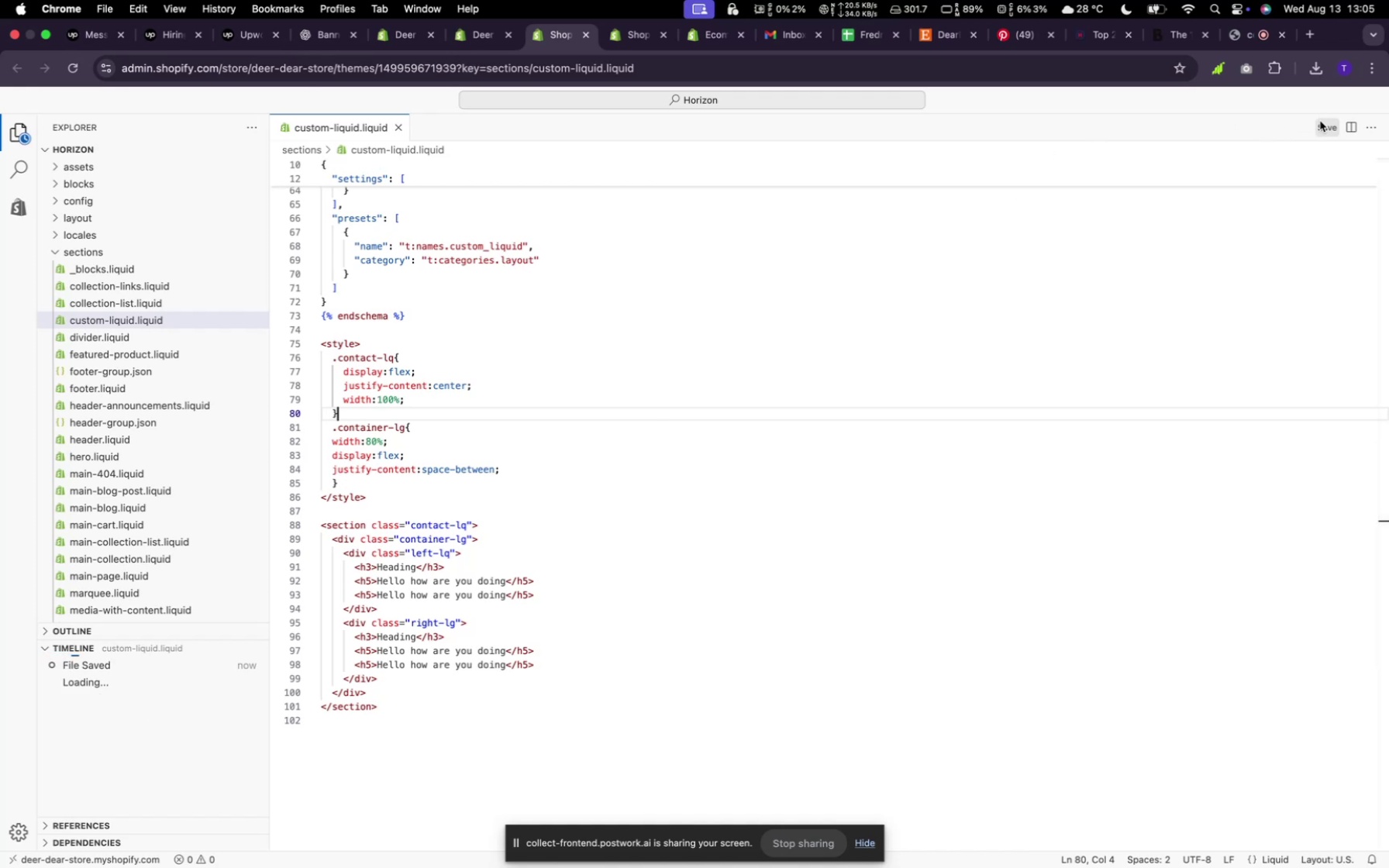 
wait(12.46)
 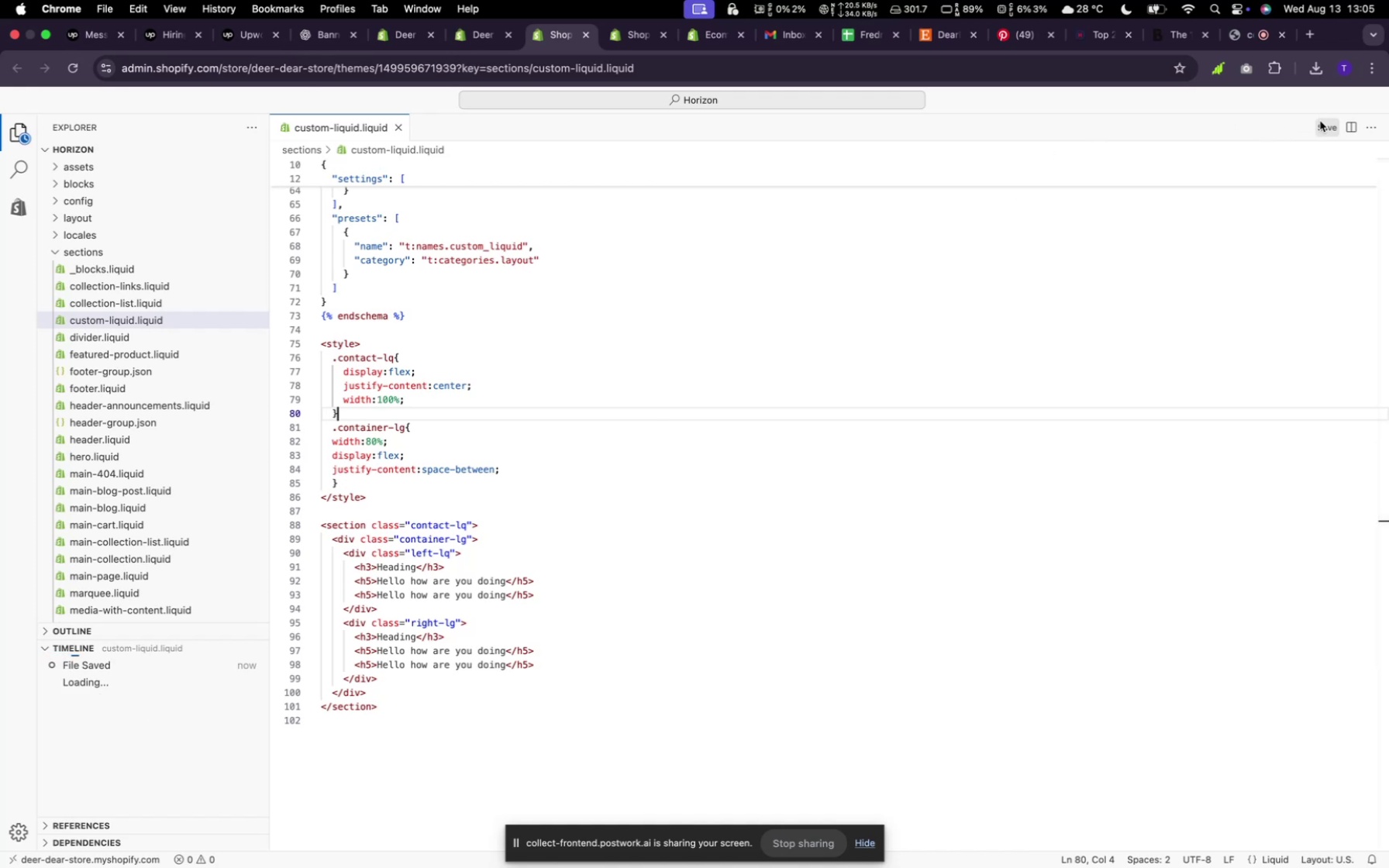 
mouse_move([472, 42])
 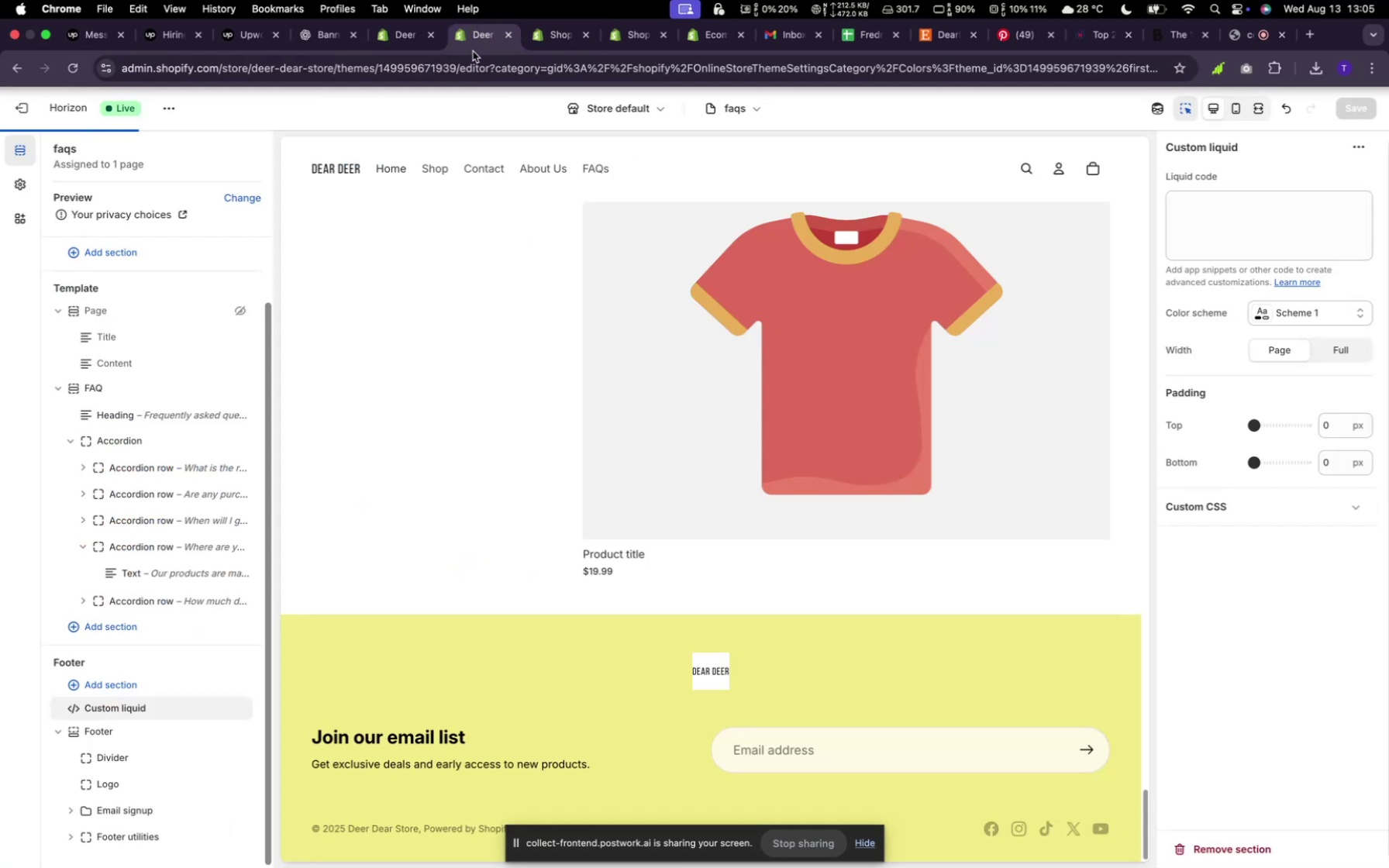 
wait(9.6)
 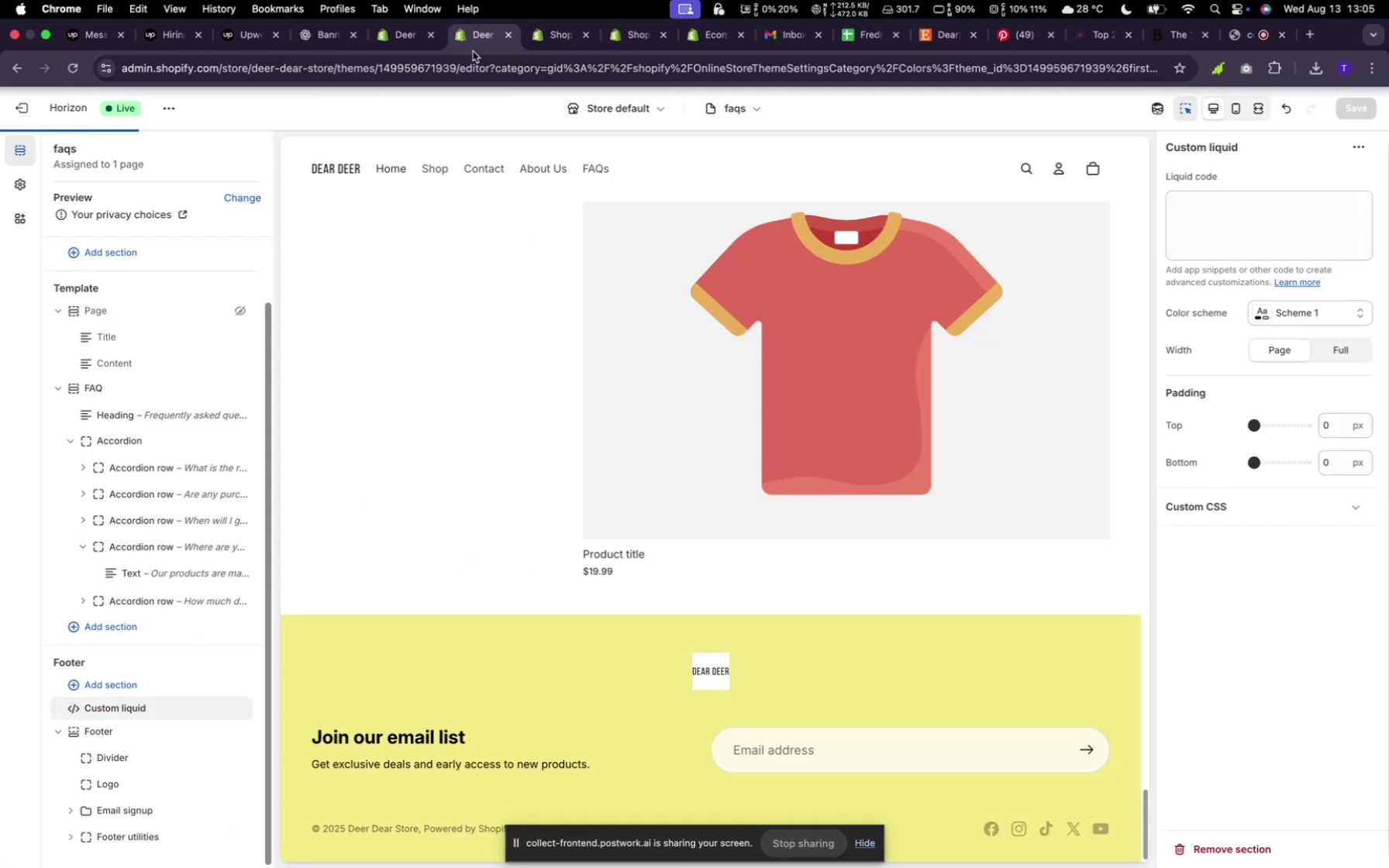 
mouse_move([598, 549])
 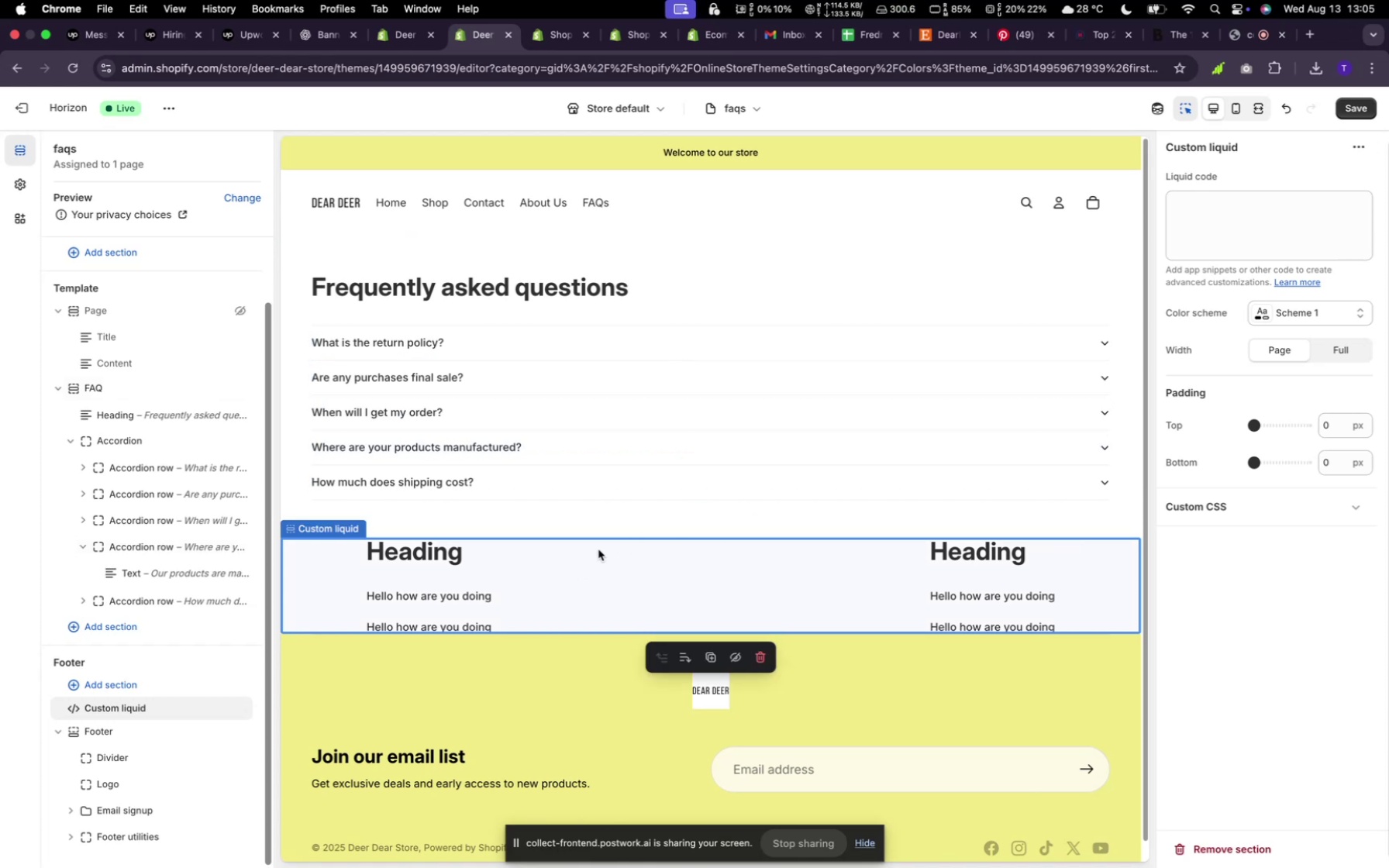 
scroll: coordinate [635, 475], scroll_direction: down, amount: 6.0
 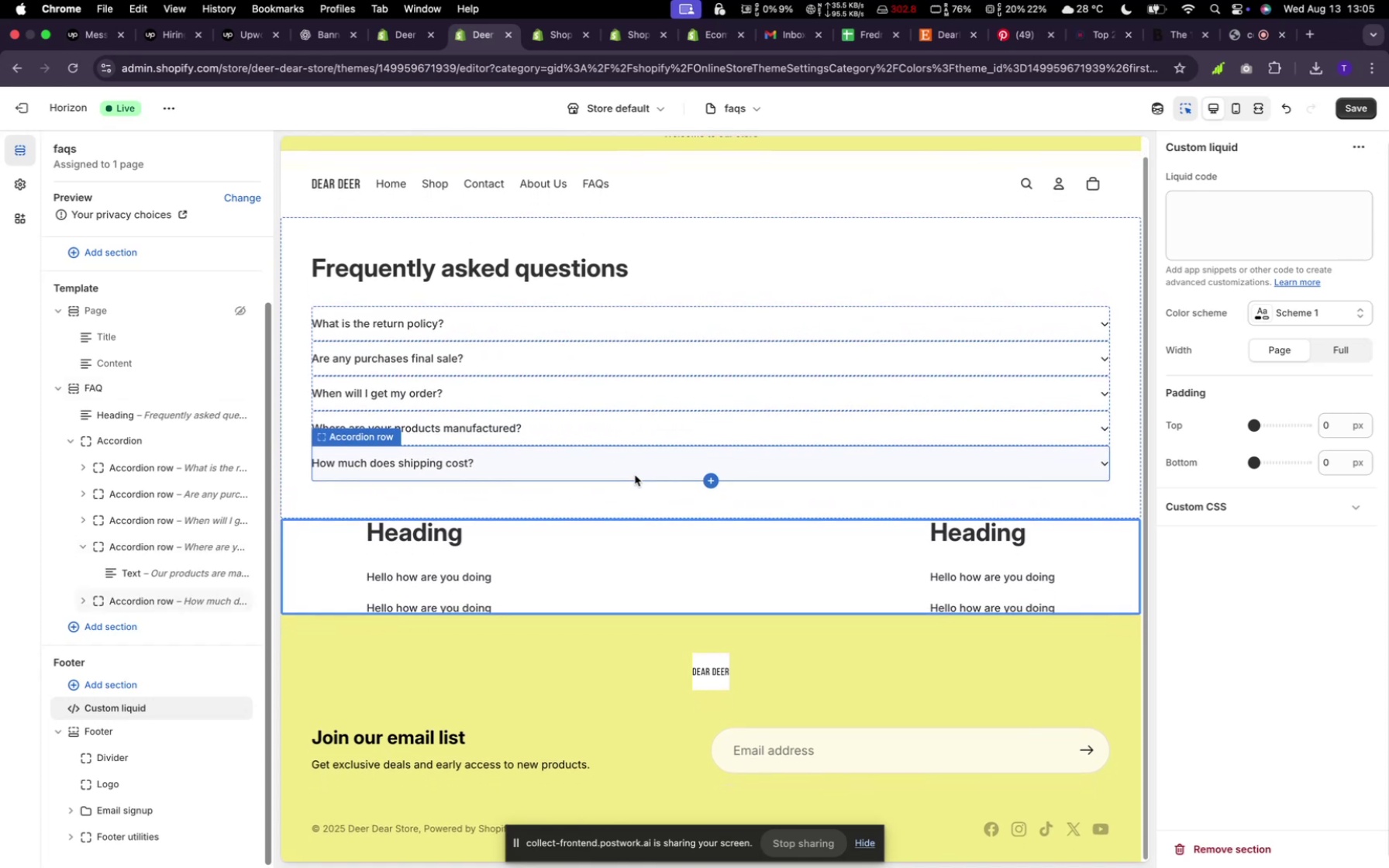 
scroll: coordinate [636, 475], scroll_direction: up, amount: 3.0
 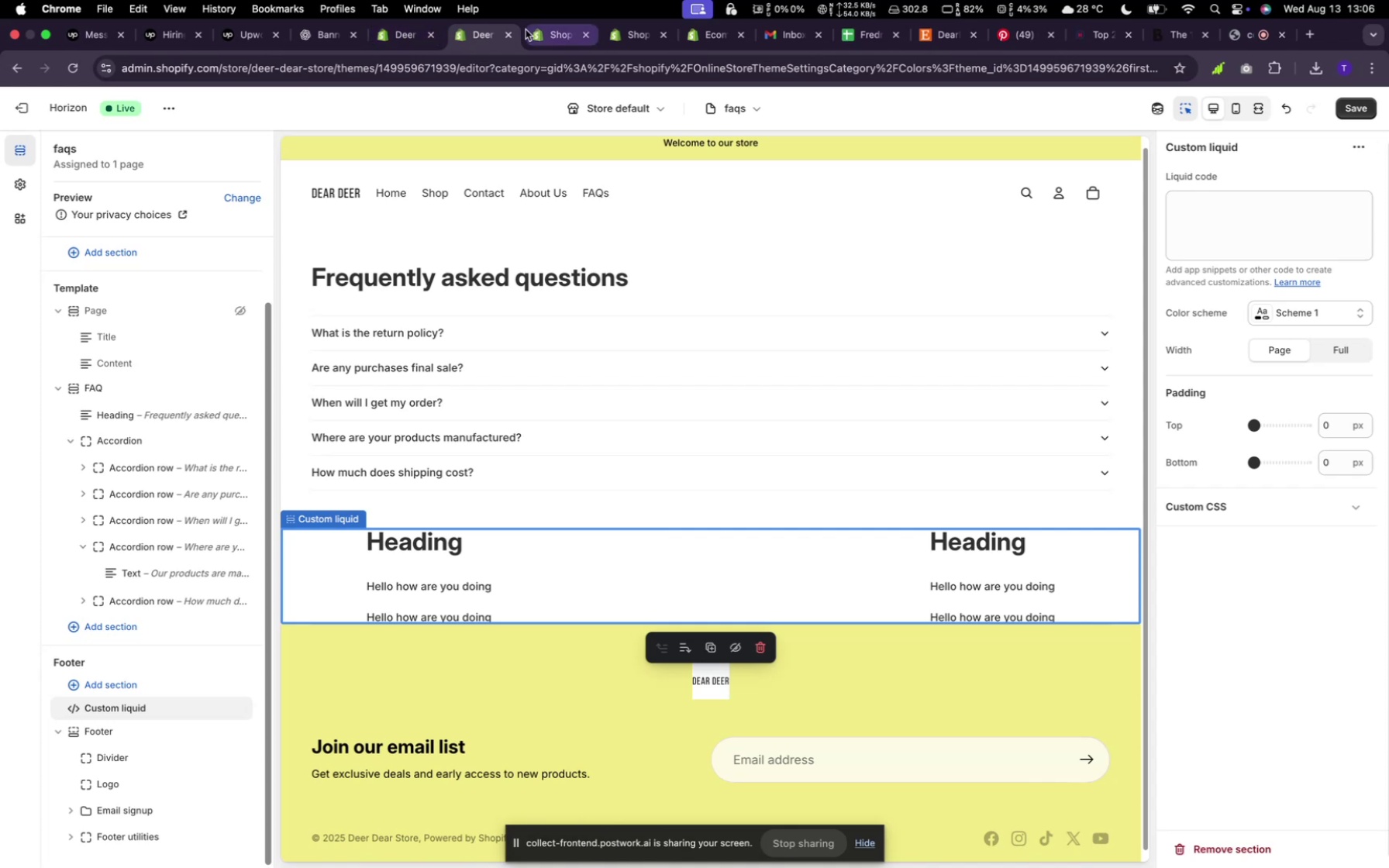 
wait(17.75)
 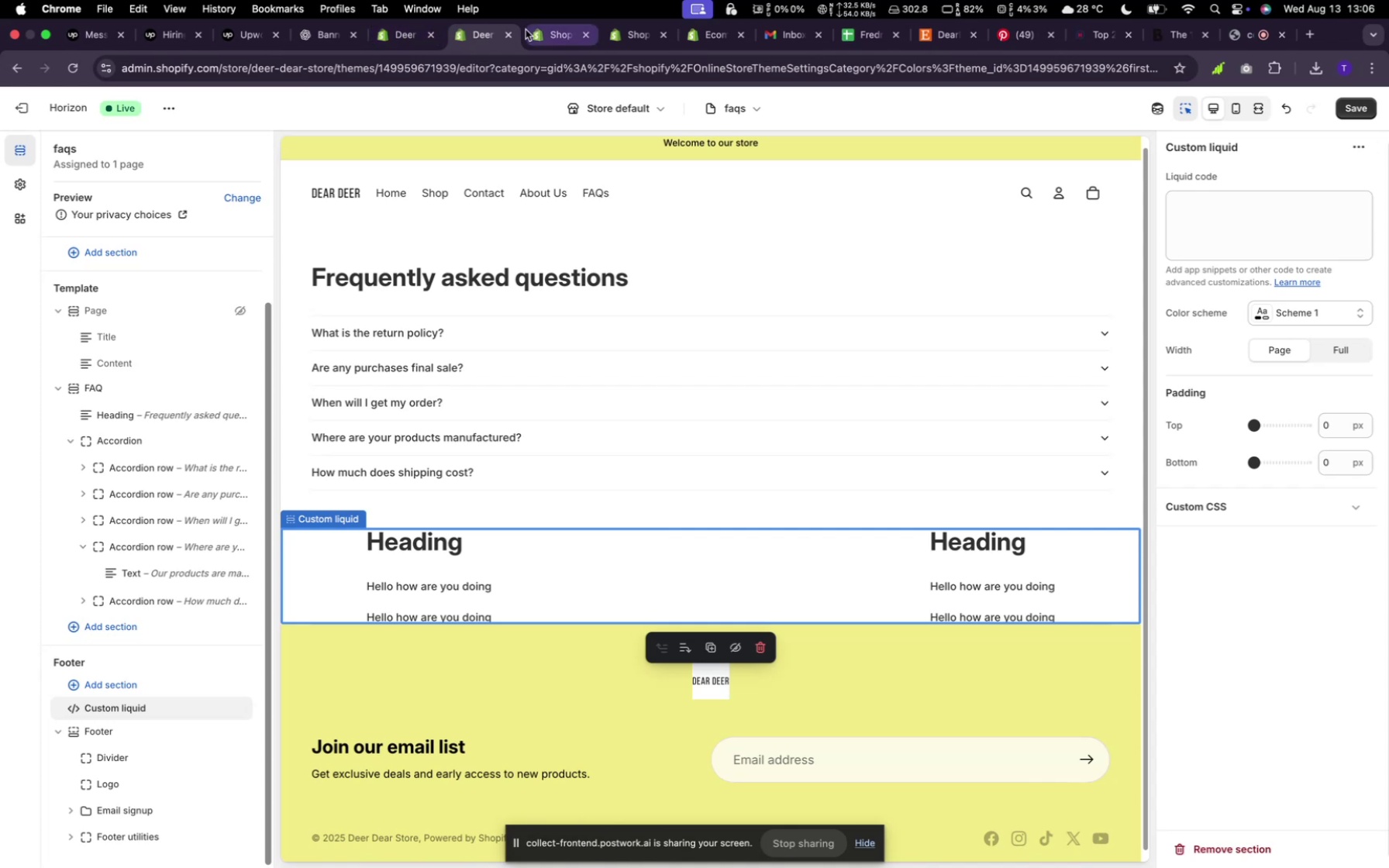 
left_click([516, 467])
 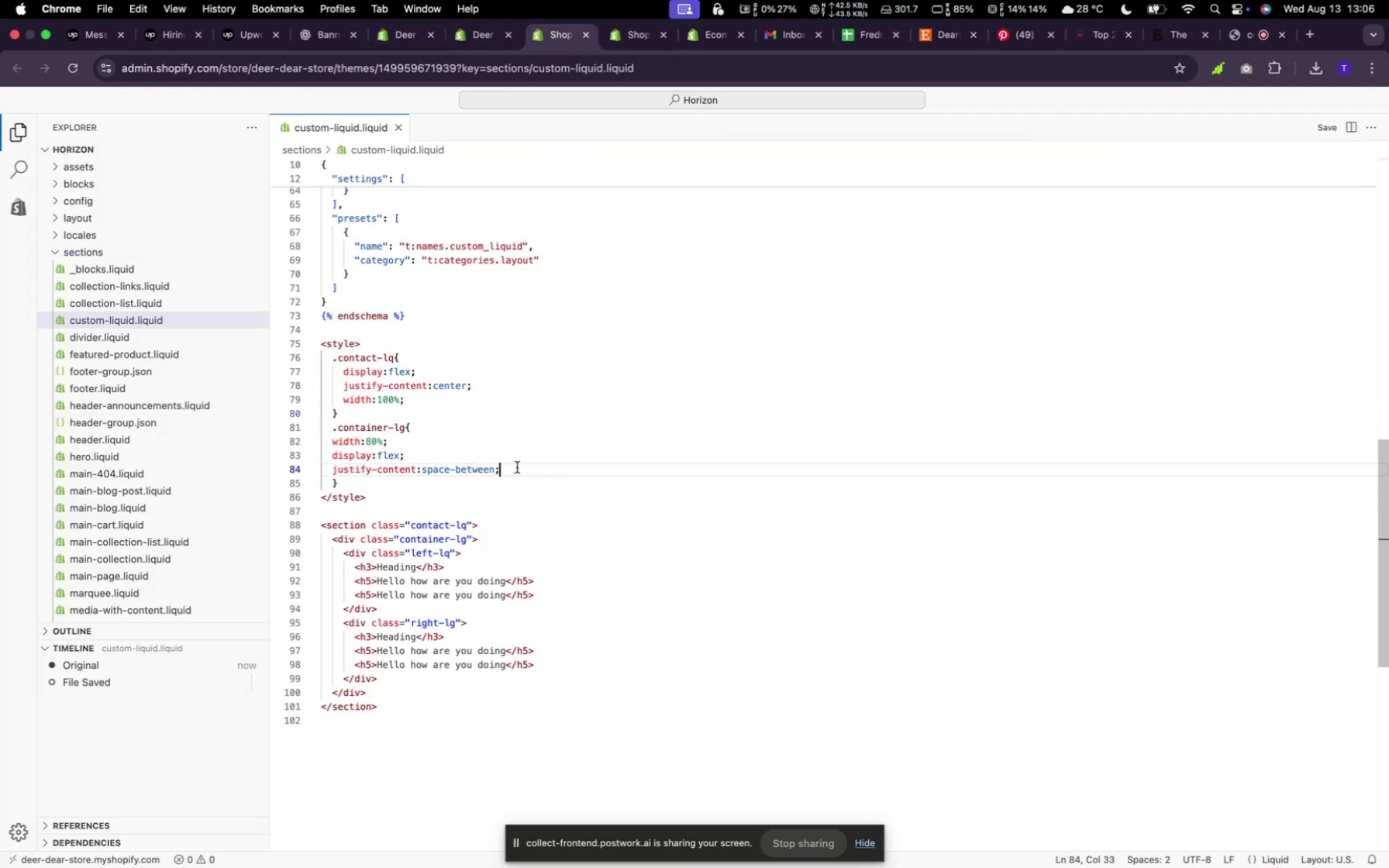 
key(Enter)
 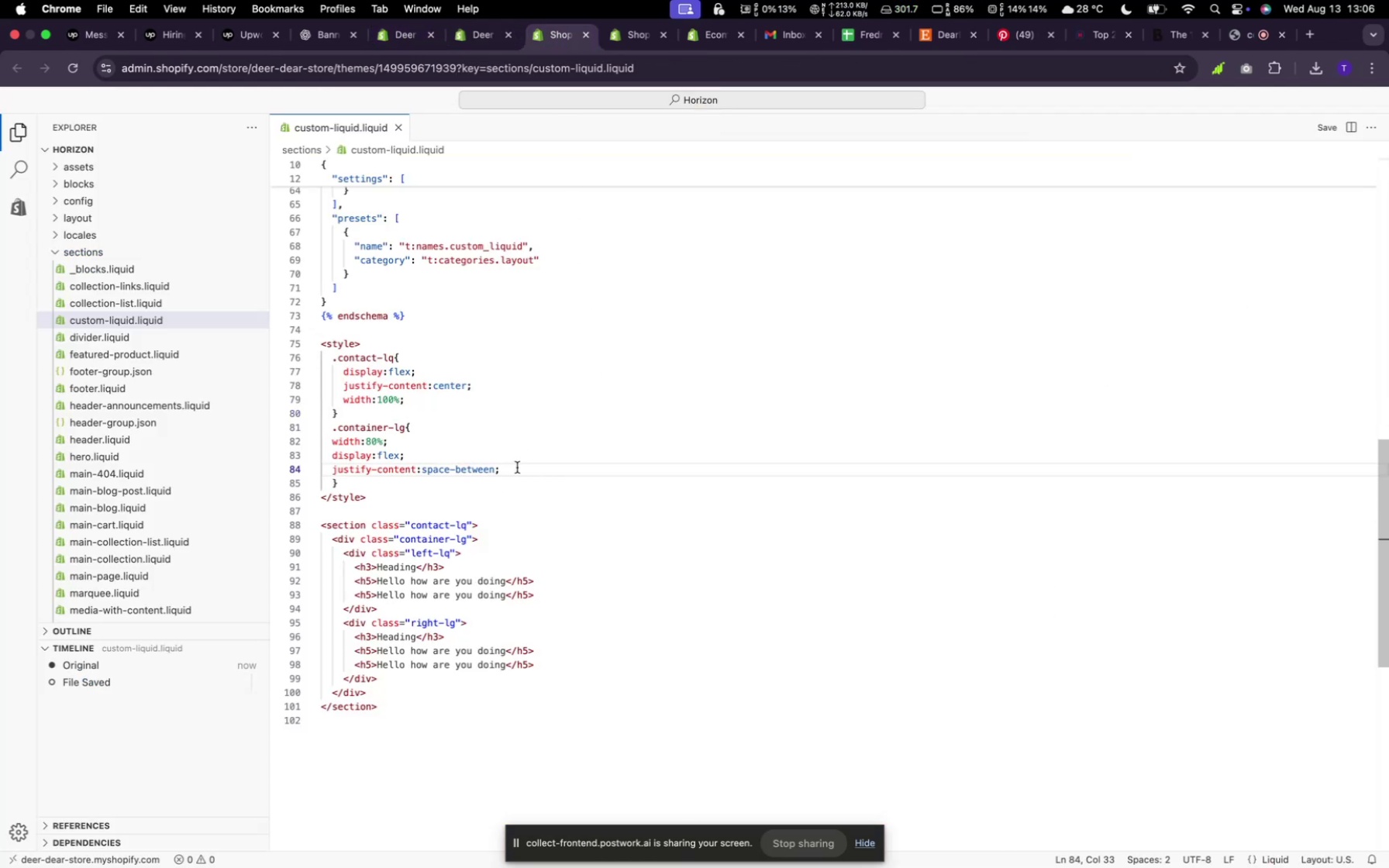 
type(padding:)
 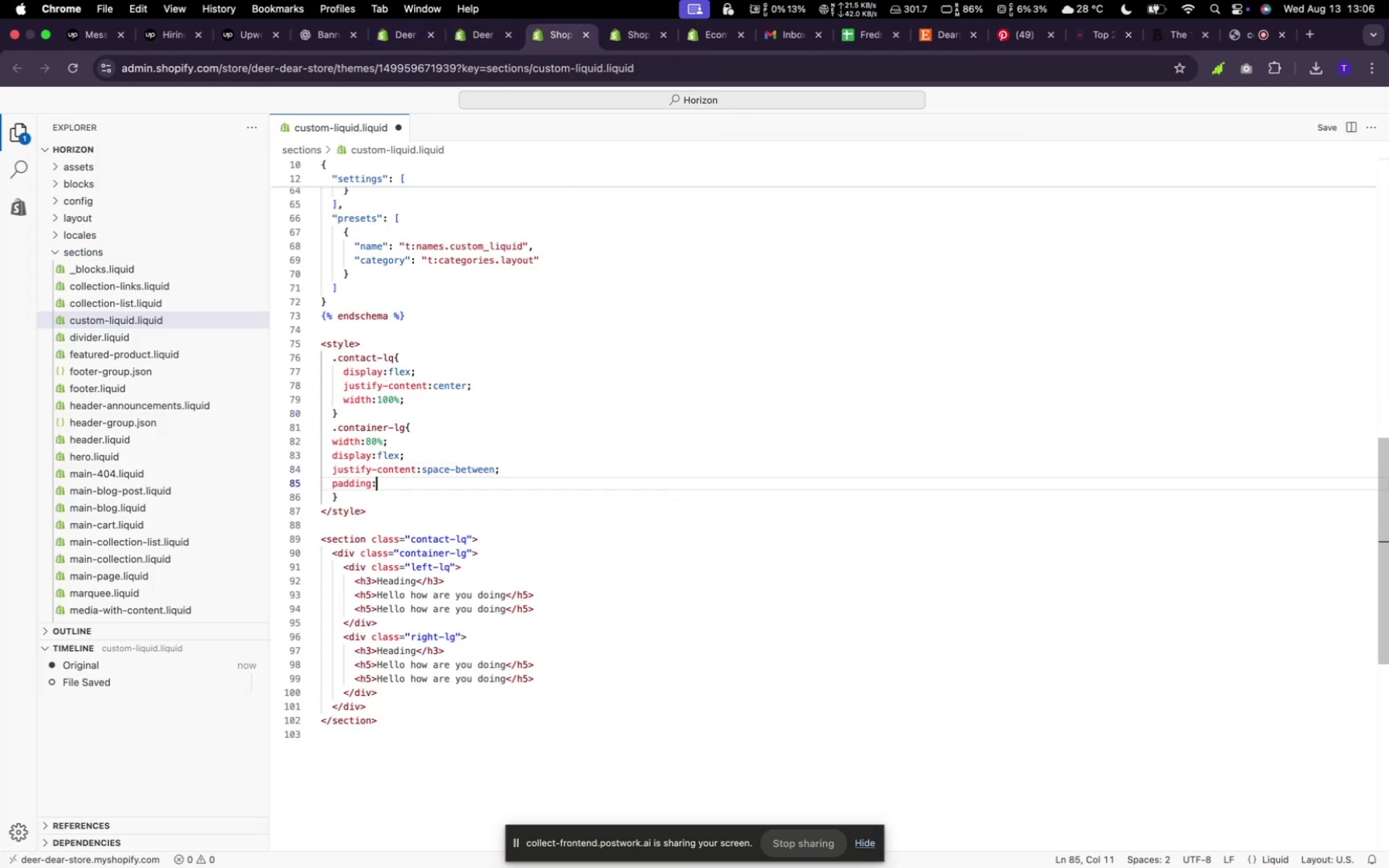 
wait(6.54)
 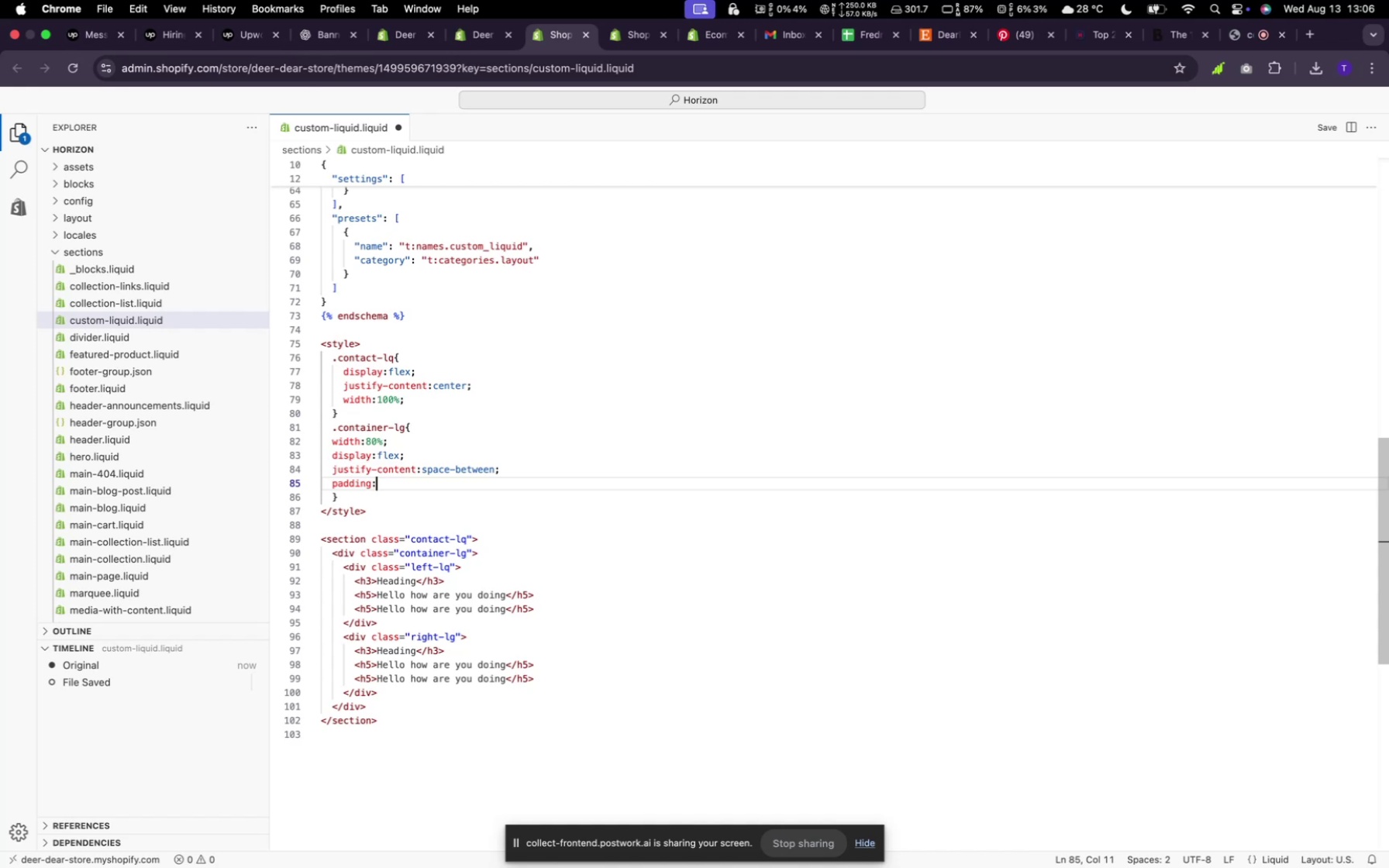 
type(20px;)
 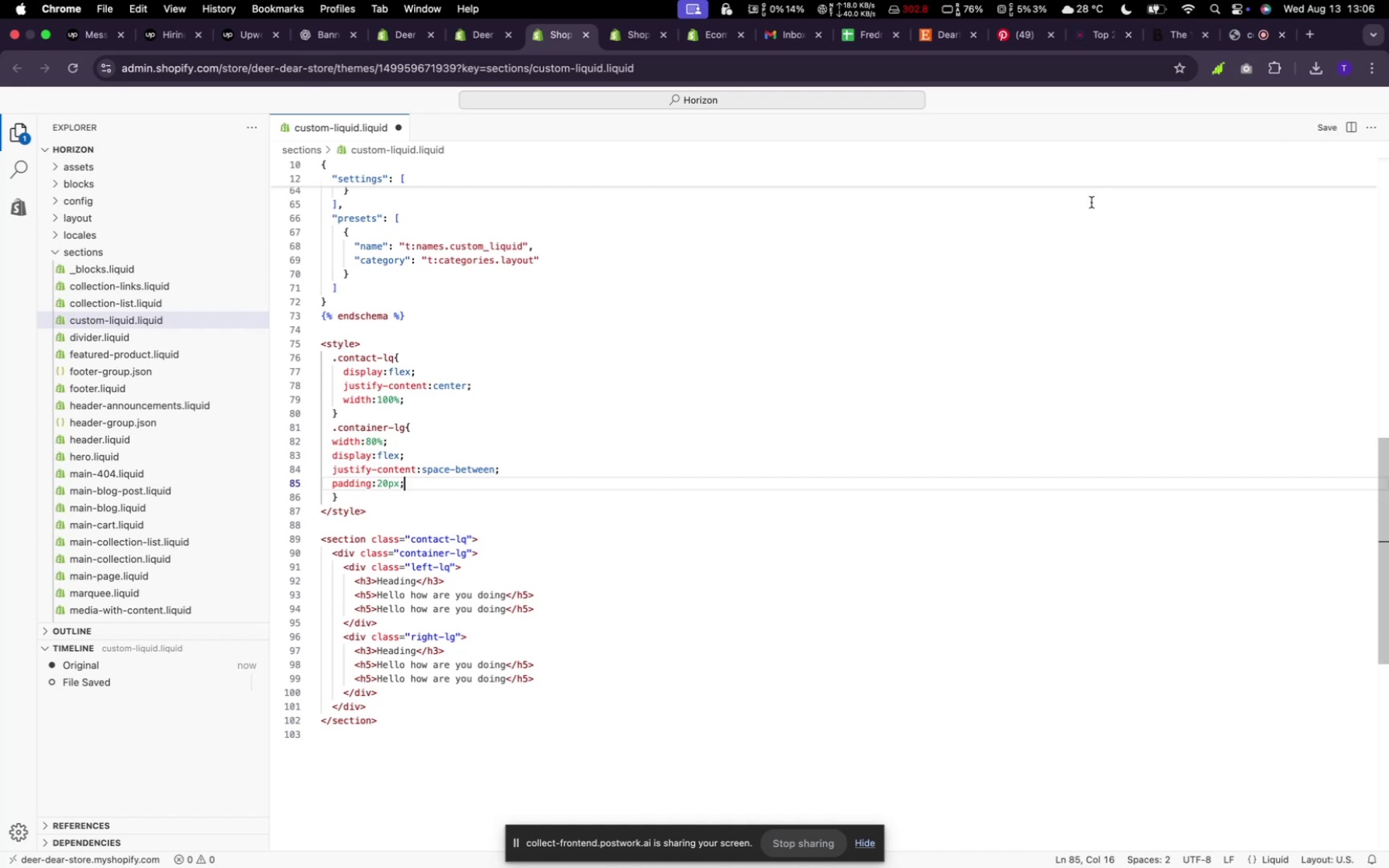 
wait(7.47)
 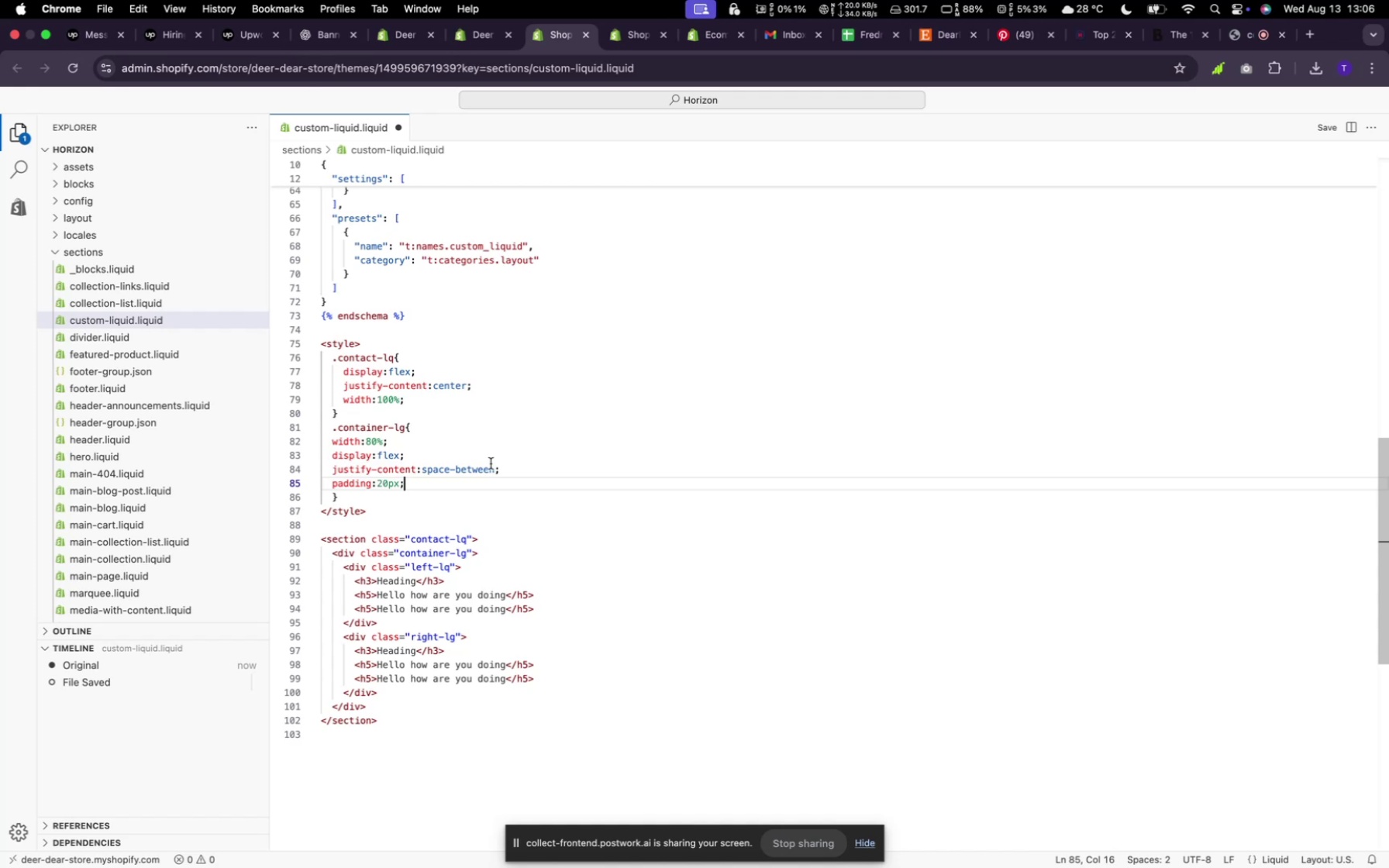 
left_click([1332, 132])
 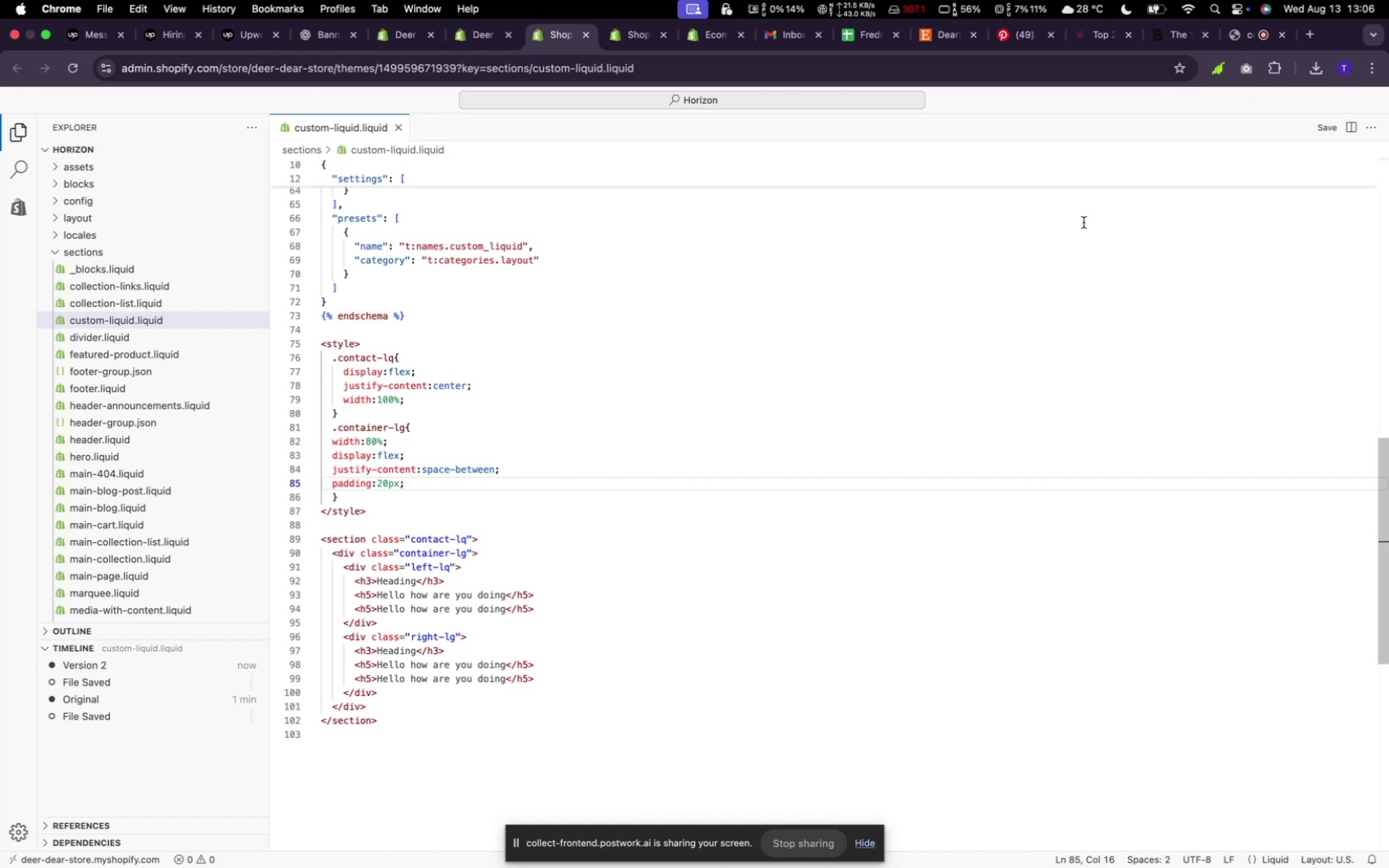 
mouse_move([459, 243])
 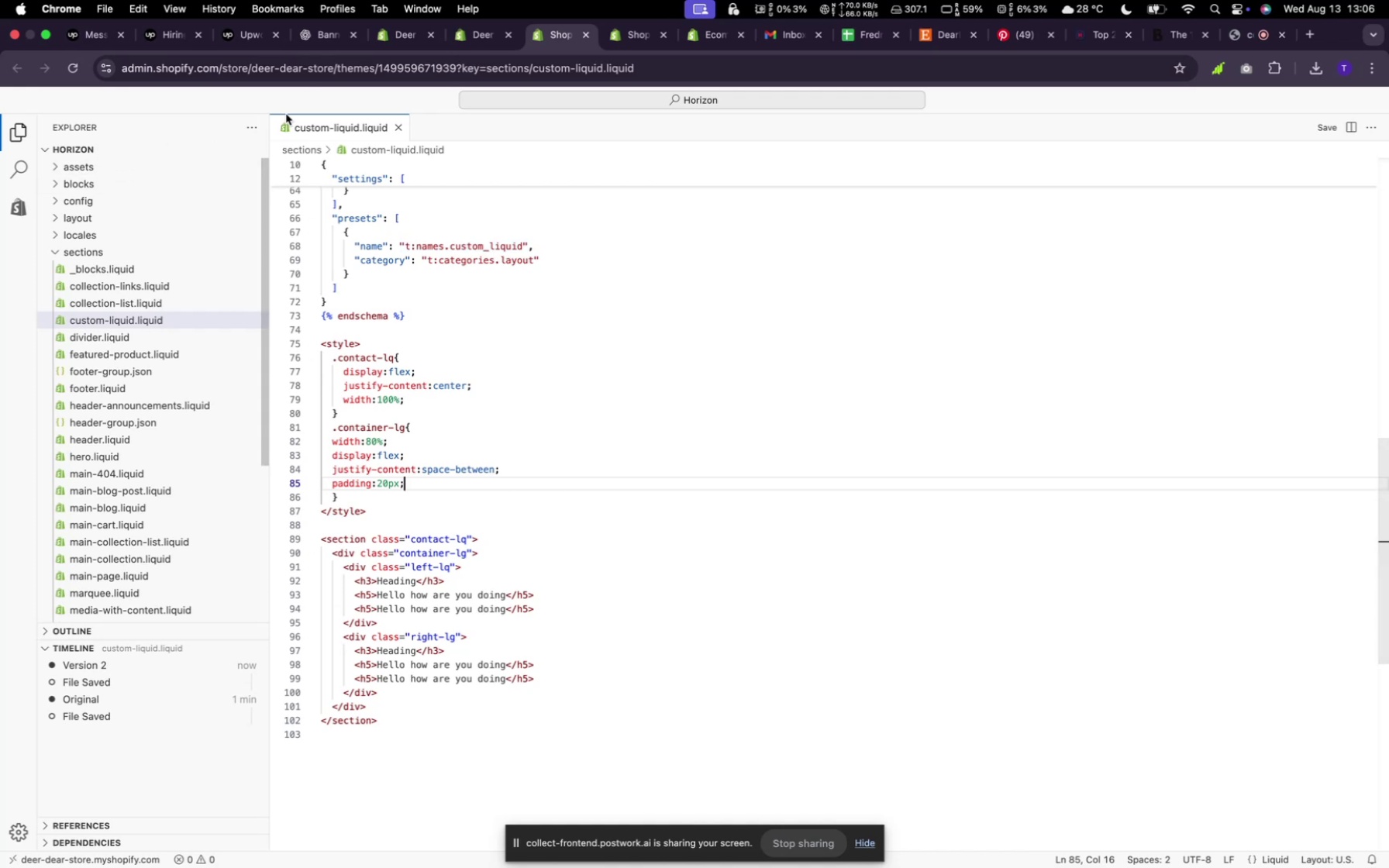 
mouse_move([482, 61])
 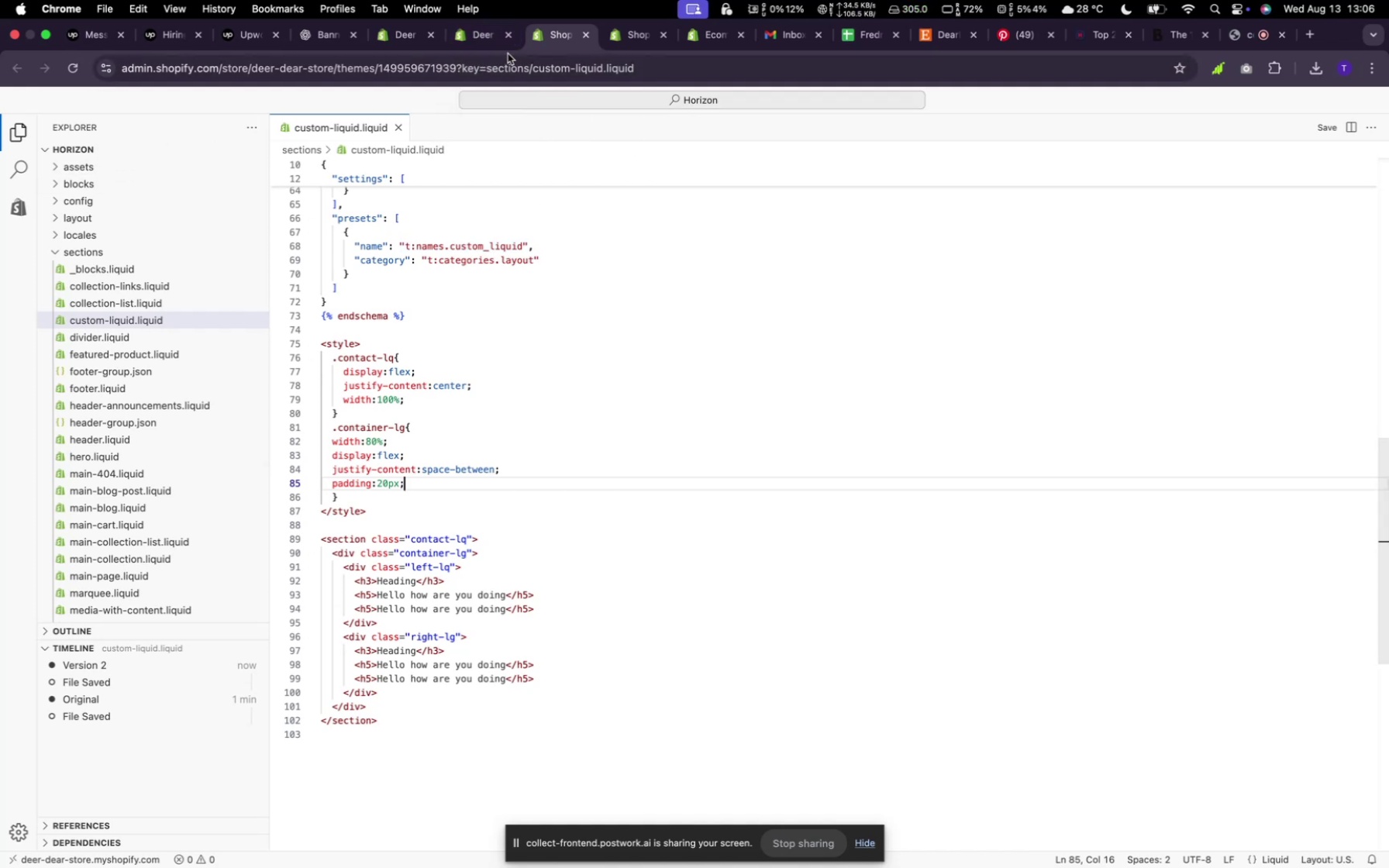 
left_click([482, 45])
 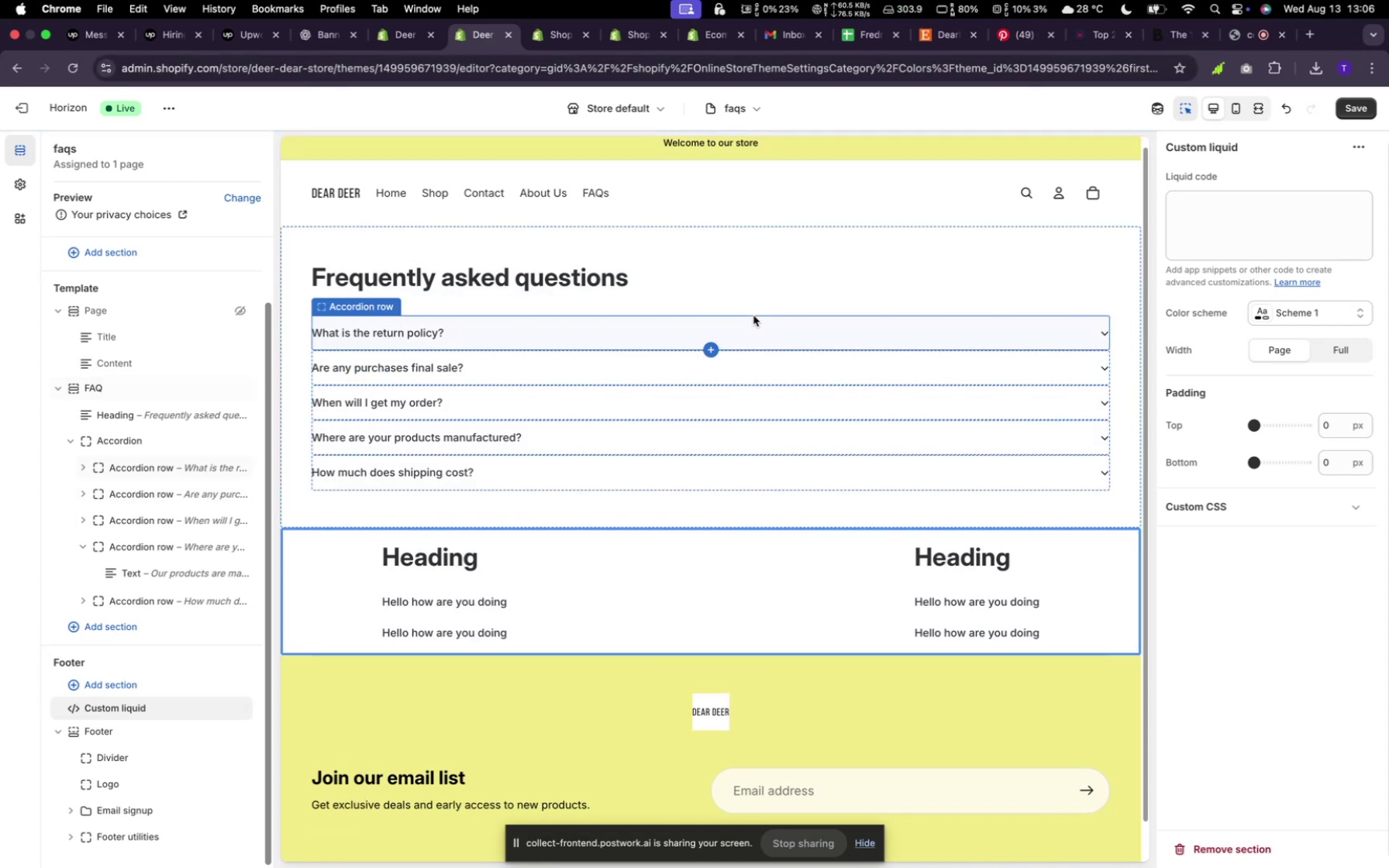 
wait(14.71)
 